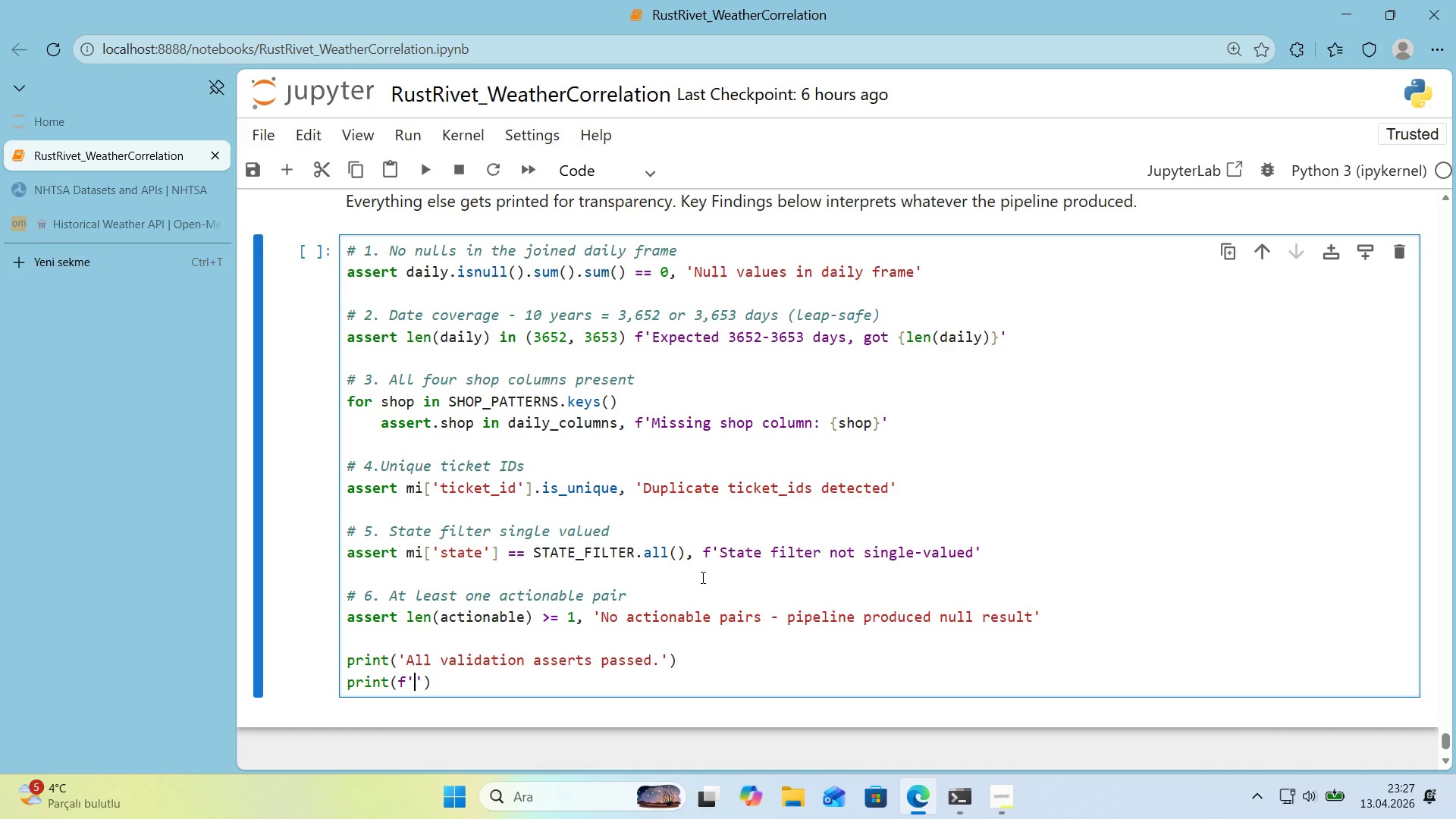 
wait(8.58)
 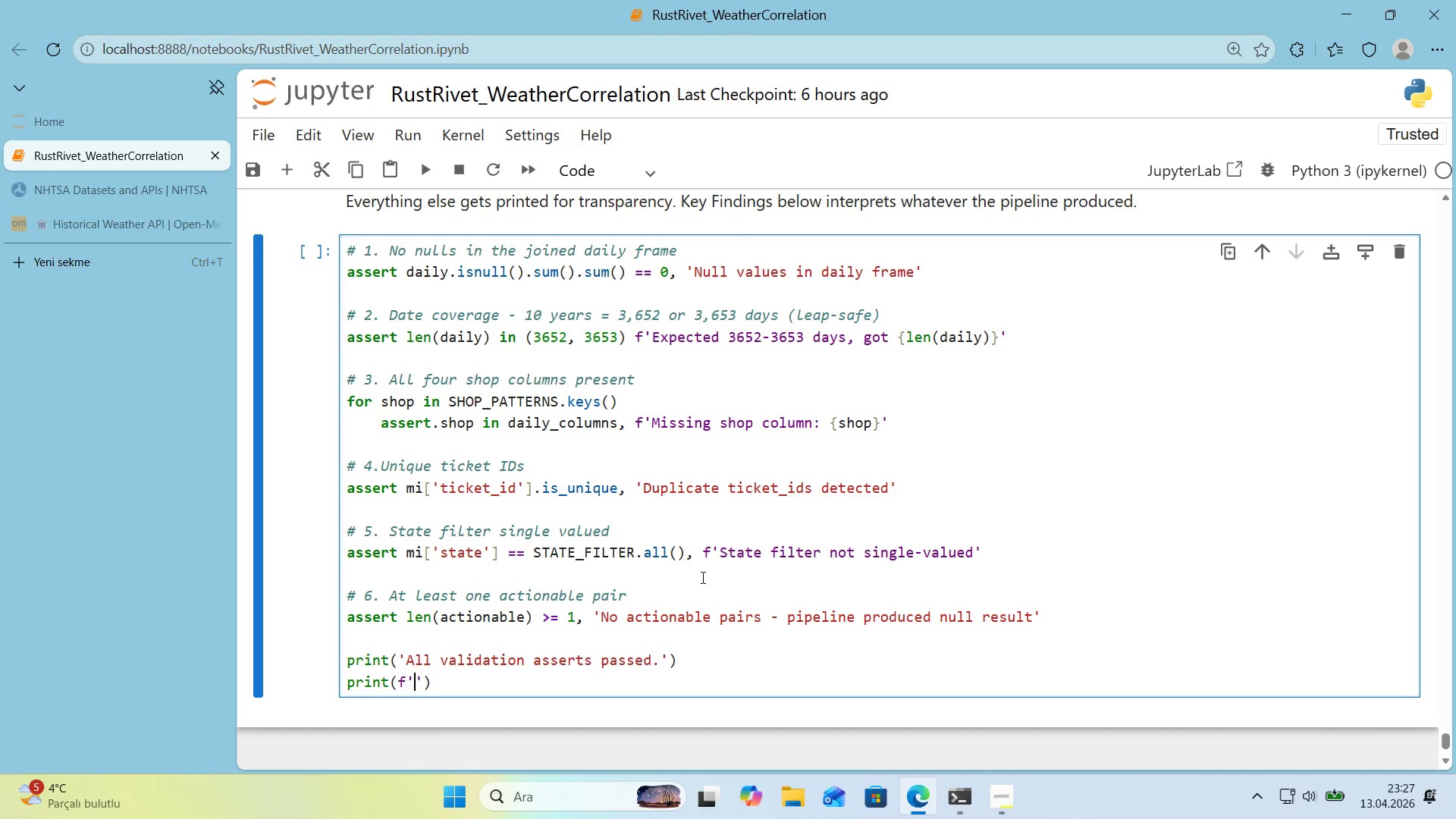 
type(  - Da'ly frame>       )
key(Backspace)
key(Backspace)
 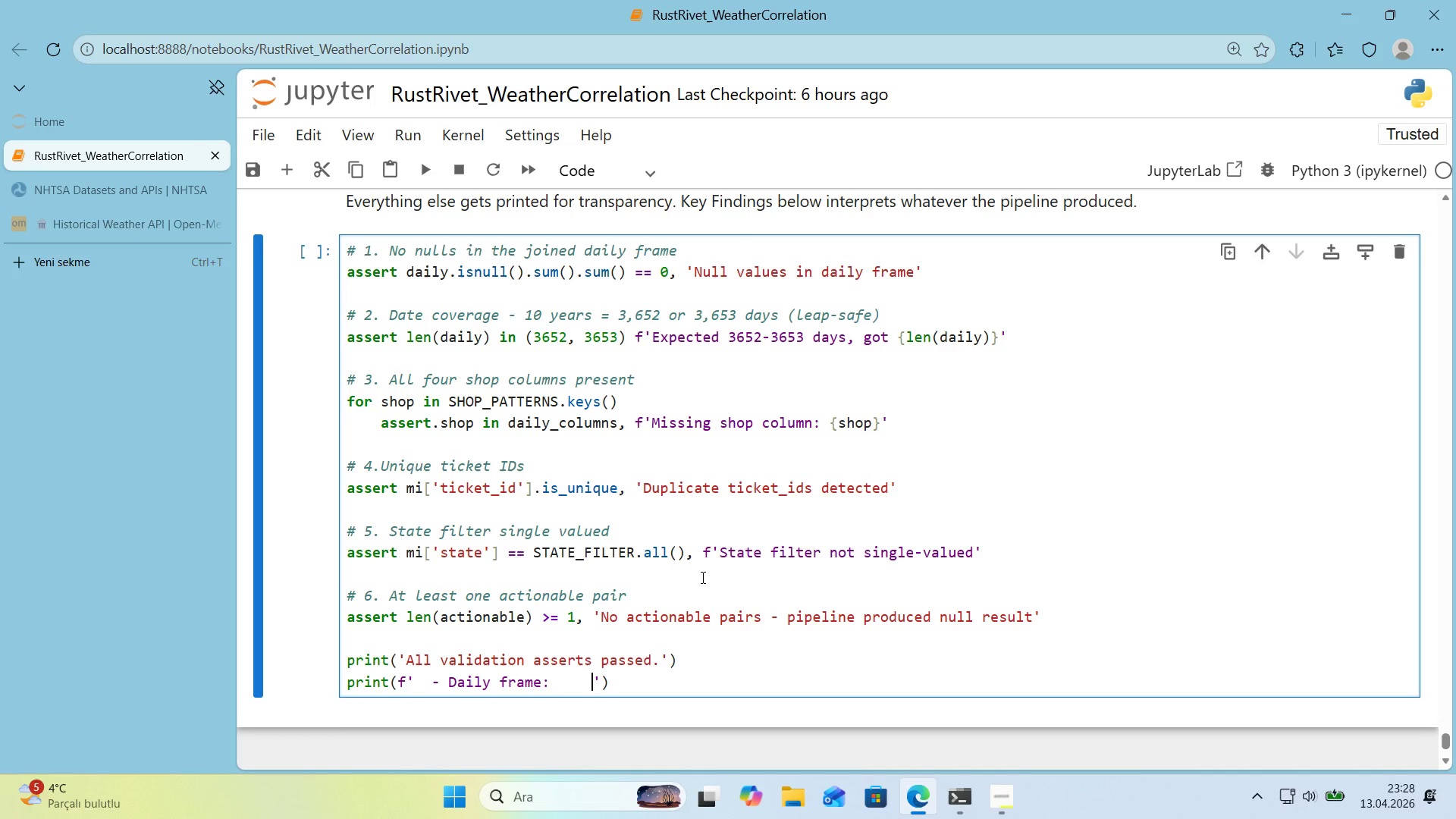 
key(Alt+Control+7)
 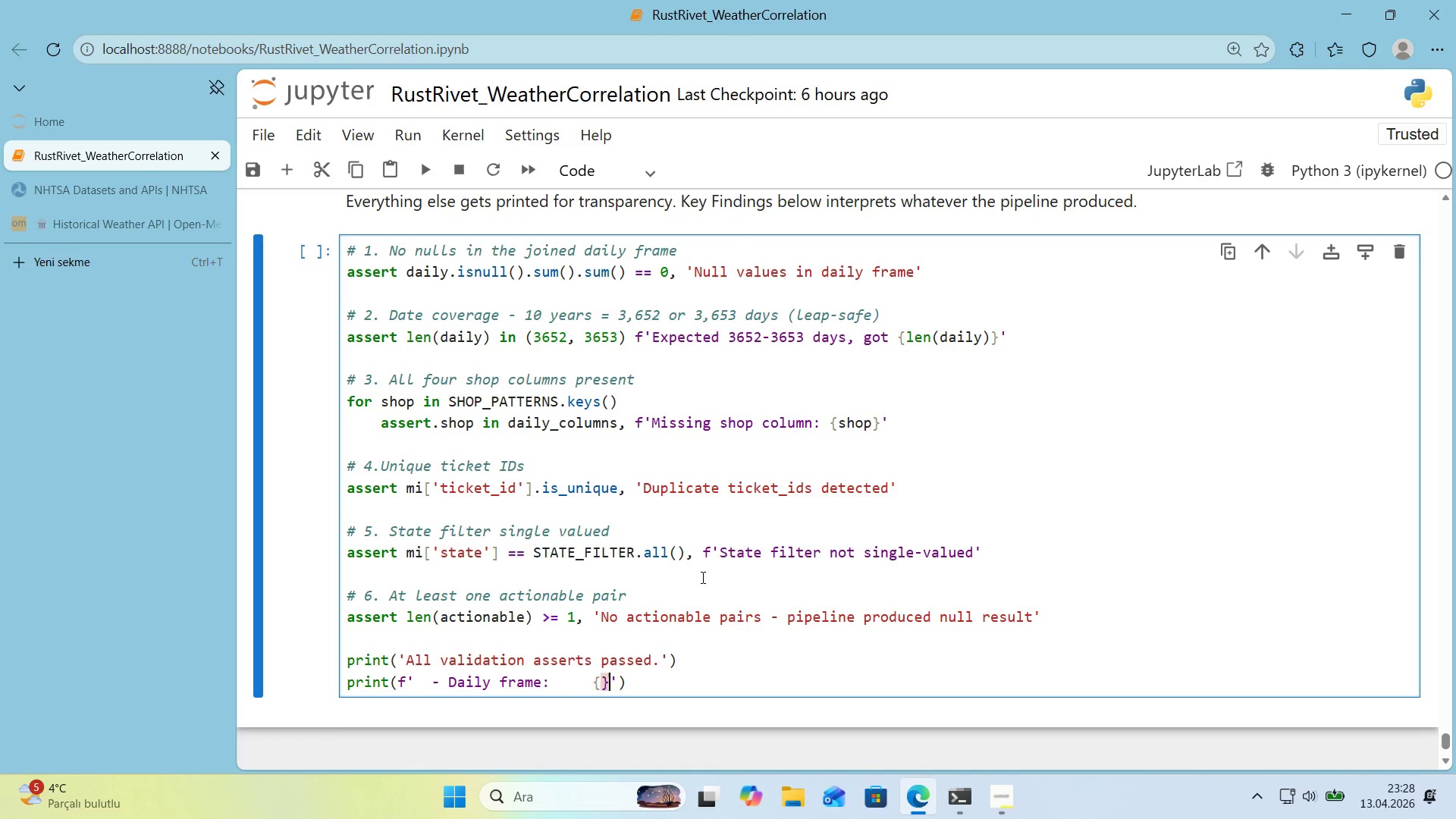 
key(Alt+Control+0)
 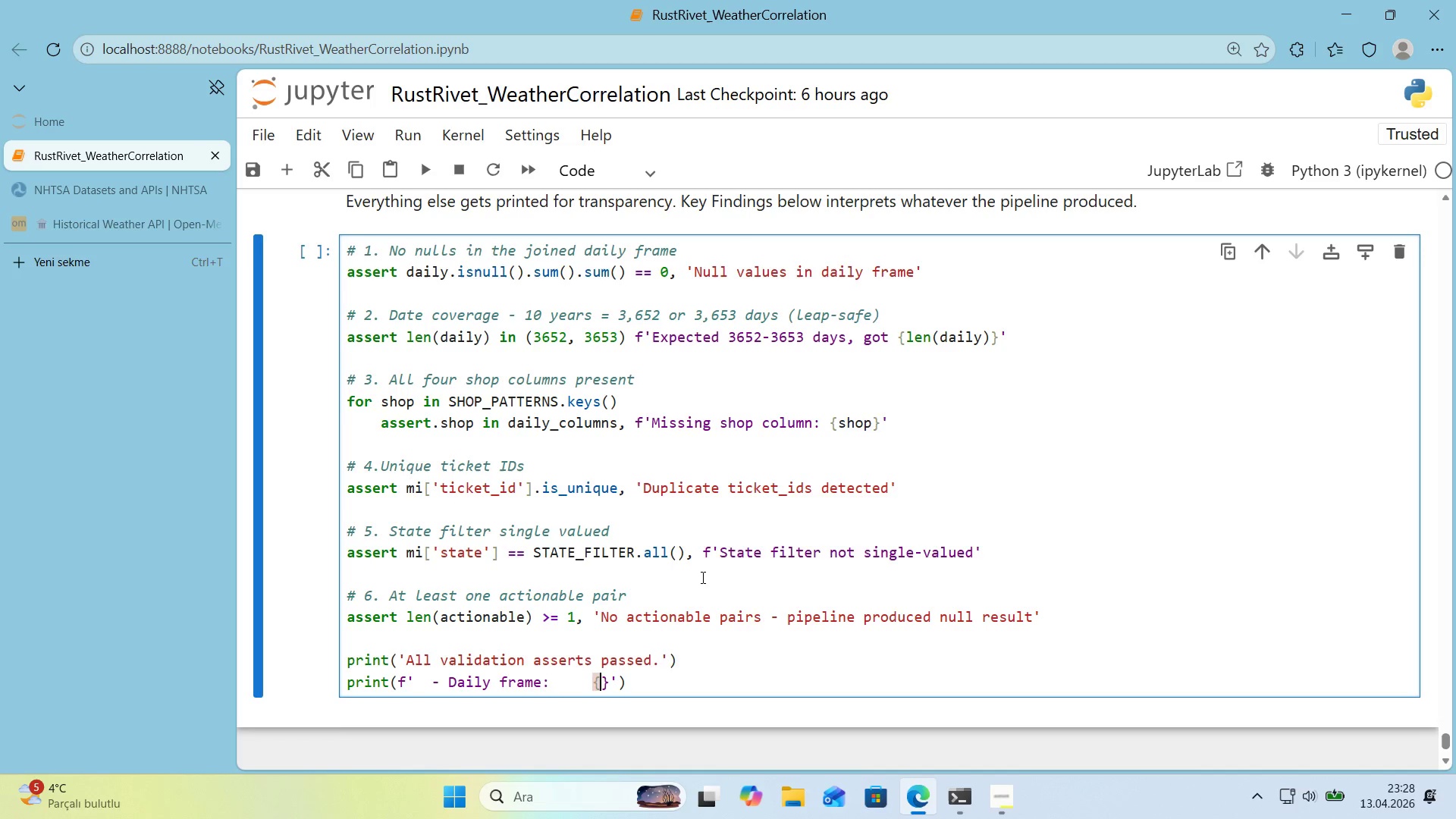 
key(ArrowLeft)
 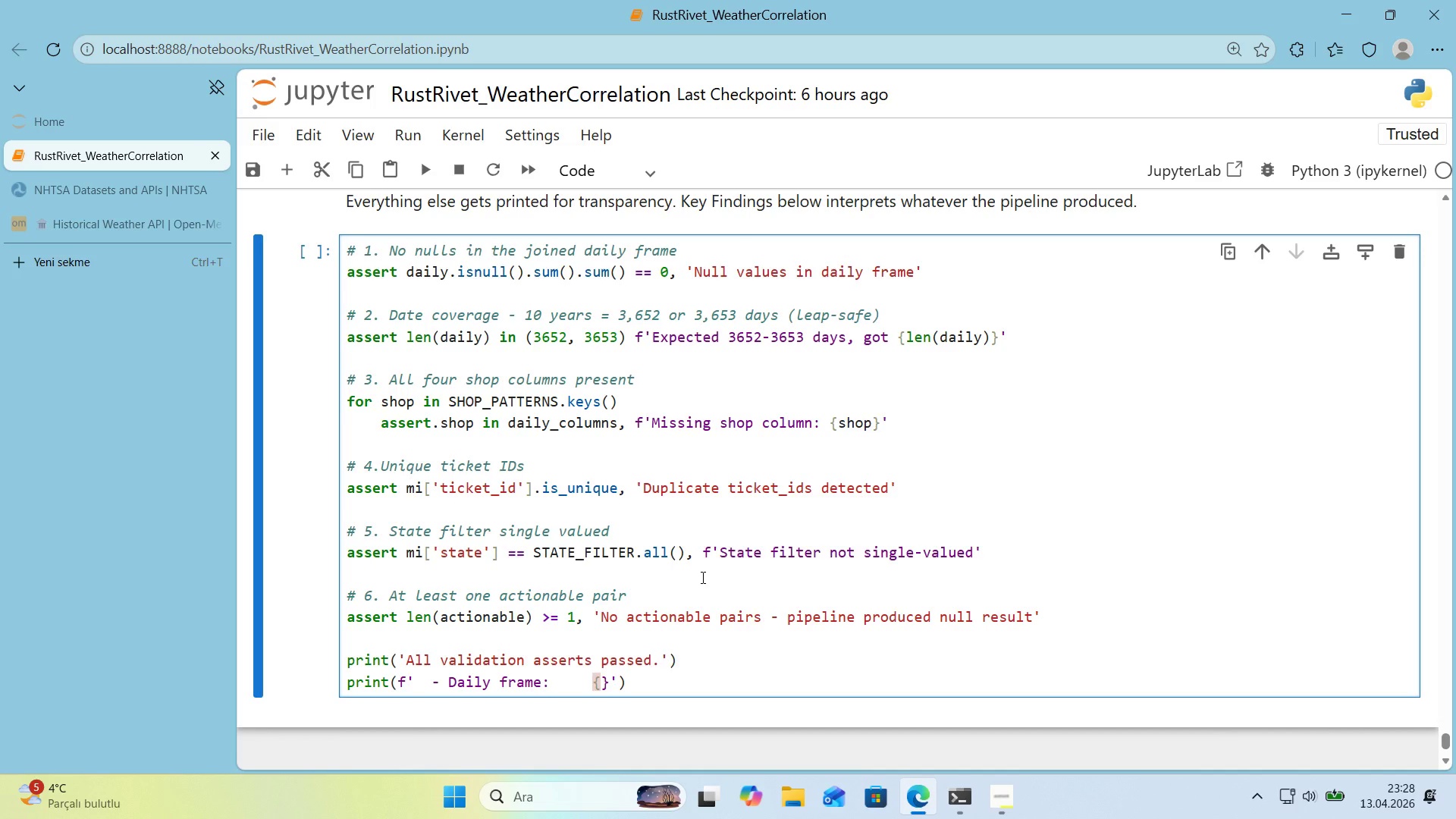 
type(da'ly.shape)
 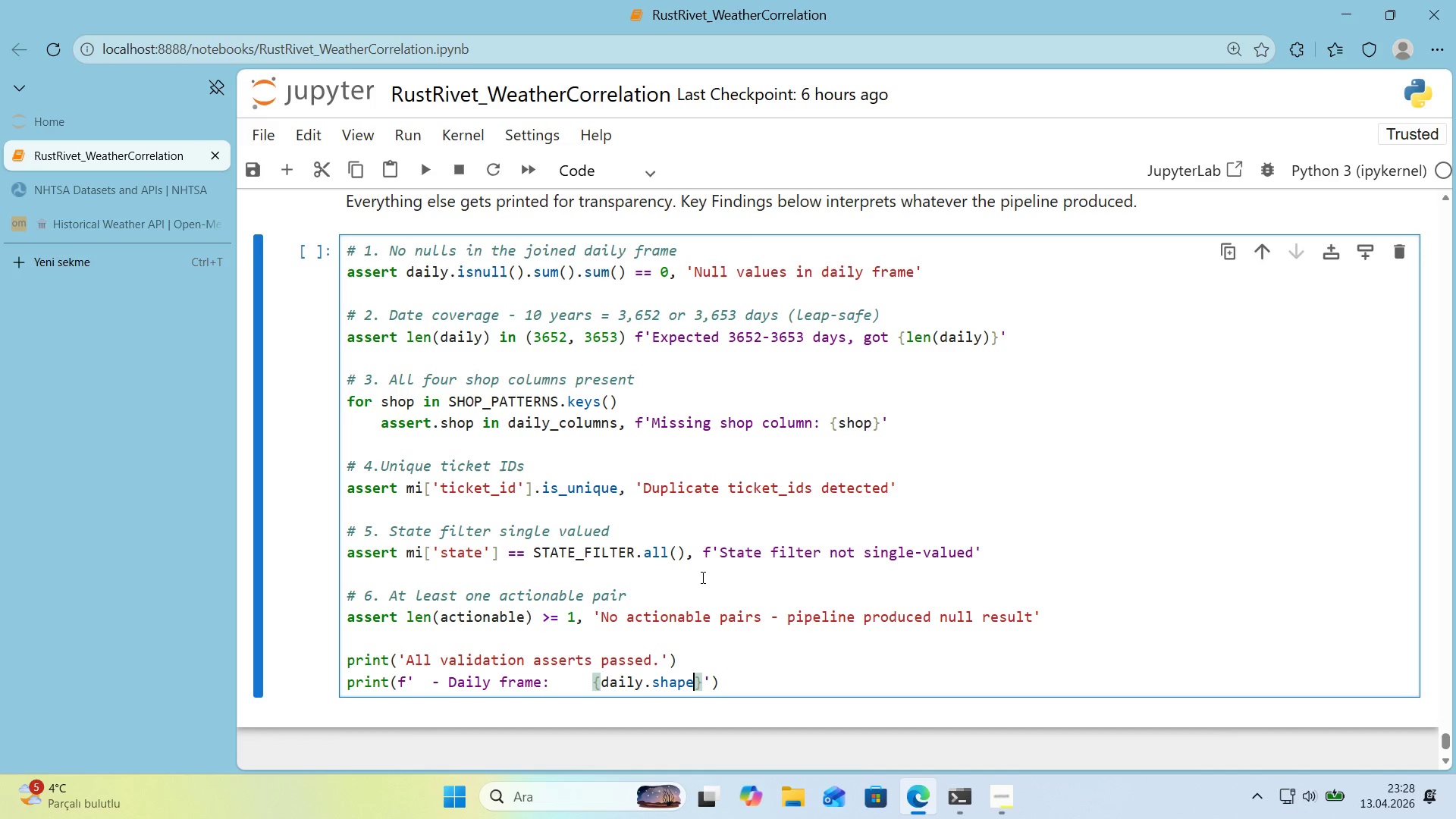 
key(Alt+Control+8)
 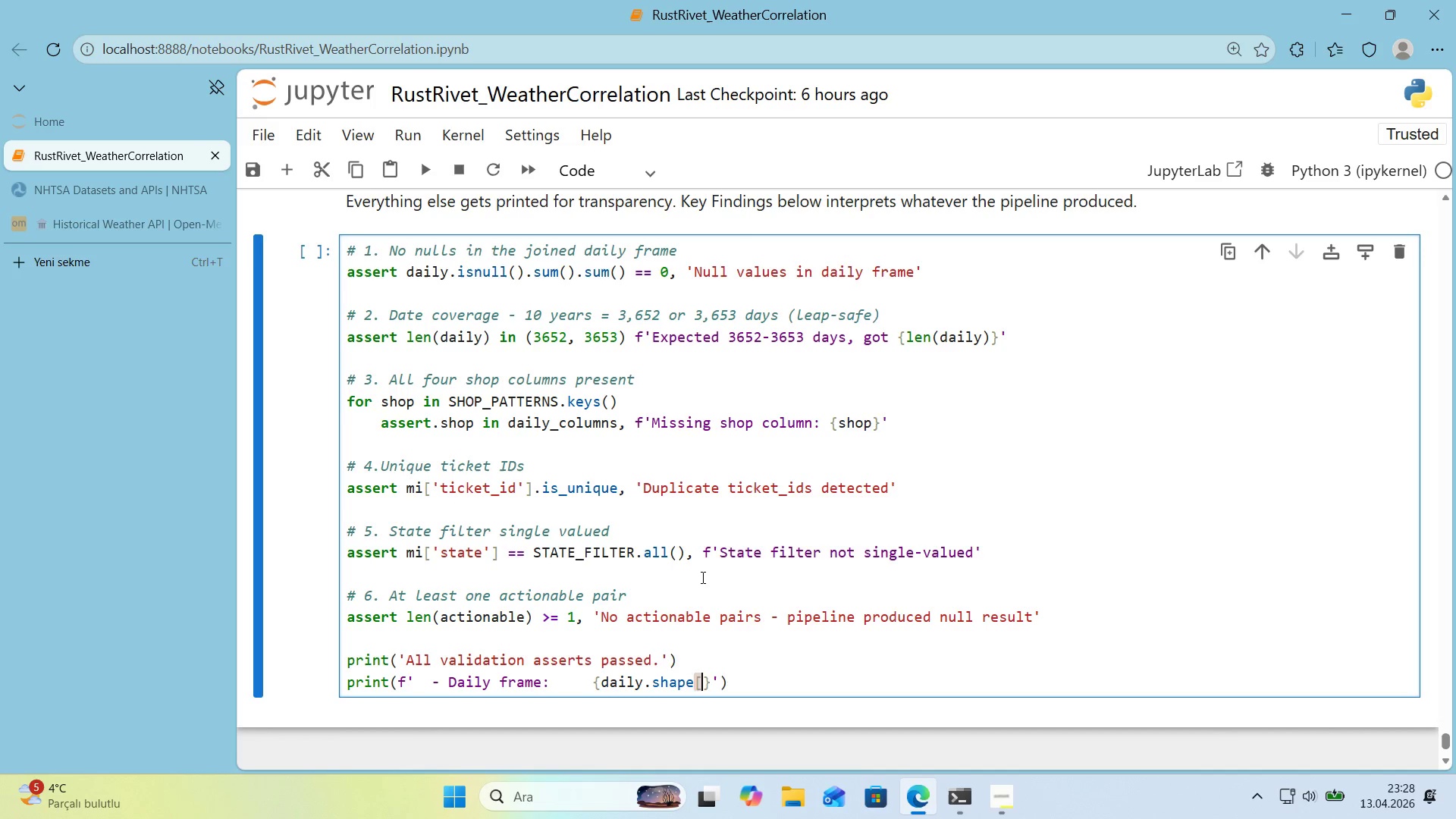 
key(Alt+Control+9)
 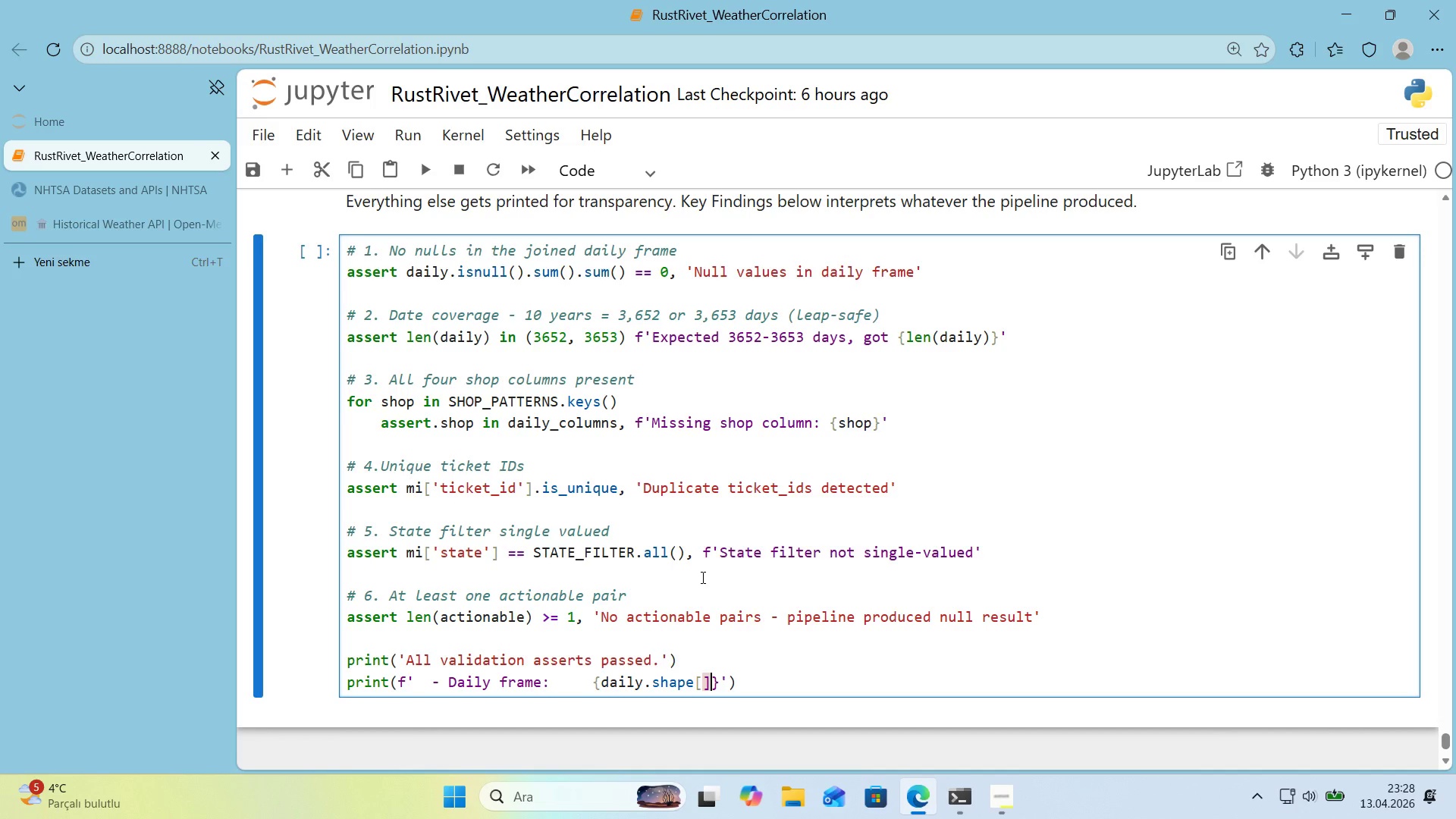 
key(ArrowLeft)
 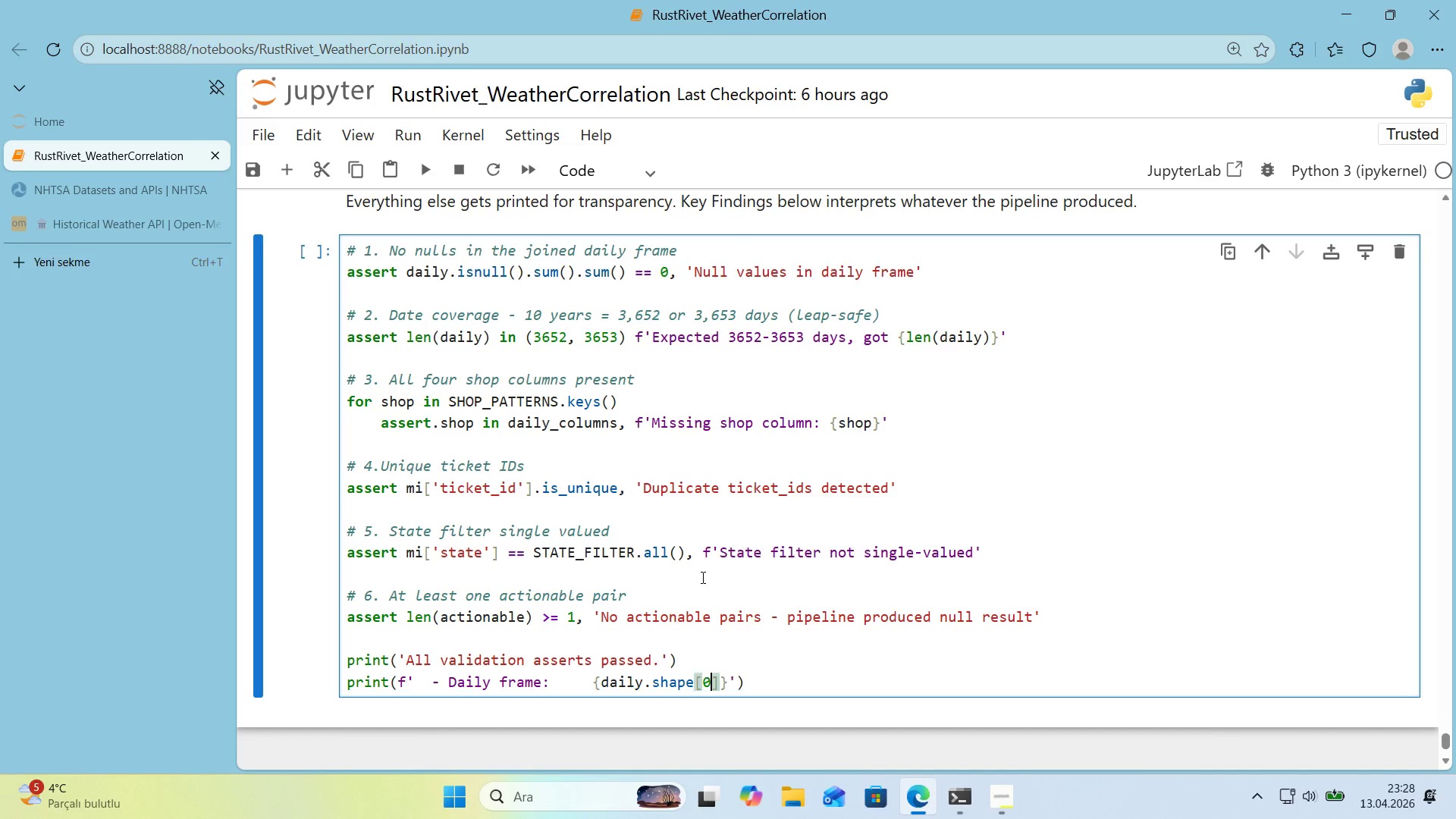 
key(Numpad0)
 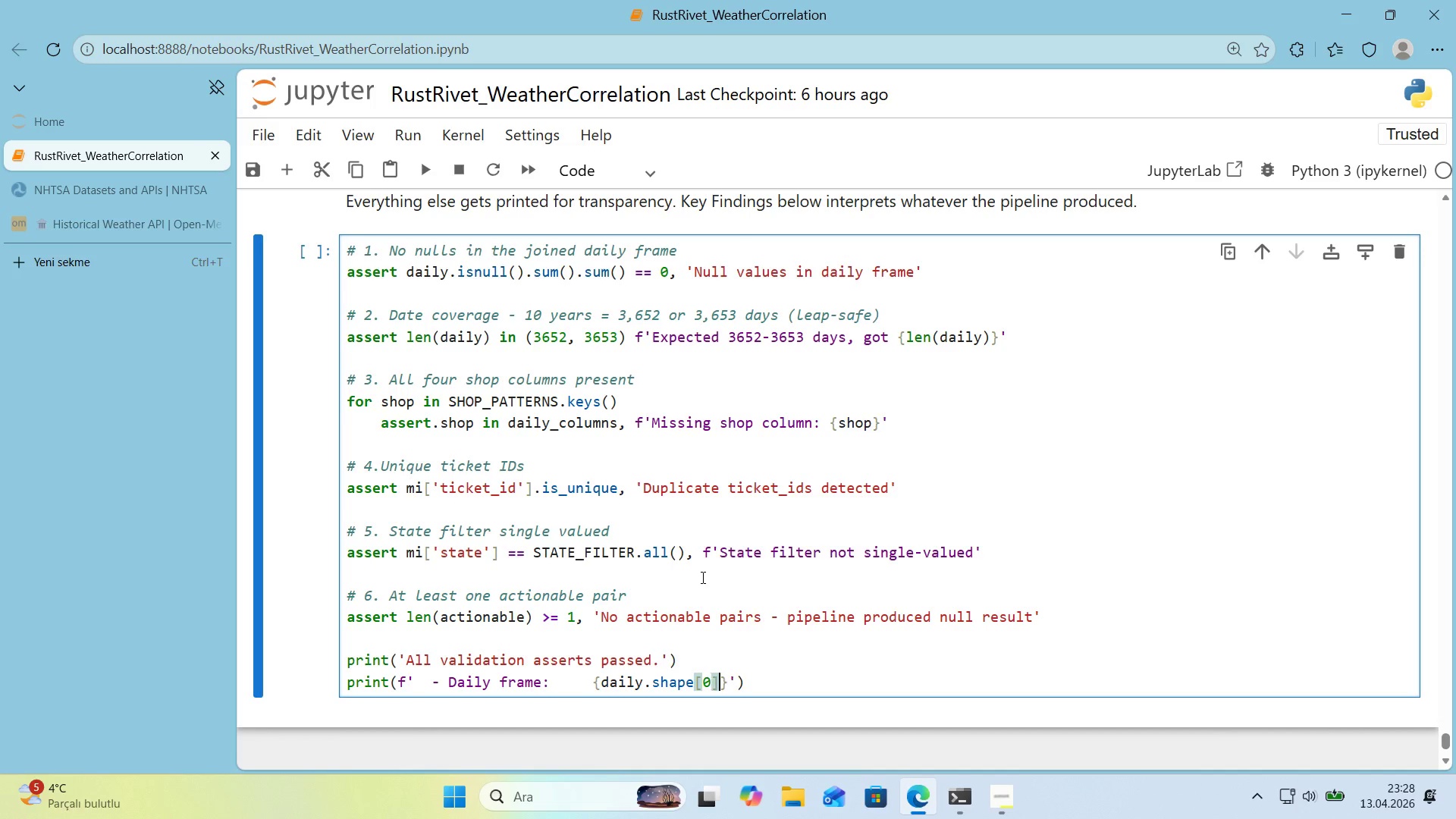 
key(ArrowRight)
 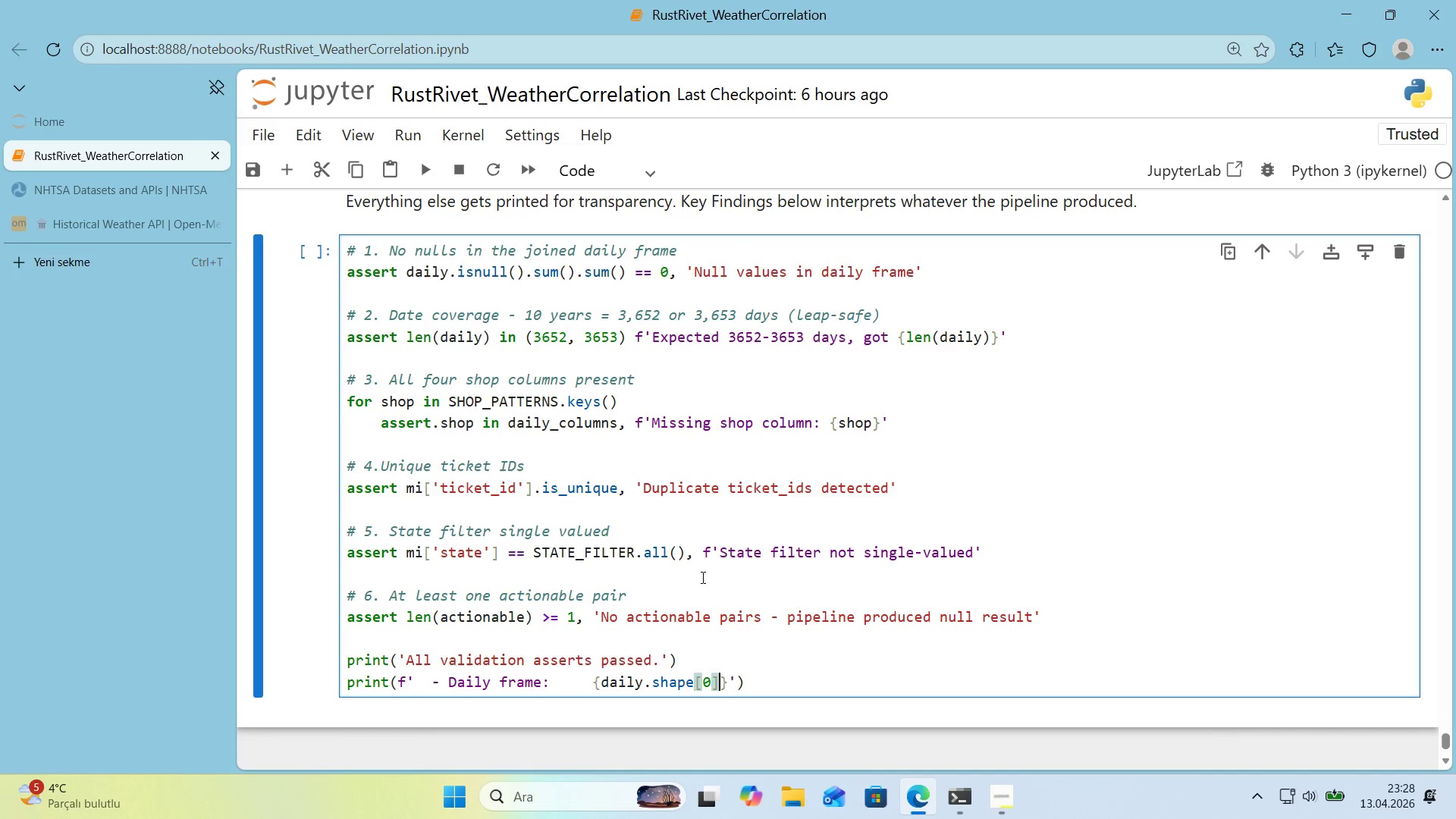 
type( rows)
 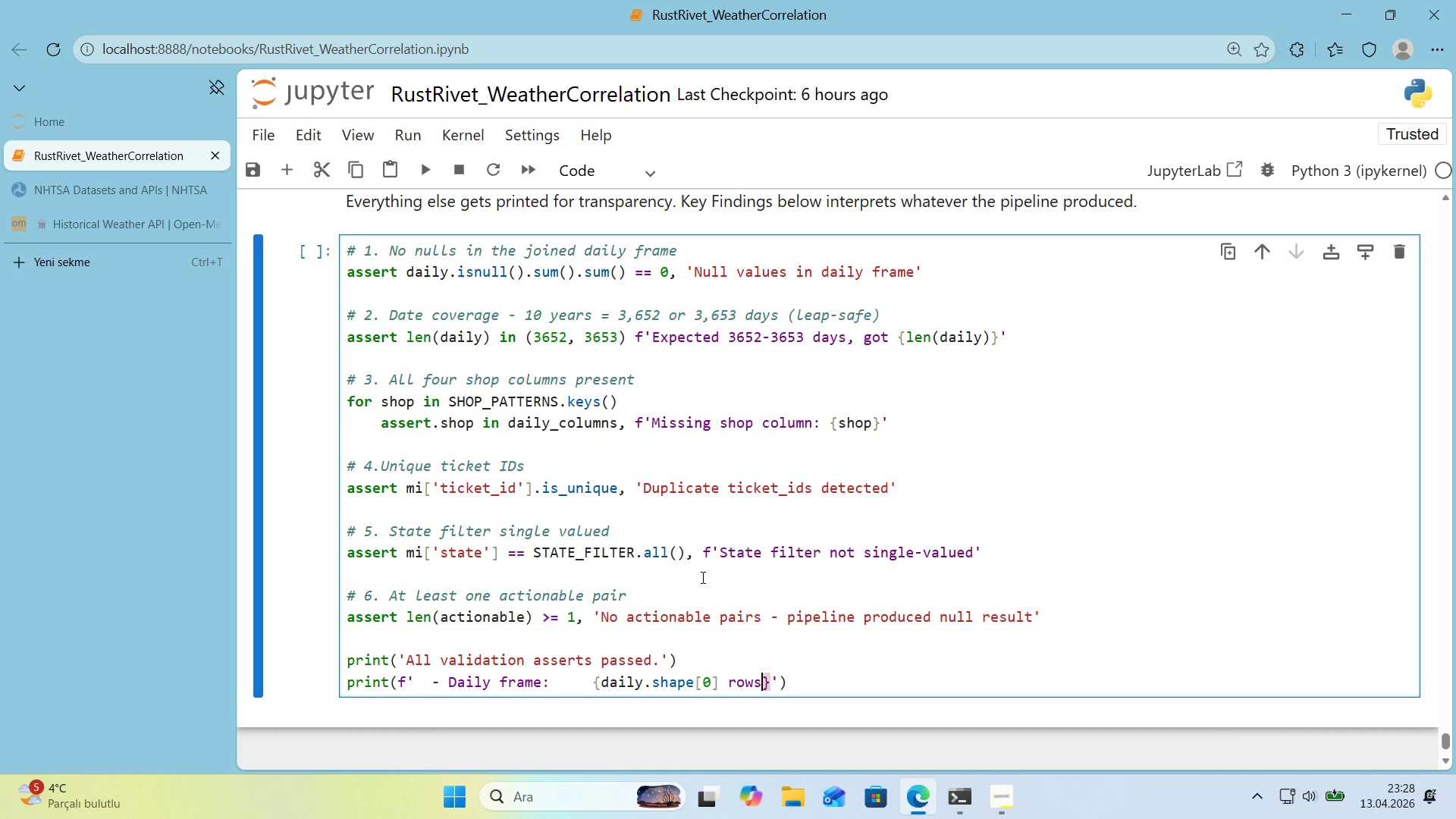 
scroll: coordinate [827, 532], scroll_direction: down, amount: 1.0
 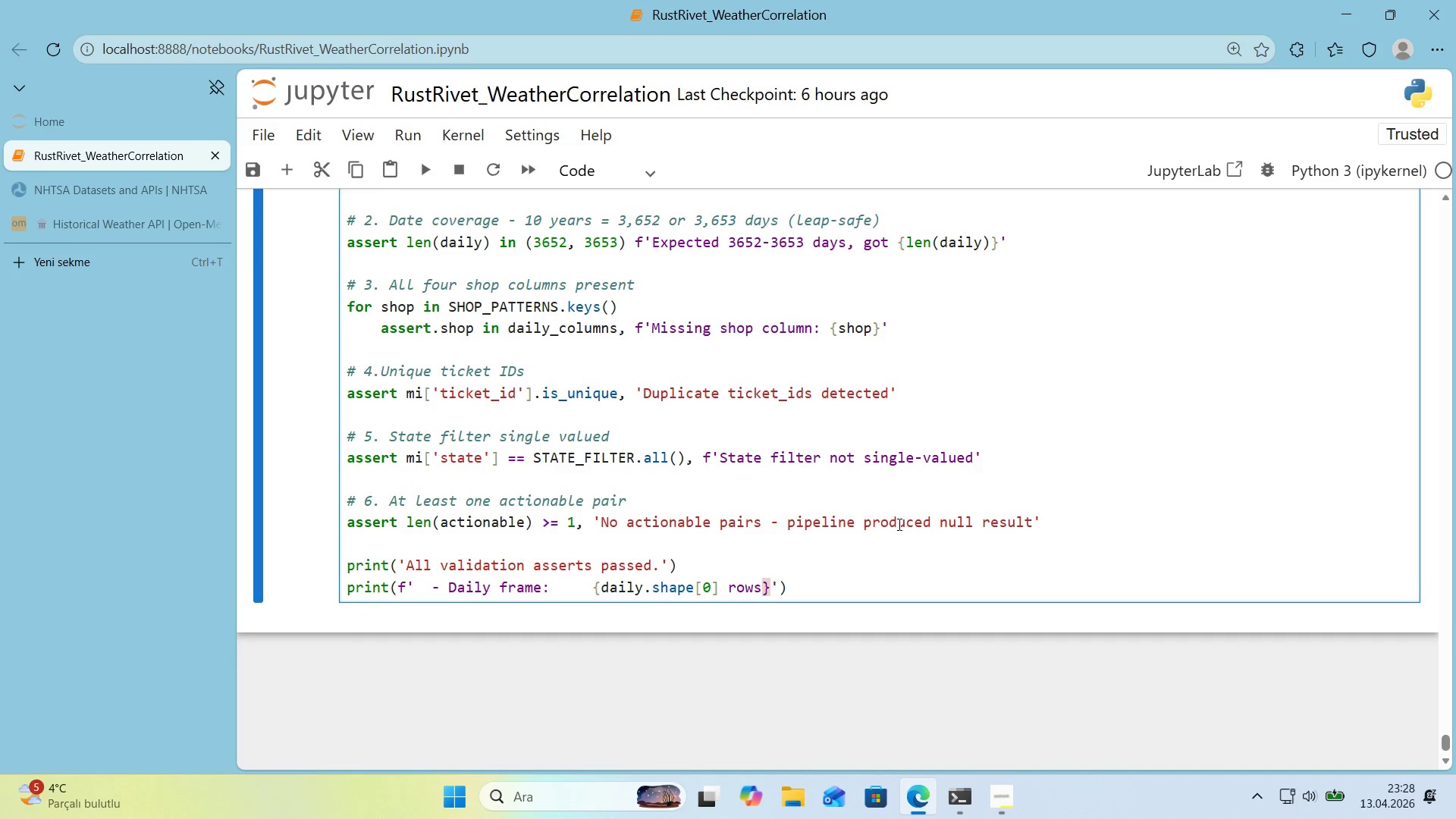 
key(Space)
 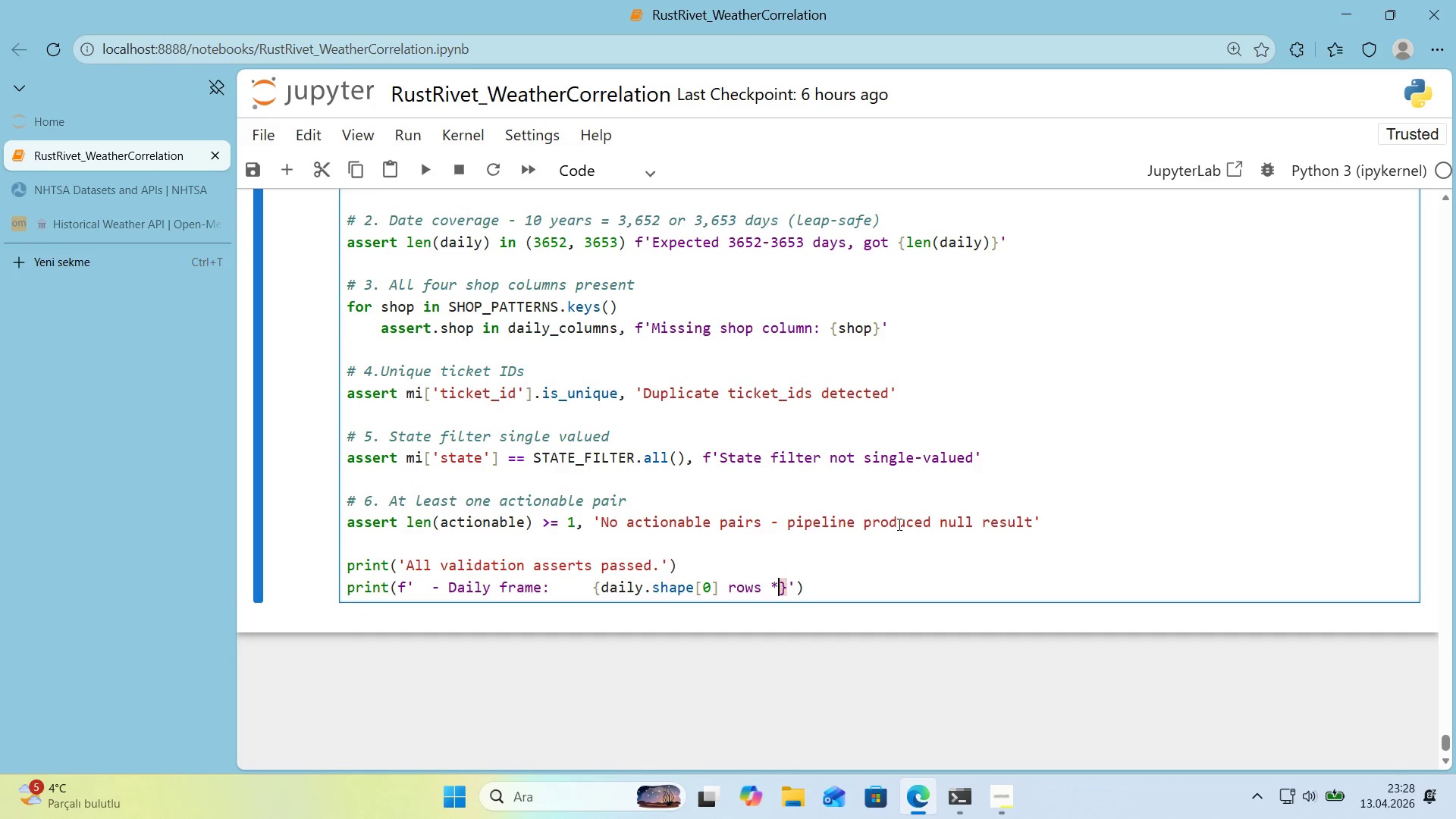 
key(NumpadMultiply)
 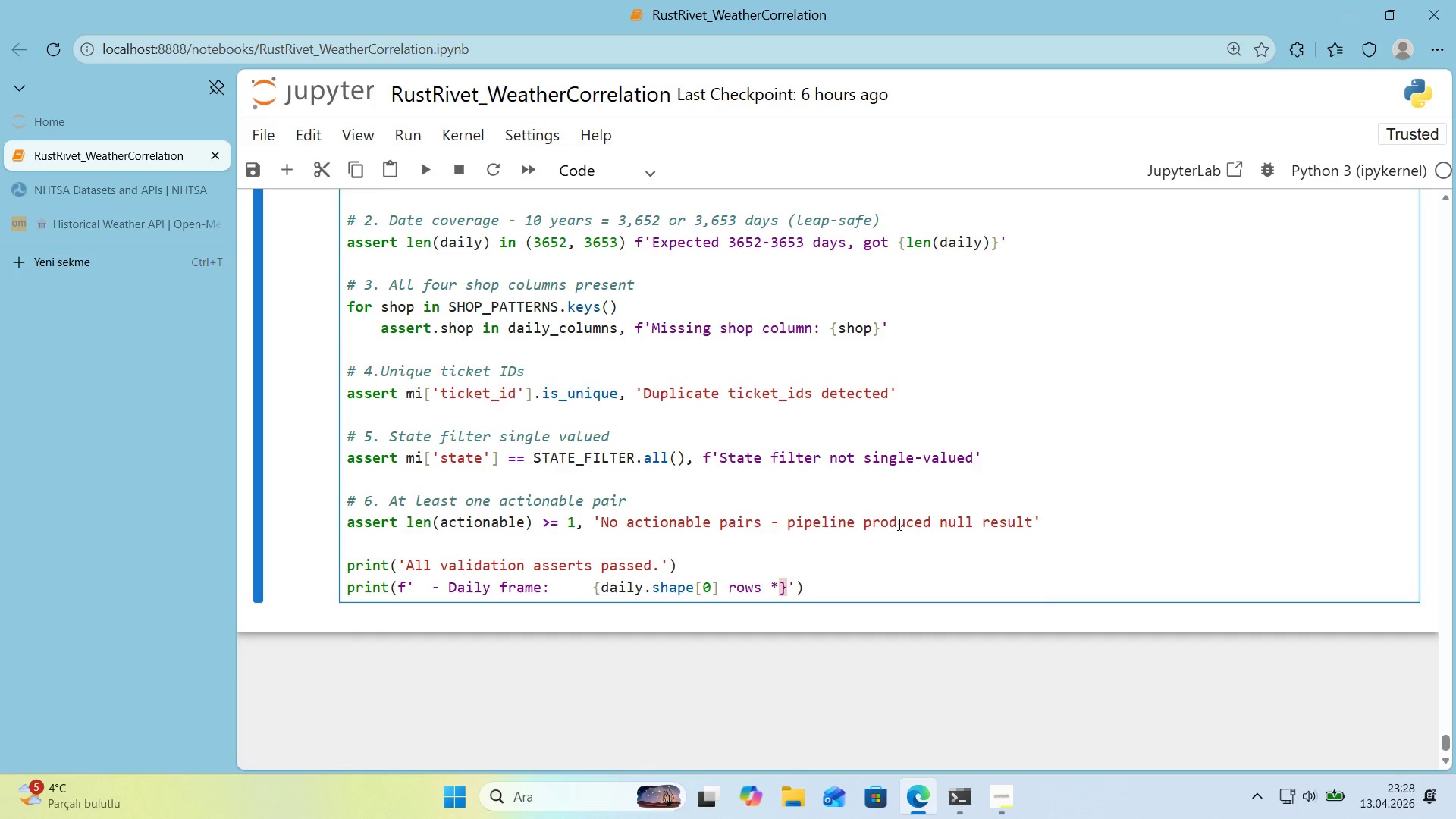 
key(Space)
 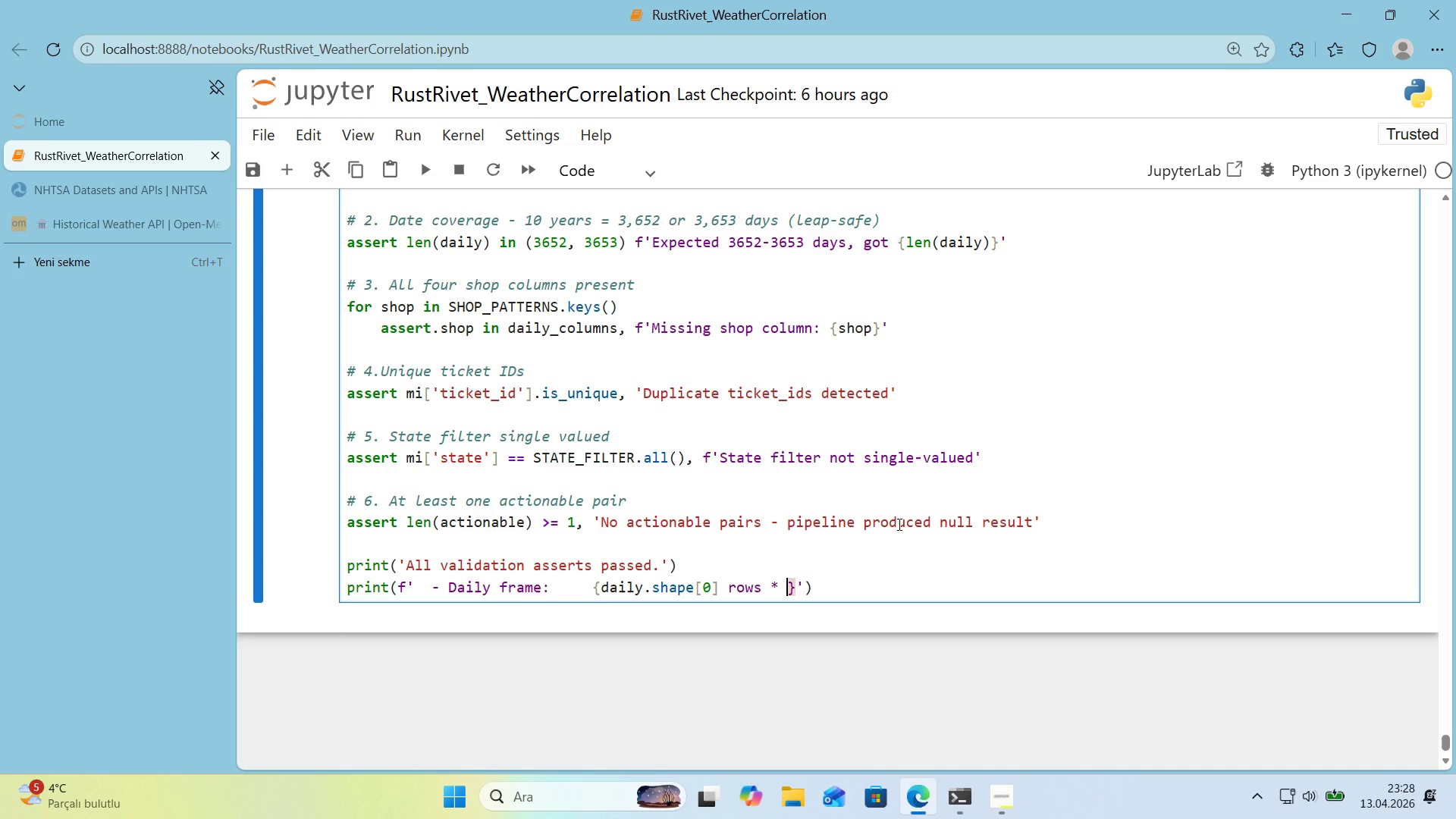 
key(Alt+Control+7)
 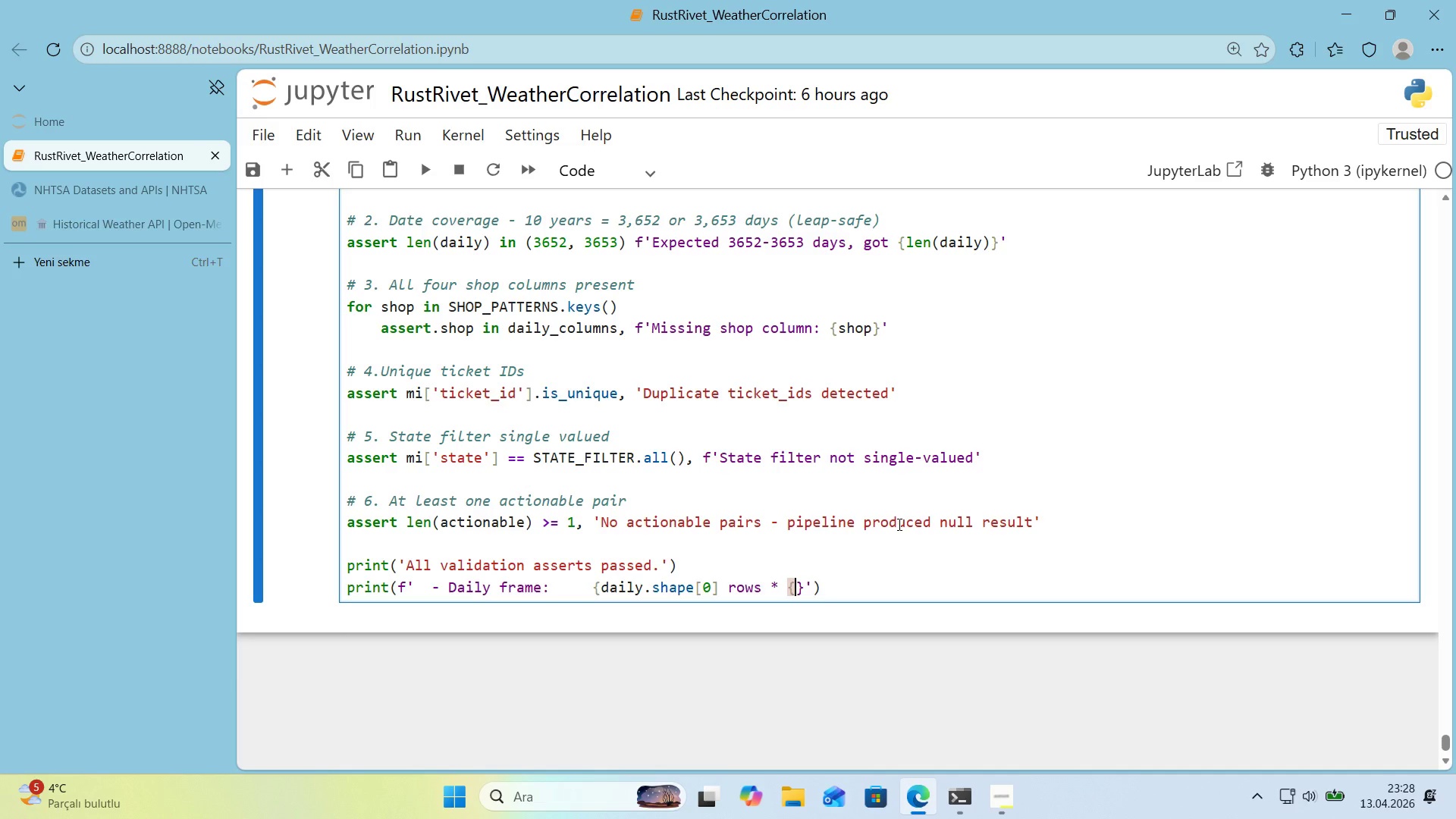 
key(Alt+Control+0)
 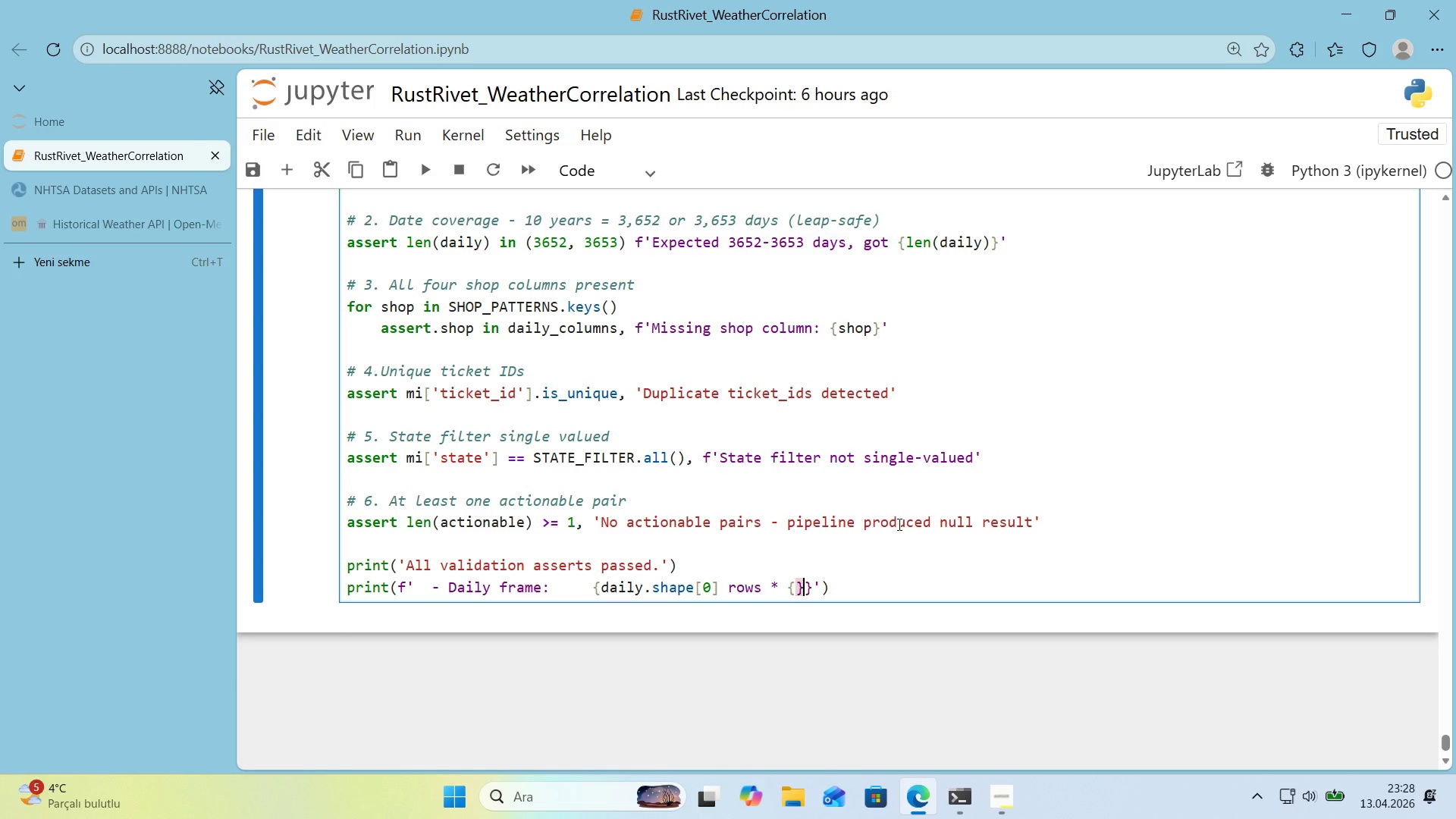 
key(ArrowLeft)
 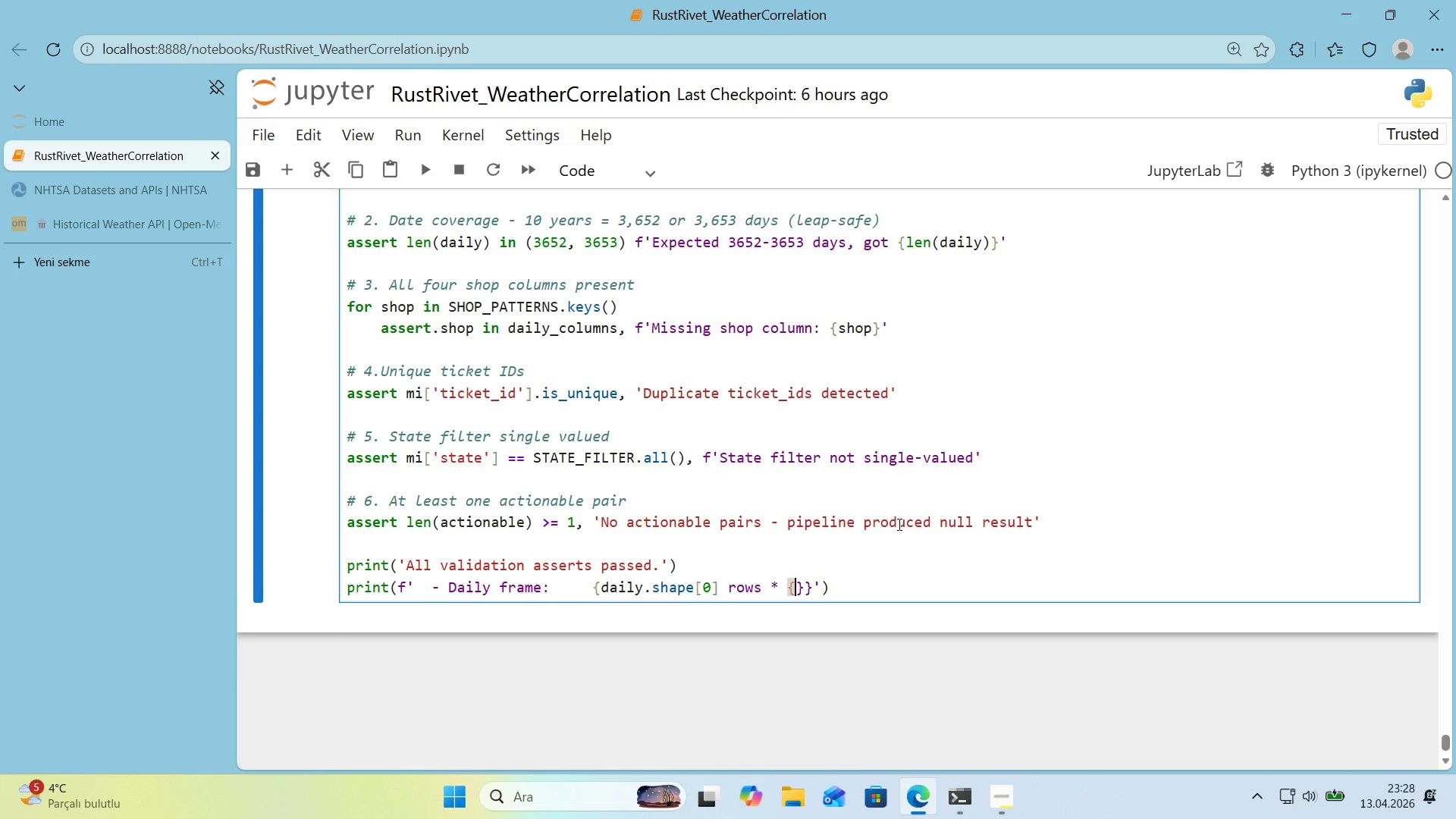 
type(da'ly.shape)
 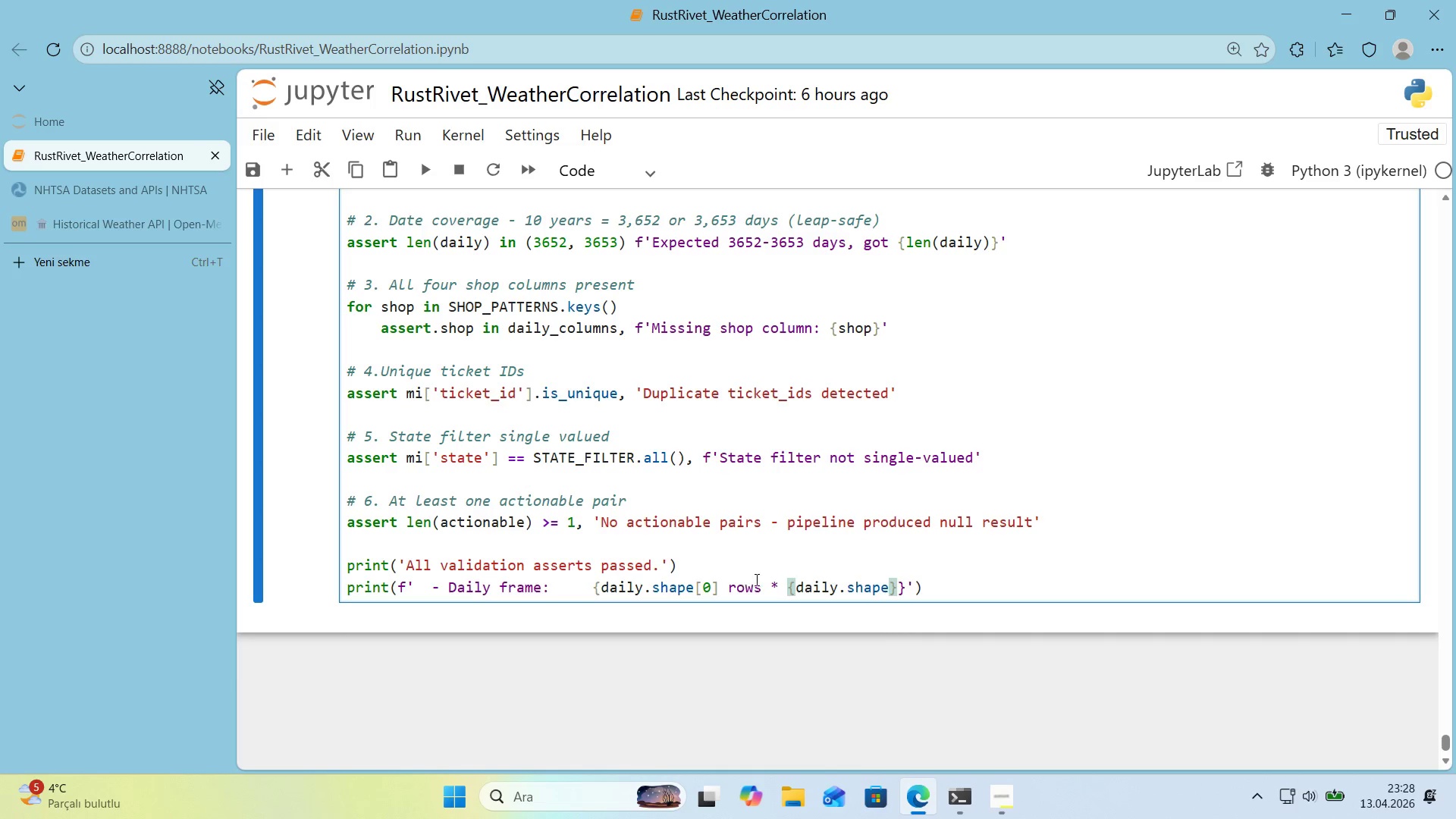 
left_click_drag(start_coordinate=[770, 586], to_coordinate=[776, 588])
 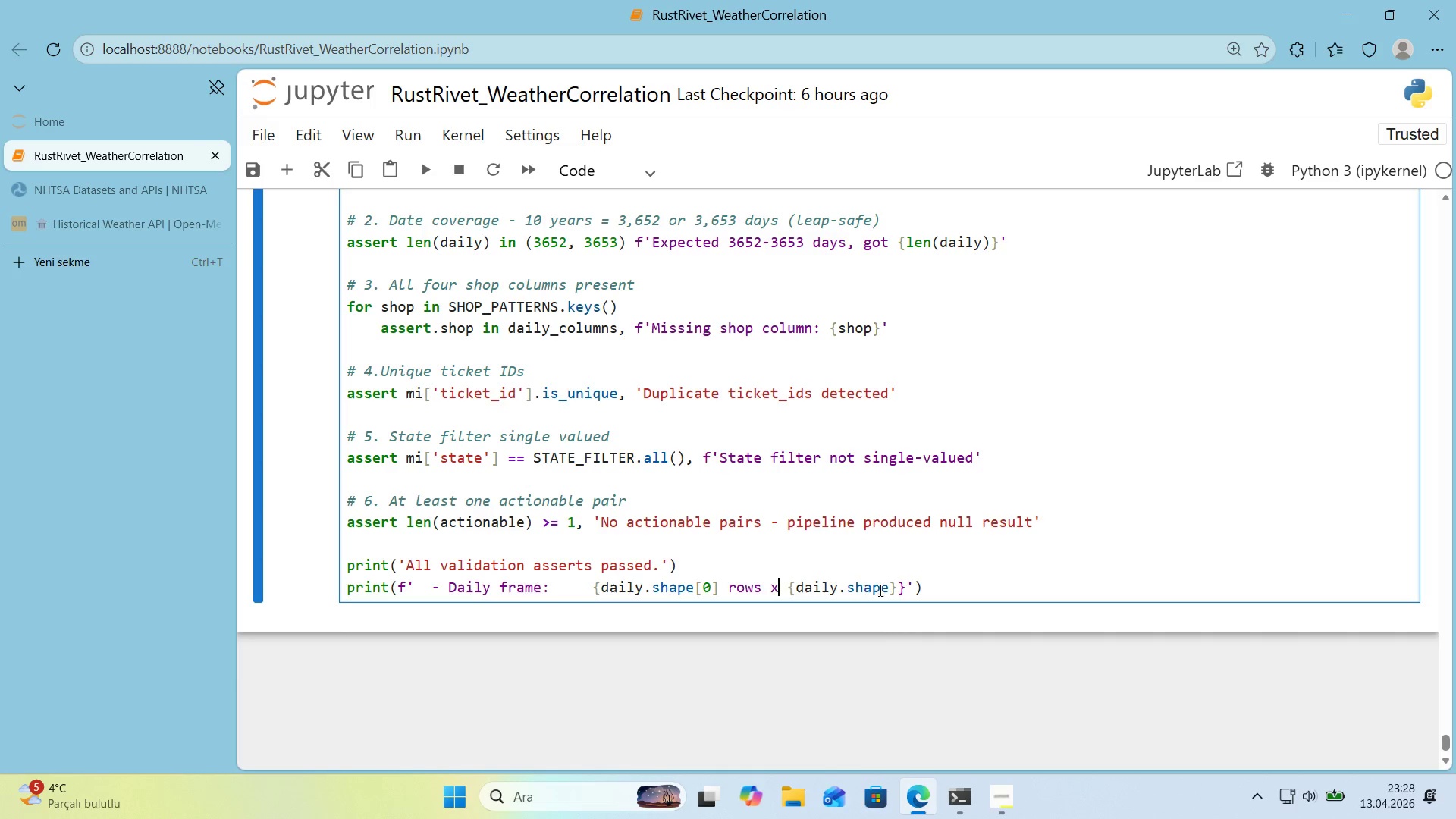 
key(X)
 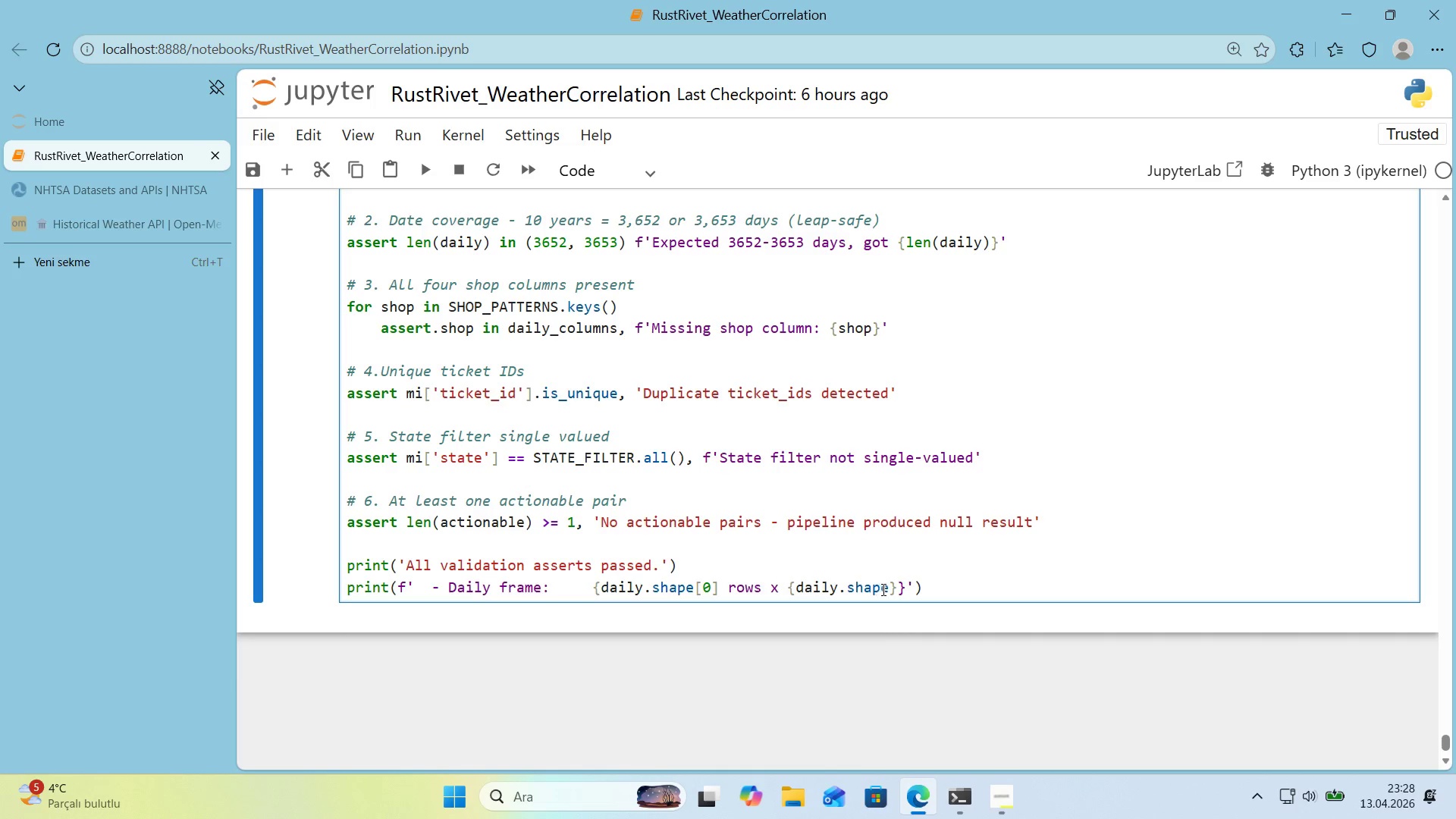 
left_click([891, 586])
 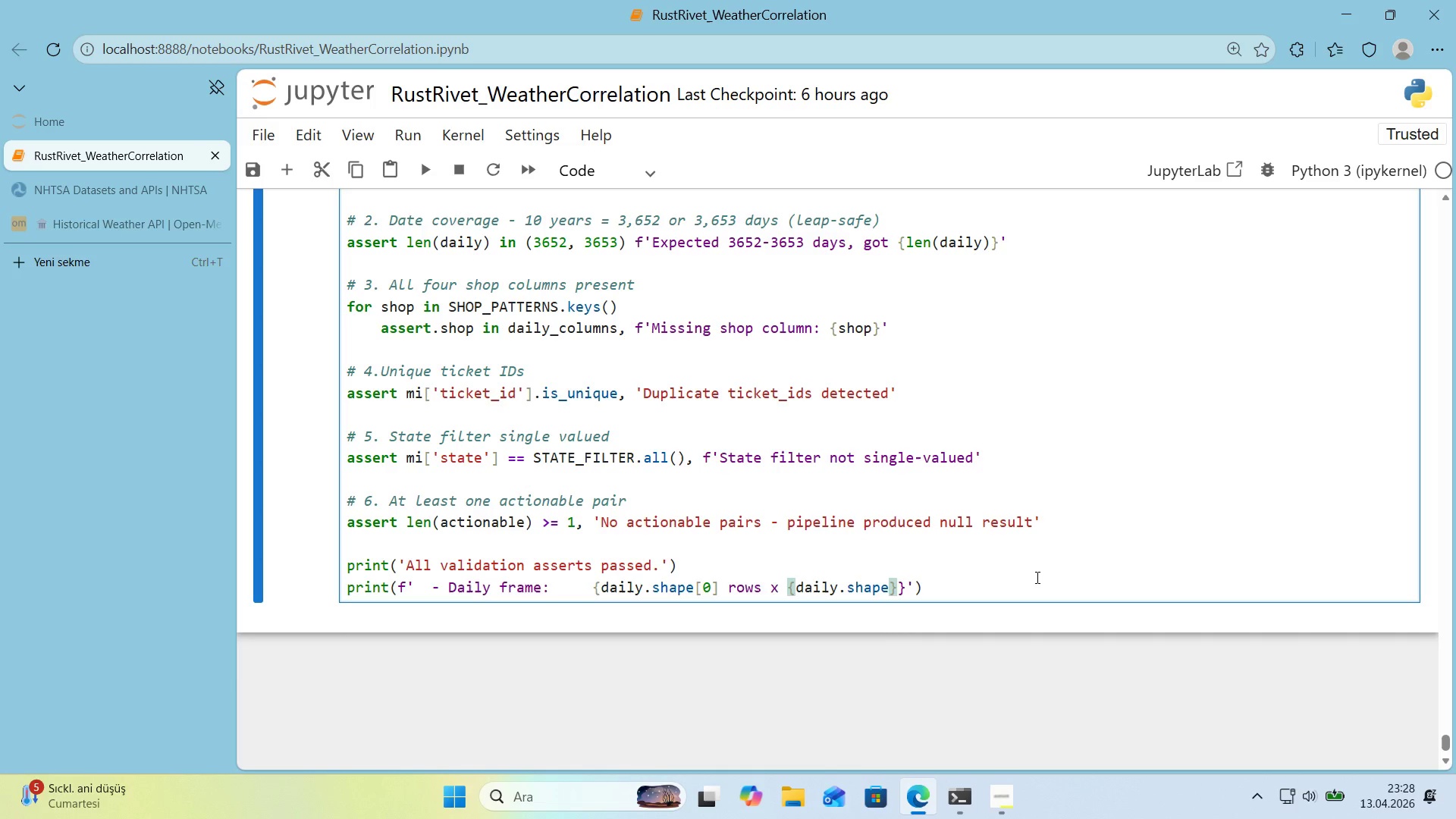 
key(Control+ControlLeft)
 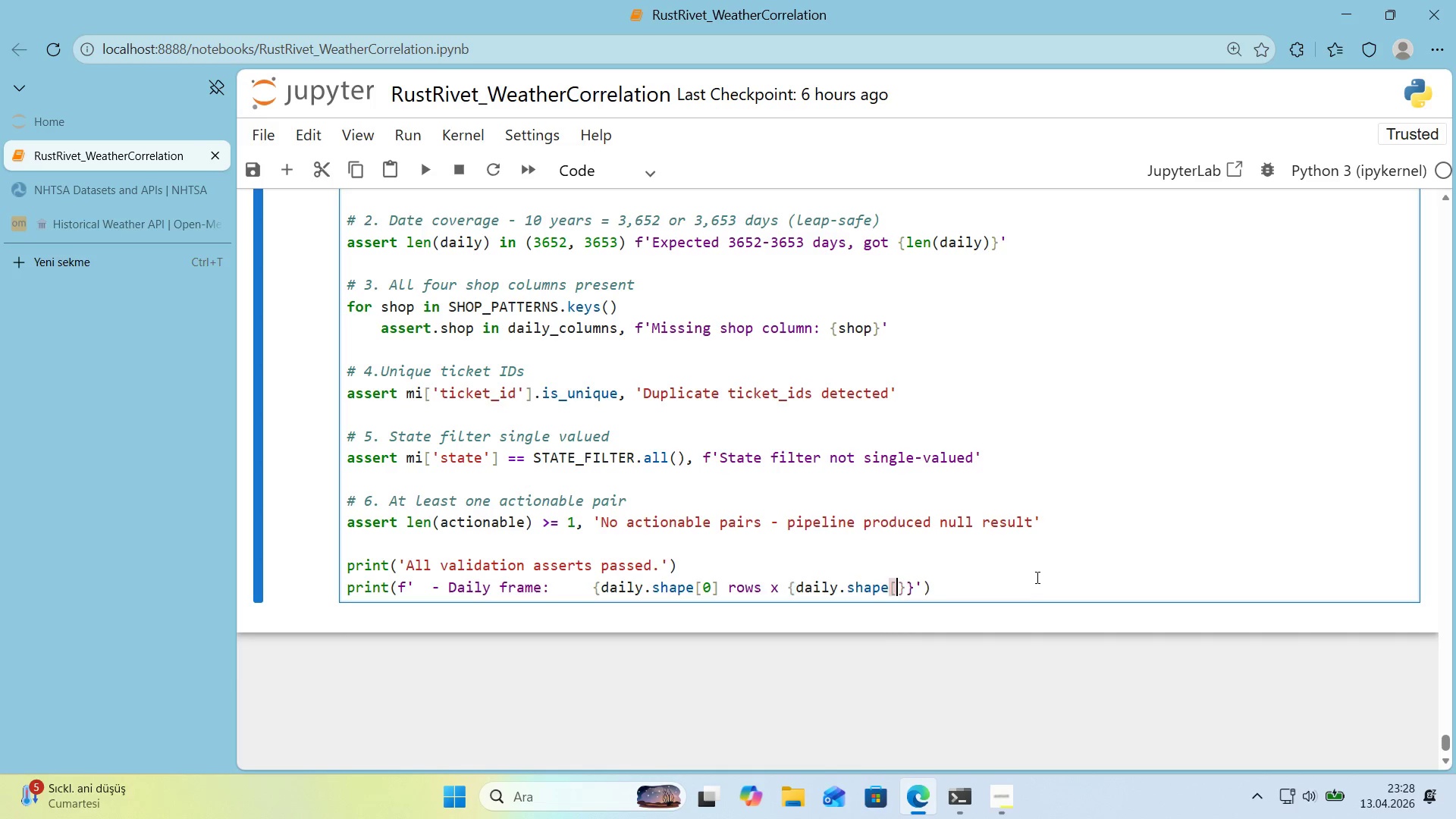 
key(Alt+Control+AltRight)
 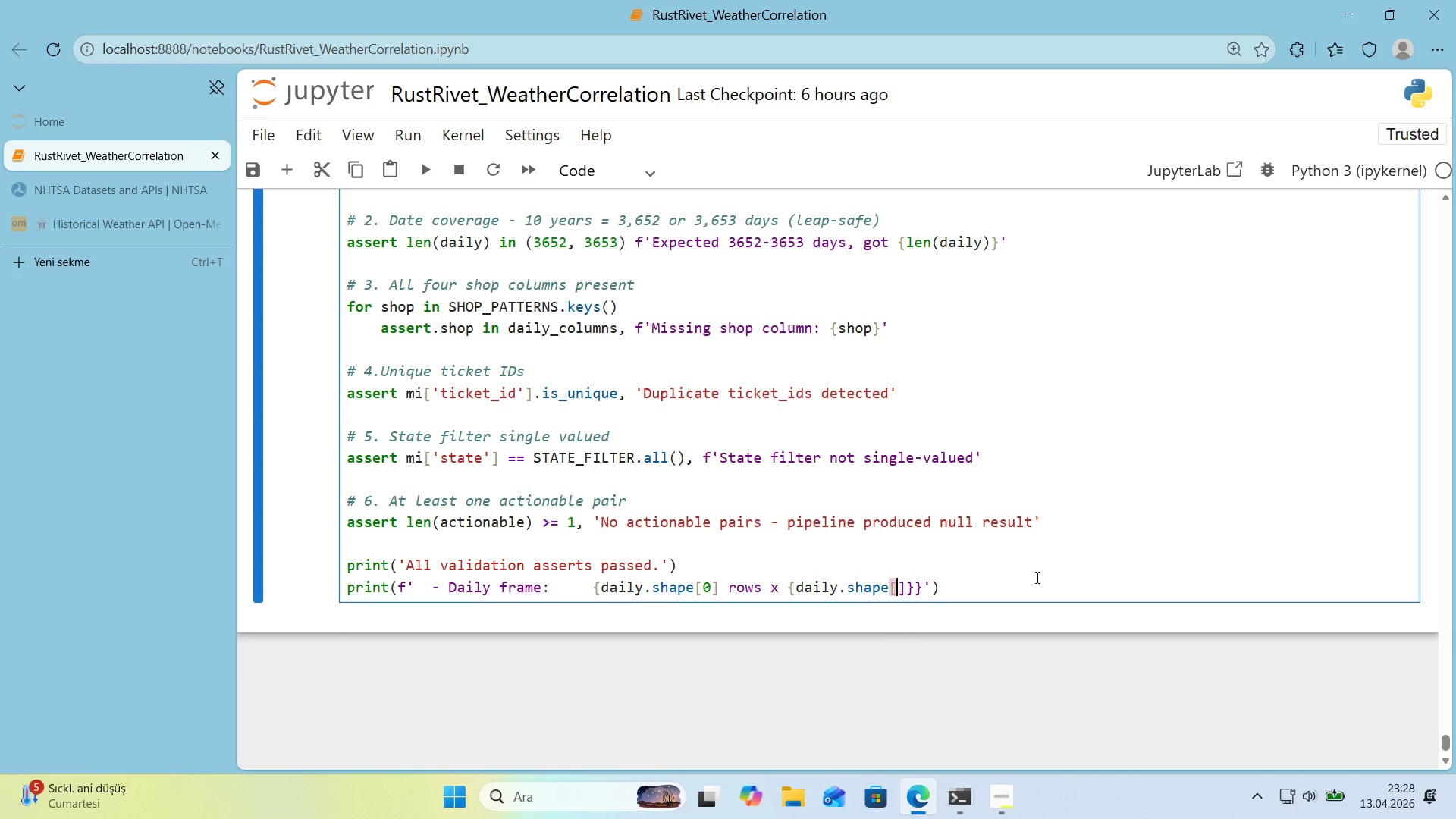 
key(Alt+Control+8)
 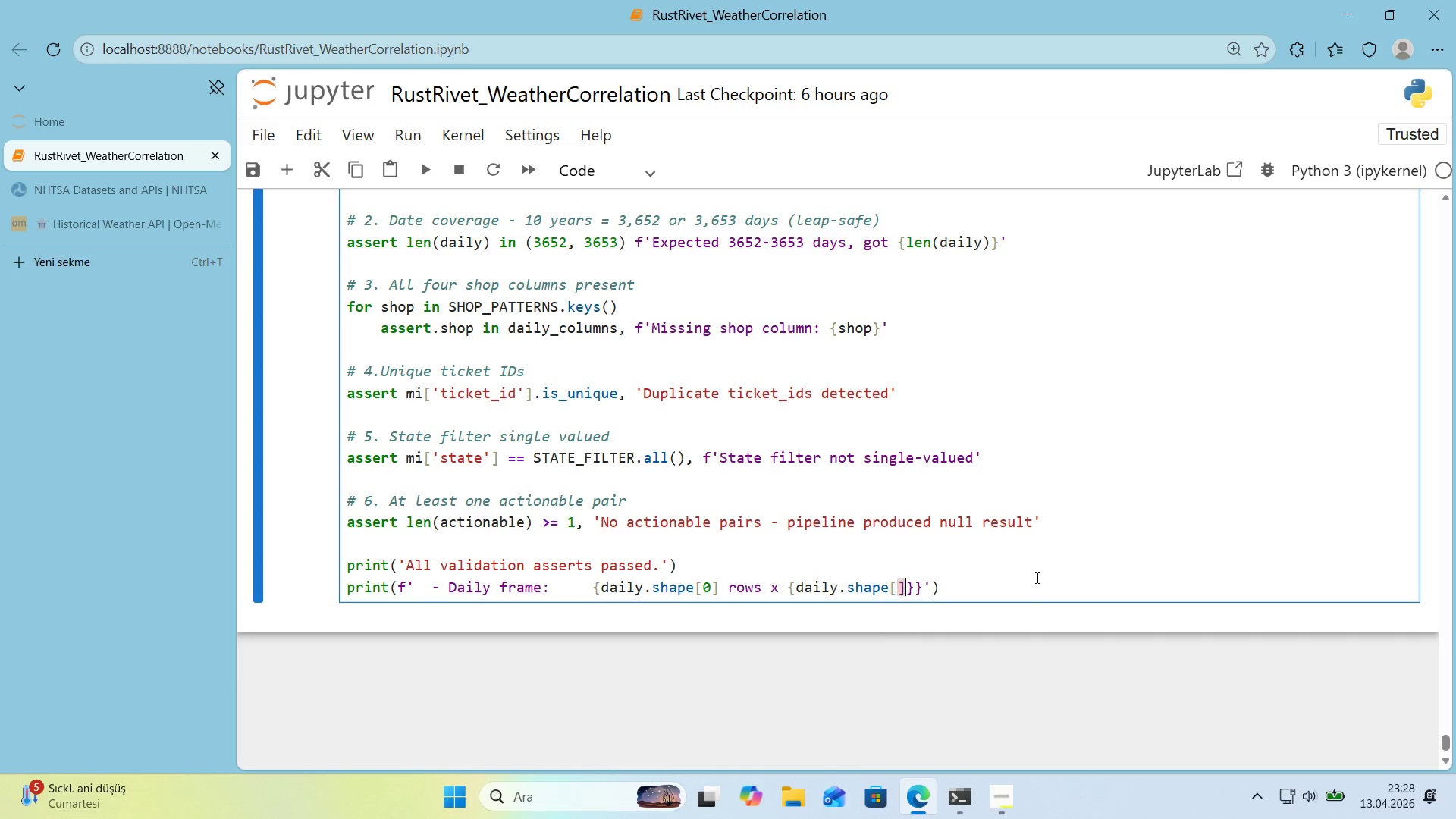 
key(Alt+Control+9)
 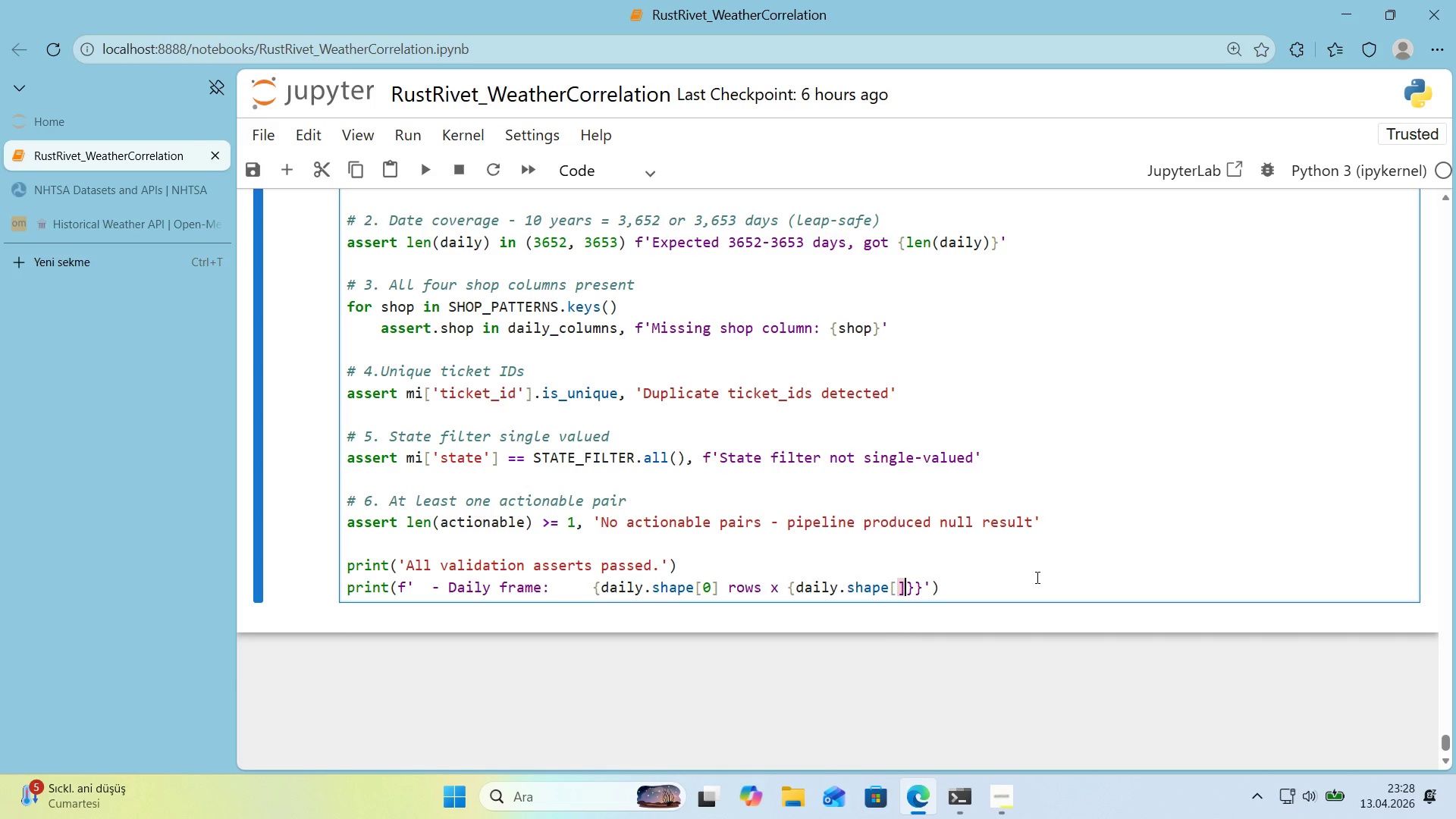 
key(ArrowLeft)
 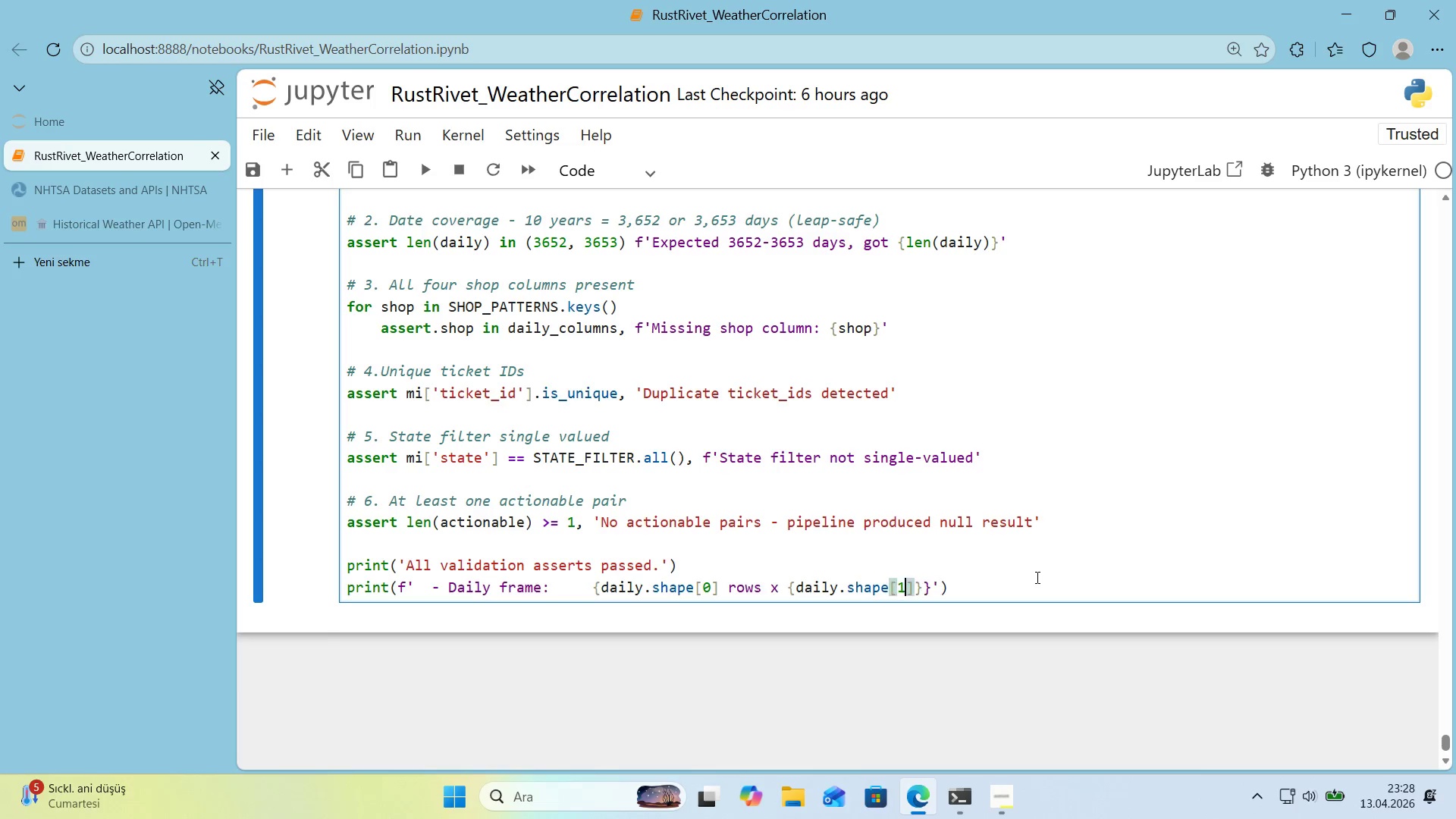 
key(1)
 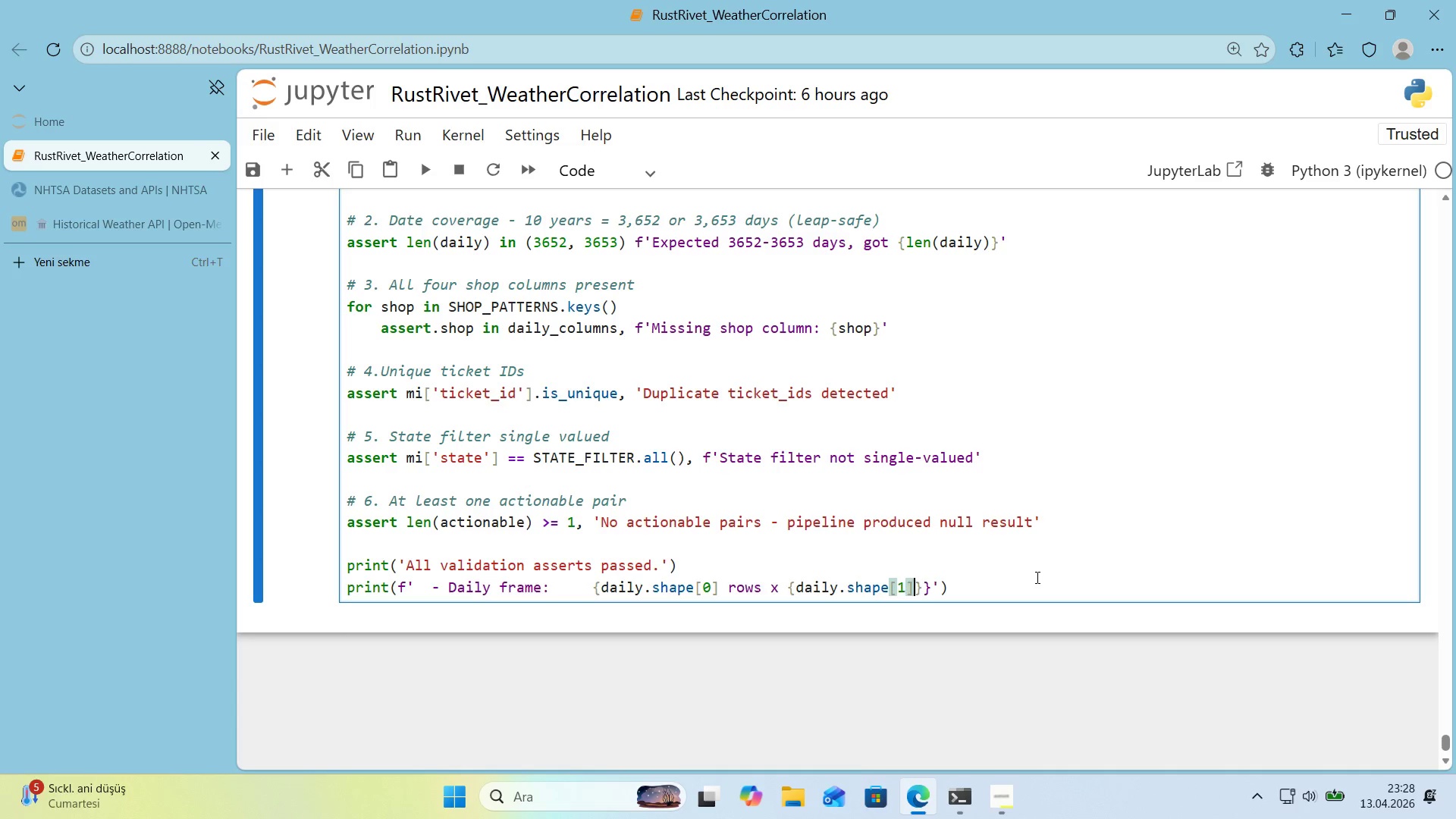 
key(ArrowRight)
 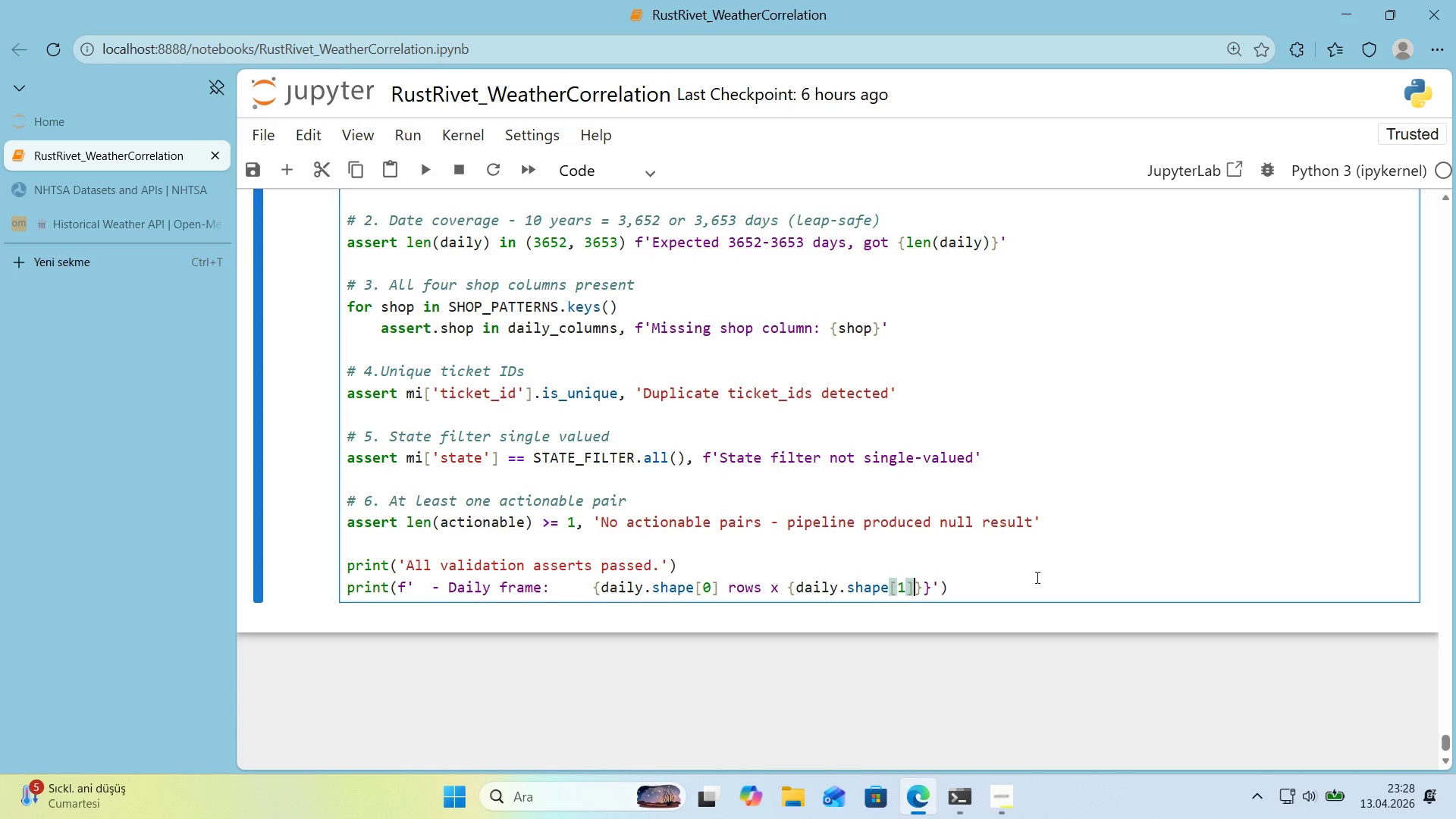 
key(ArrowRight)
 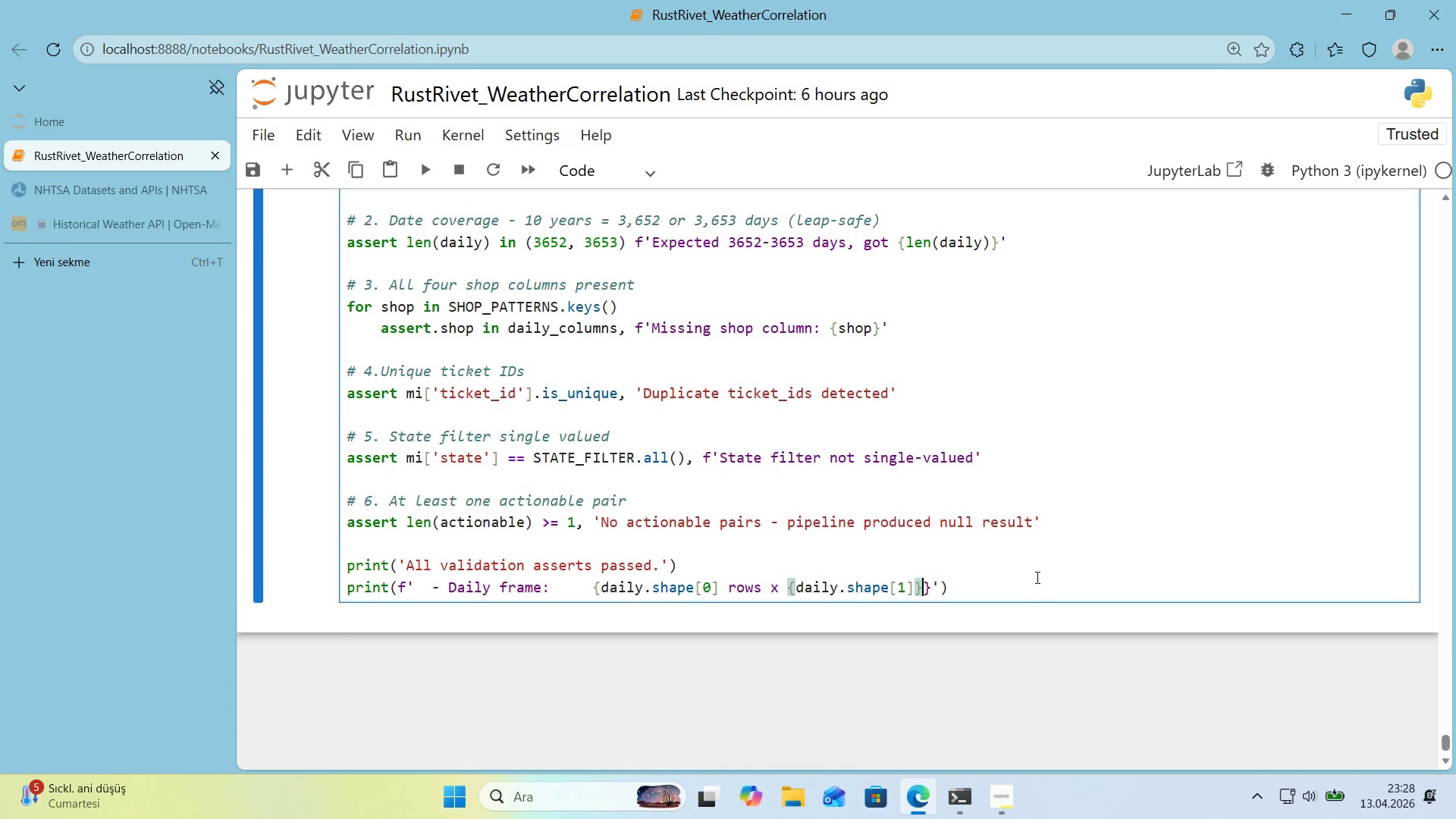 
type( cols )
key(Backspace)
type(, no nulls)
 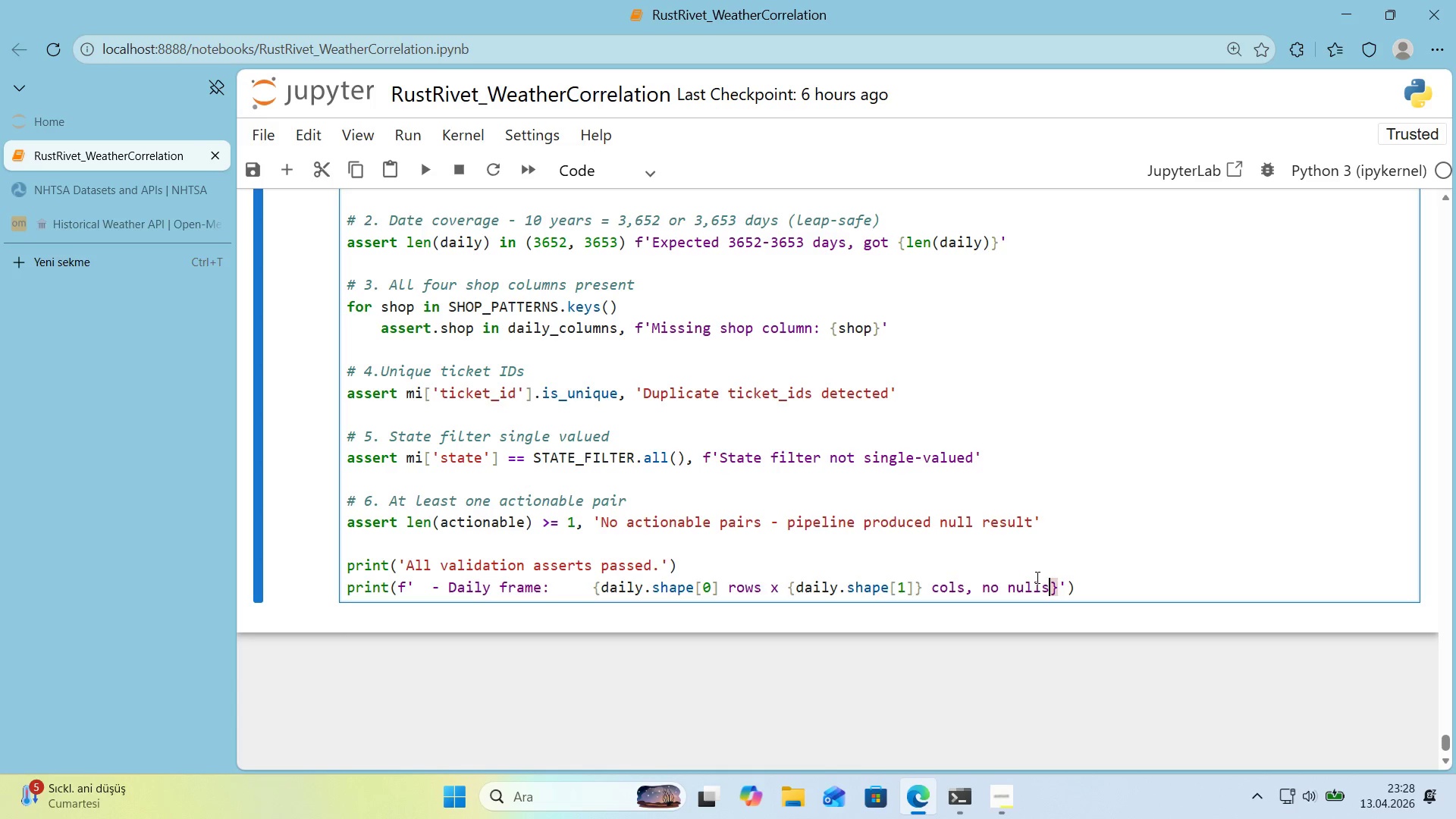 
key(ArrowRight)
 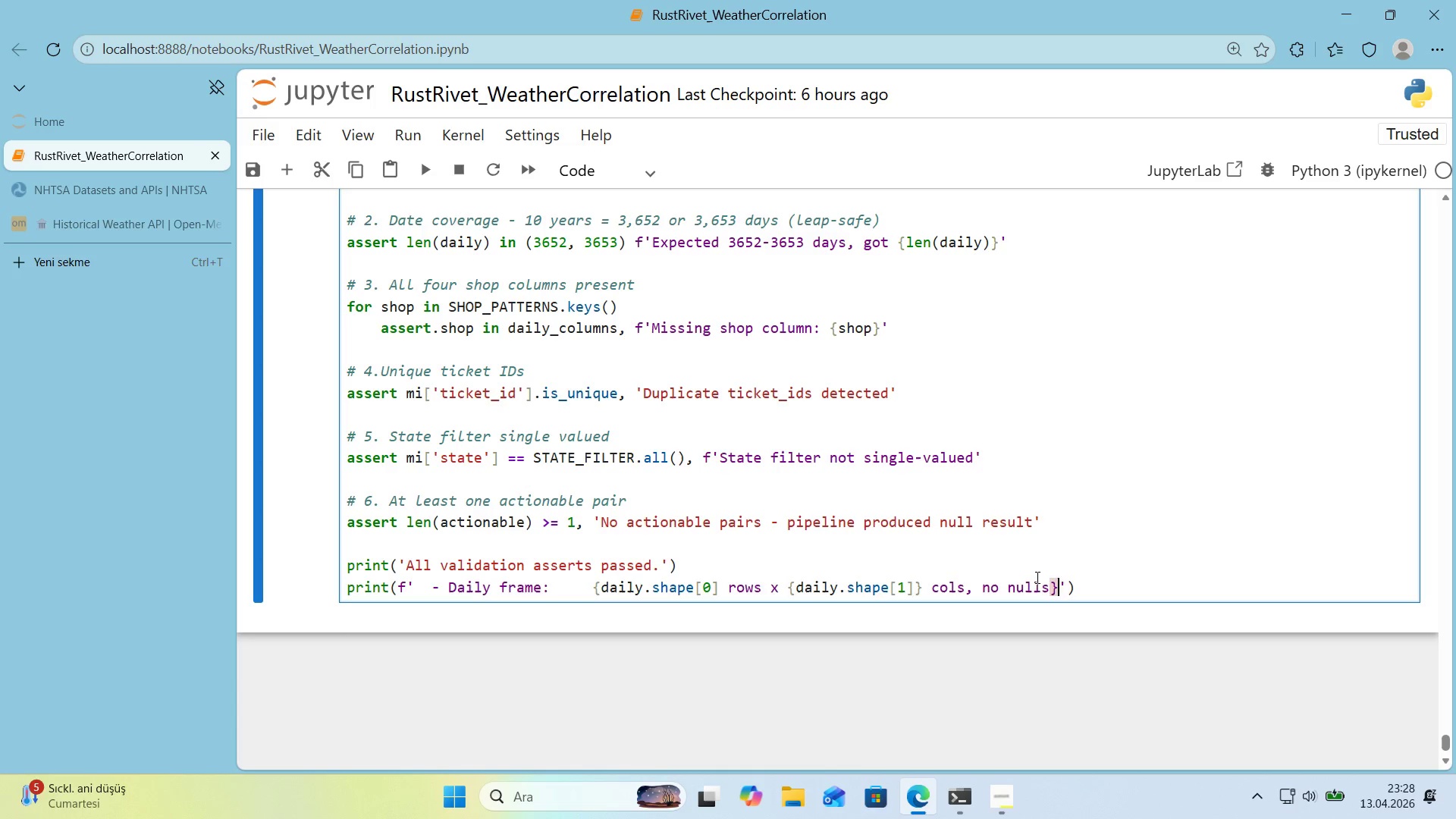 
key(ArrowRight)
 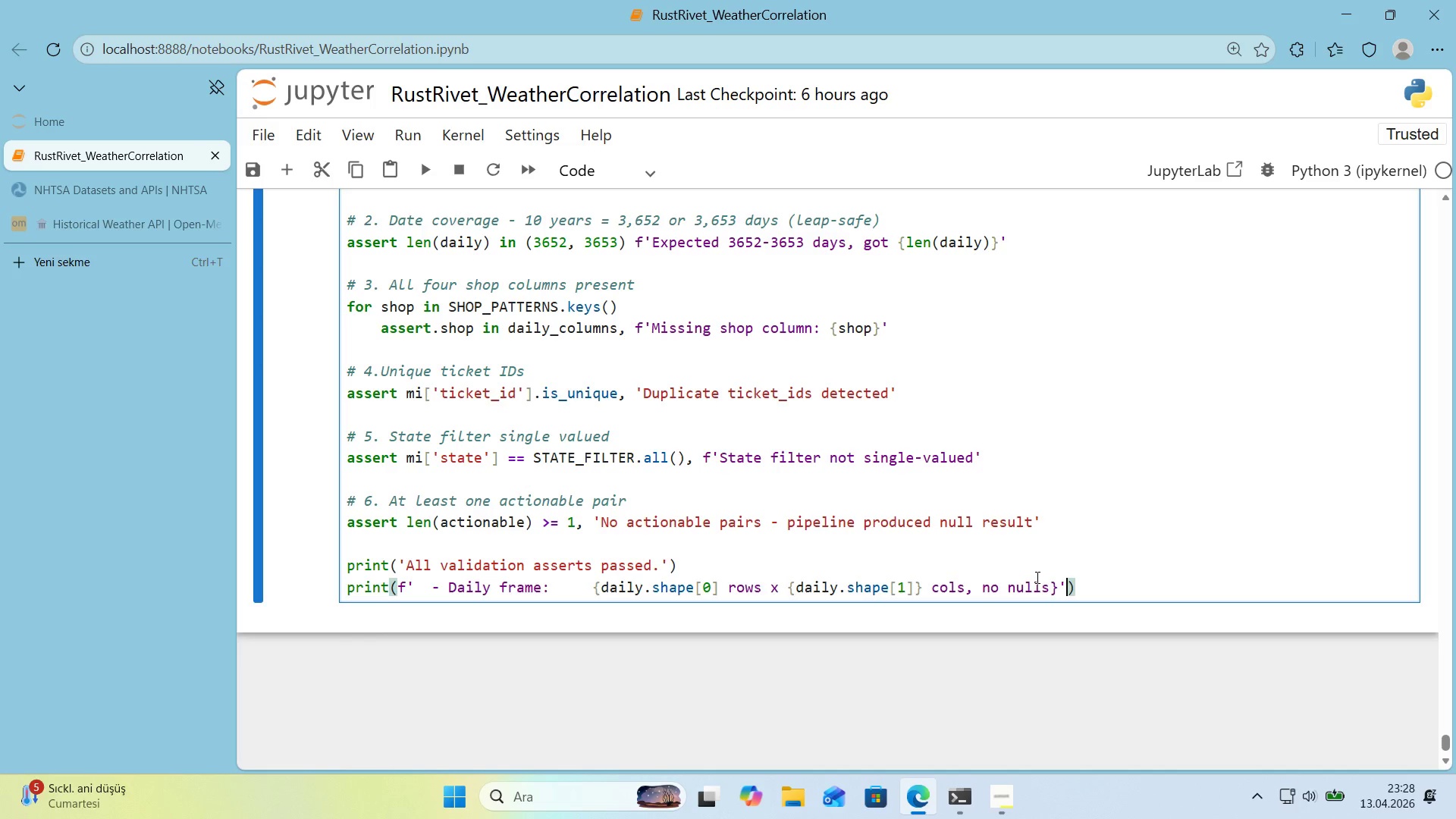 
key(Enter)
 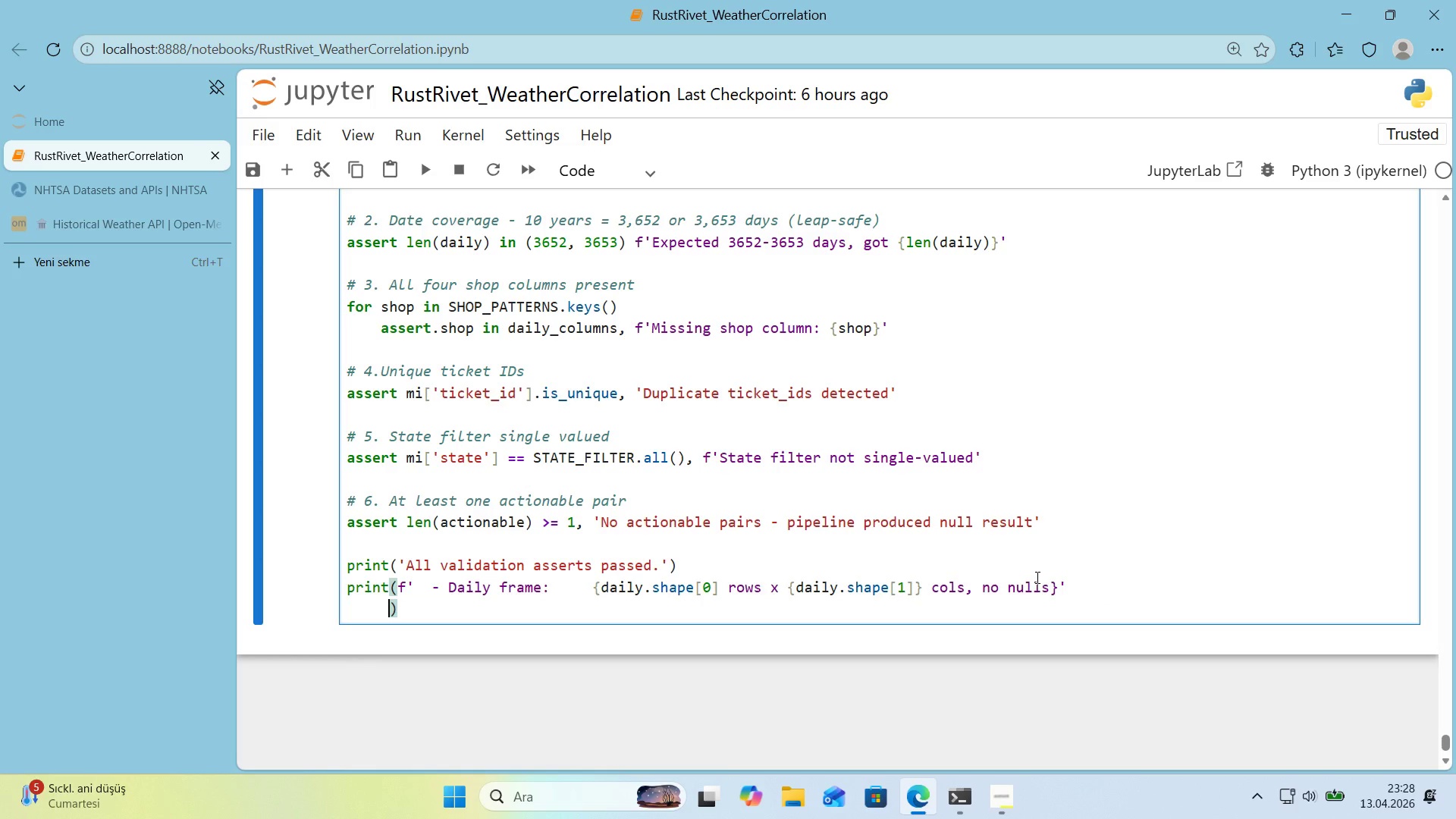 
key(Backspace)
 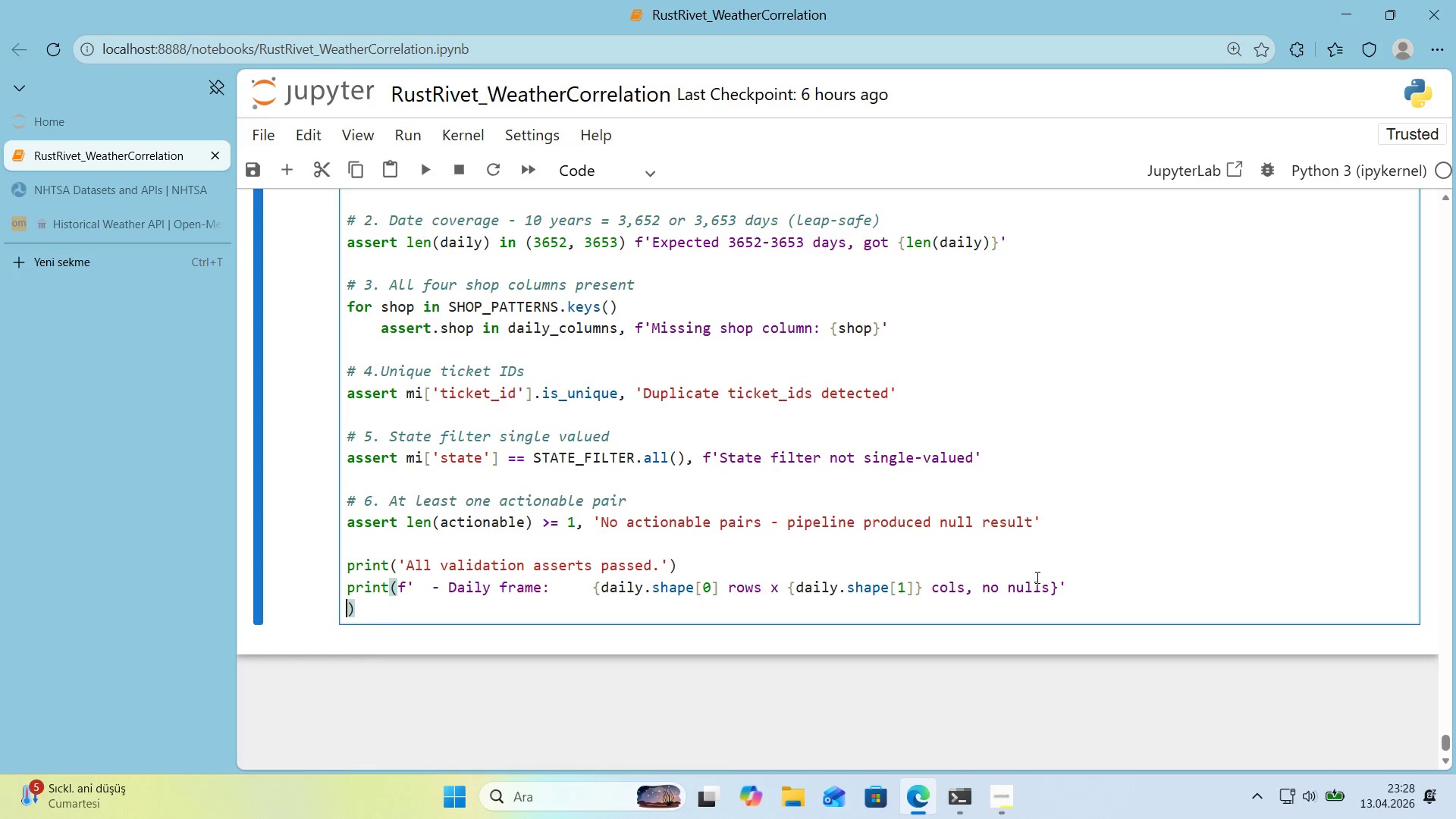 
key(Backspace)
 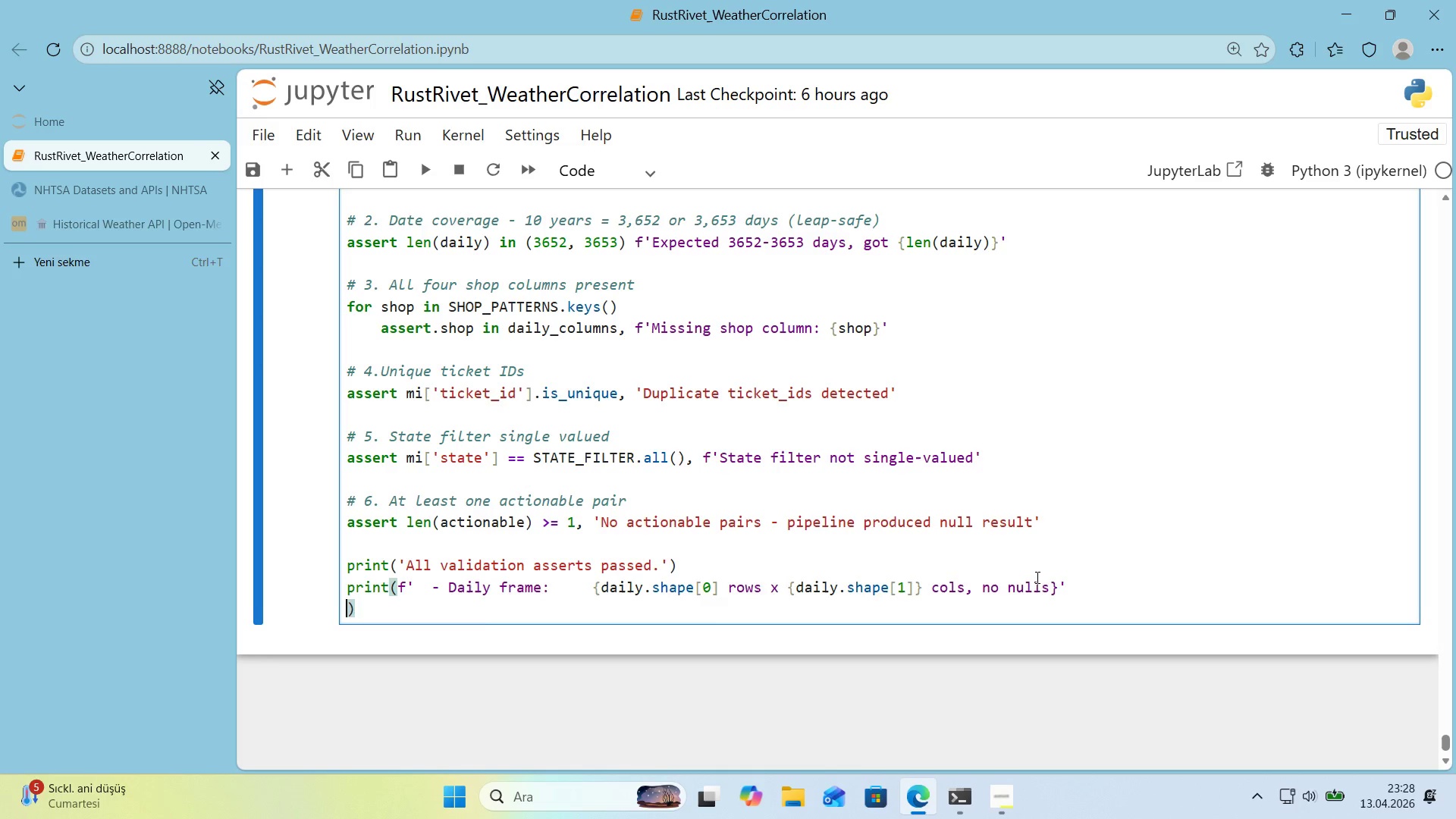 
key(Backspace)
 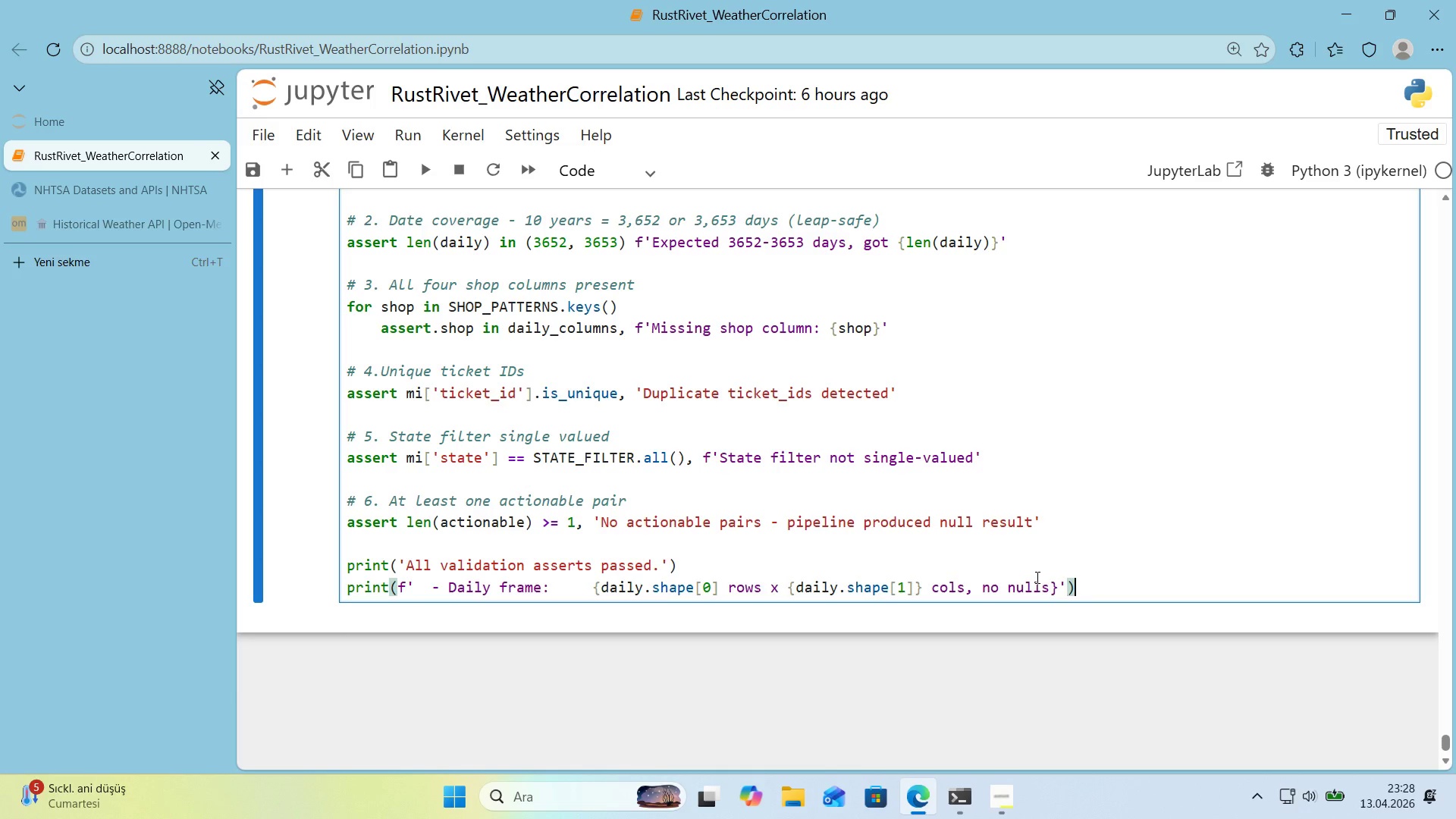 
key(ArrowRight)
 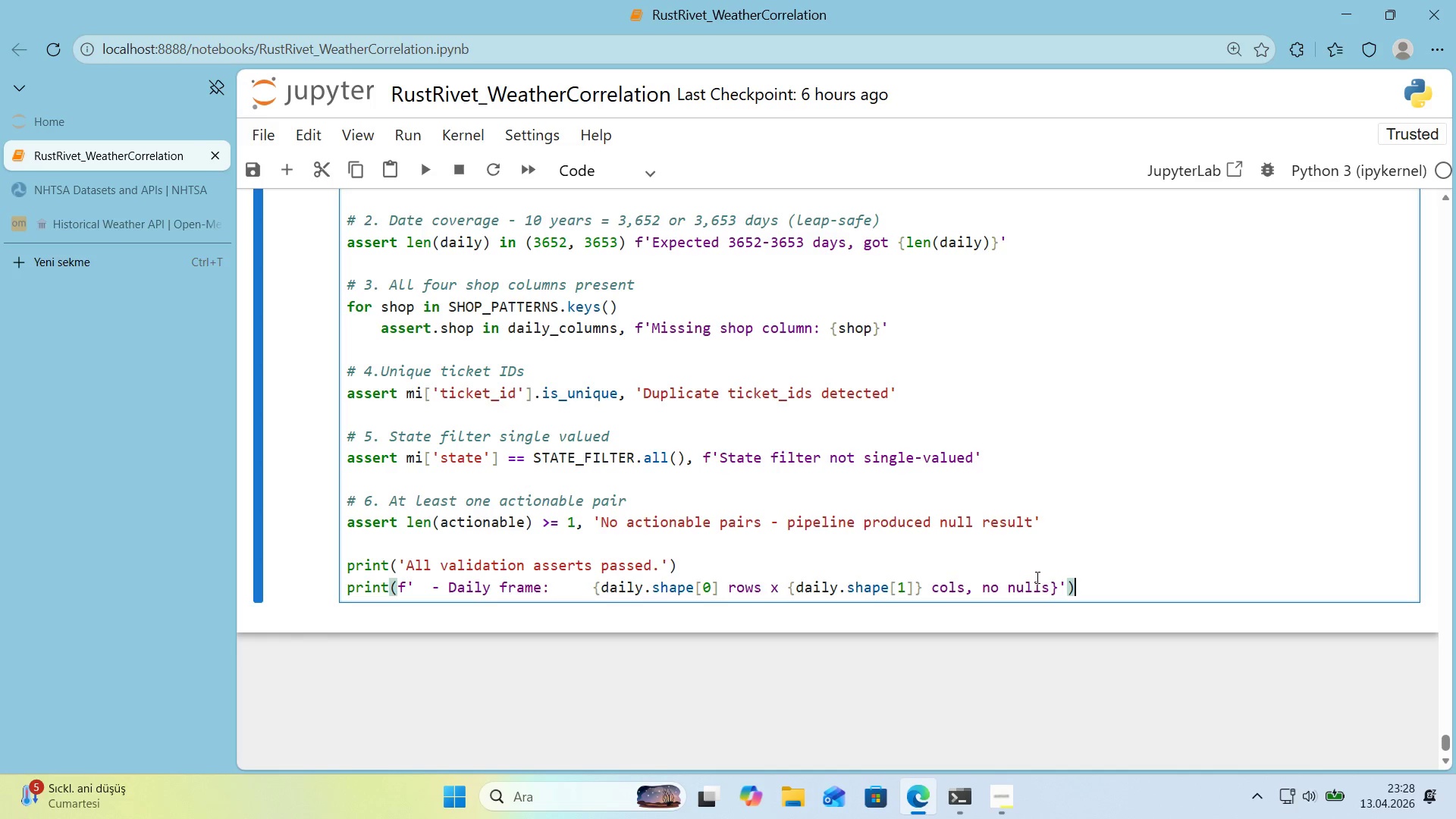 
key(Enter)
 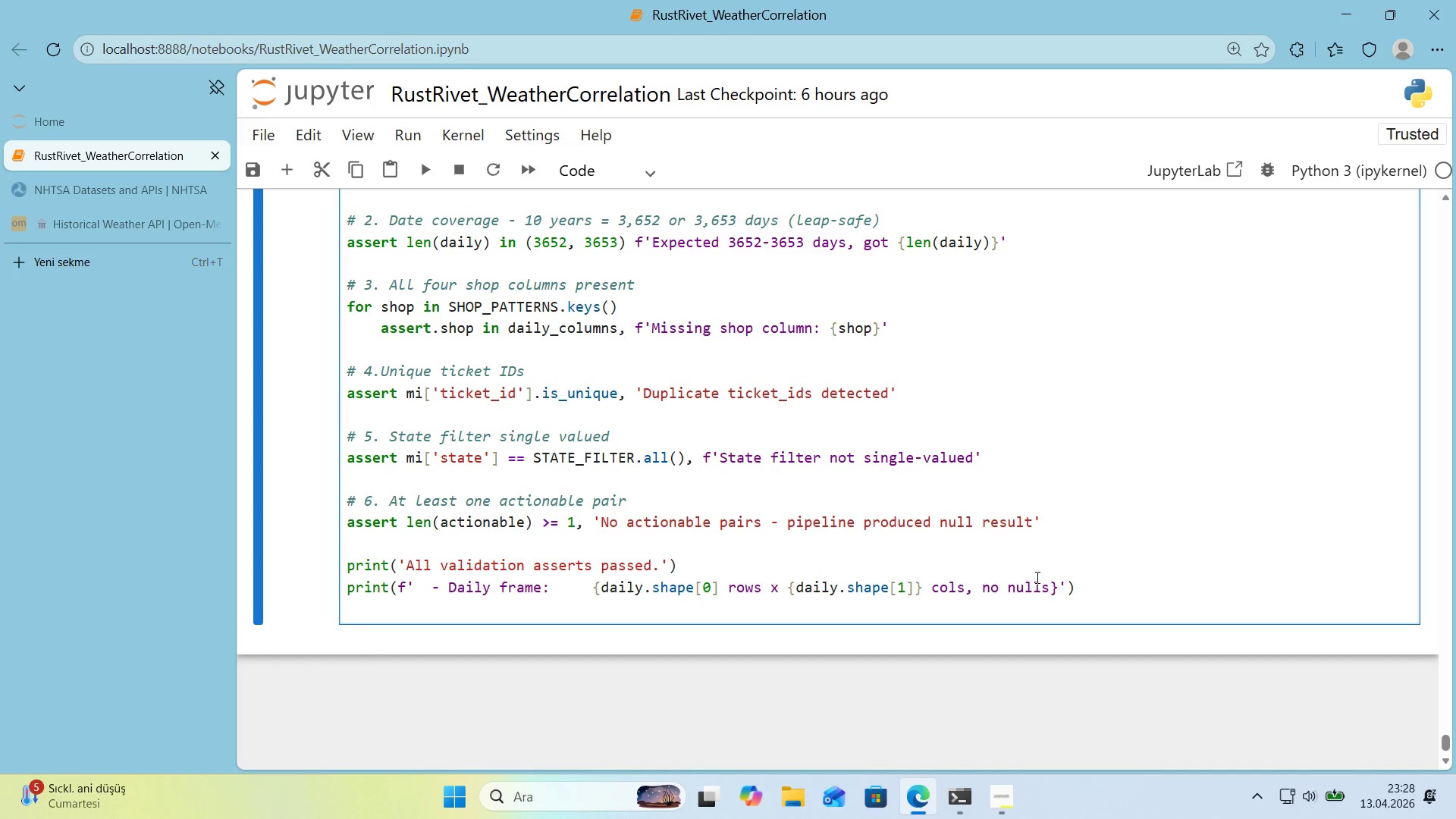 
type(pr'nt*()
 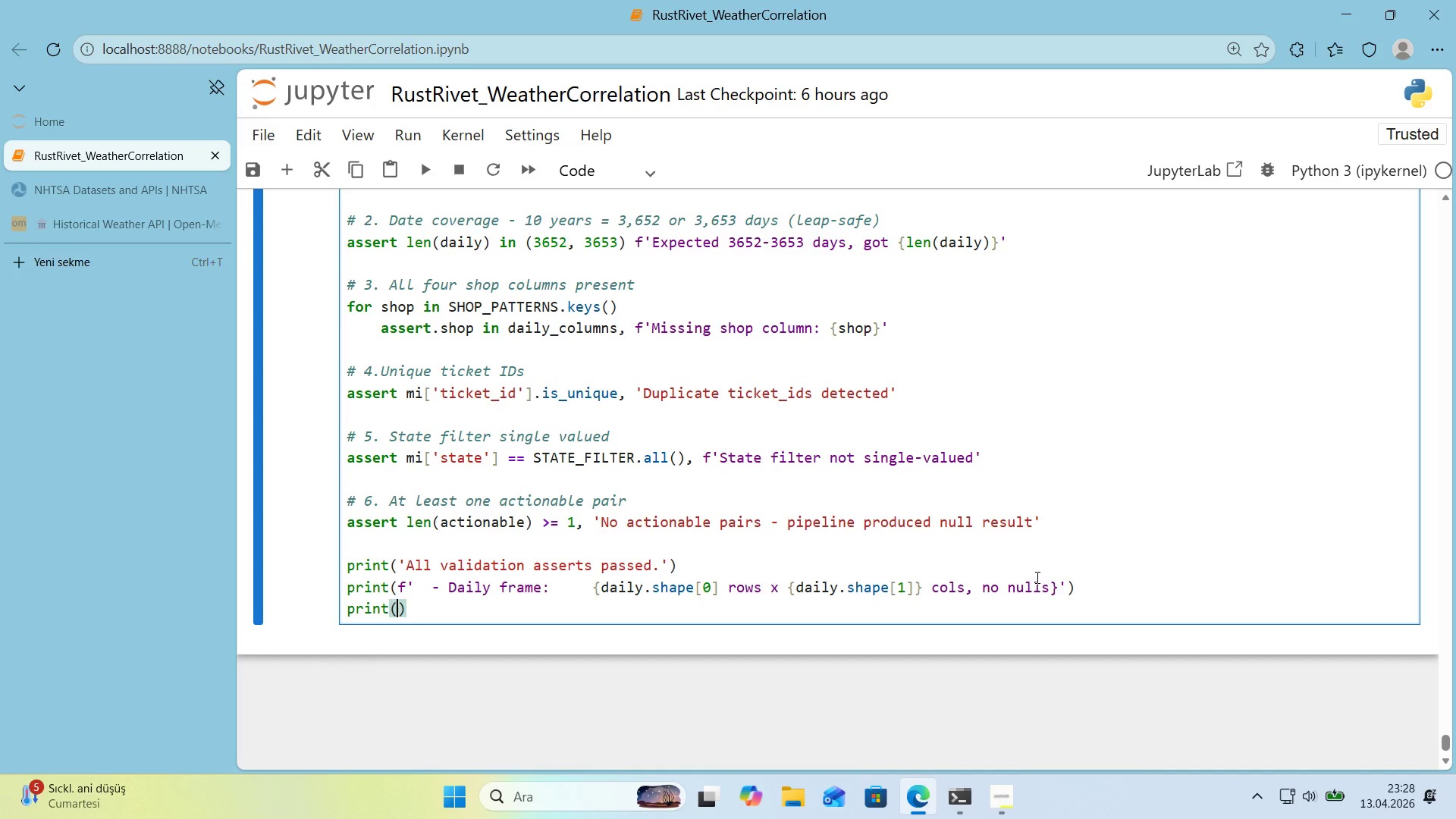 
 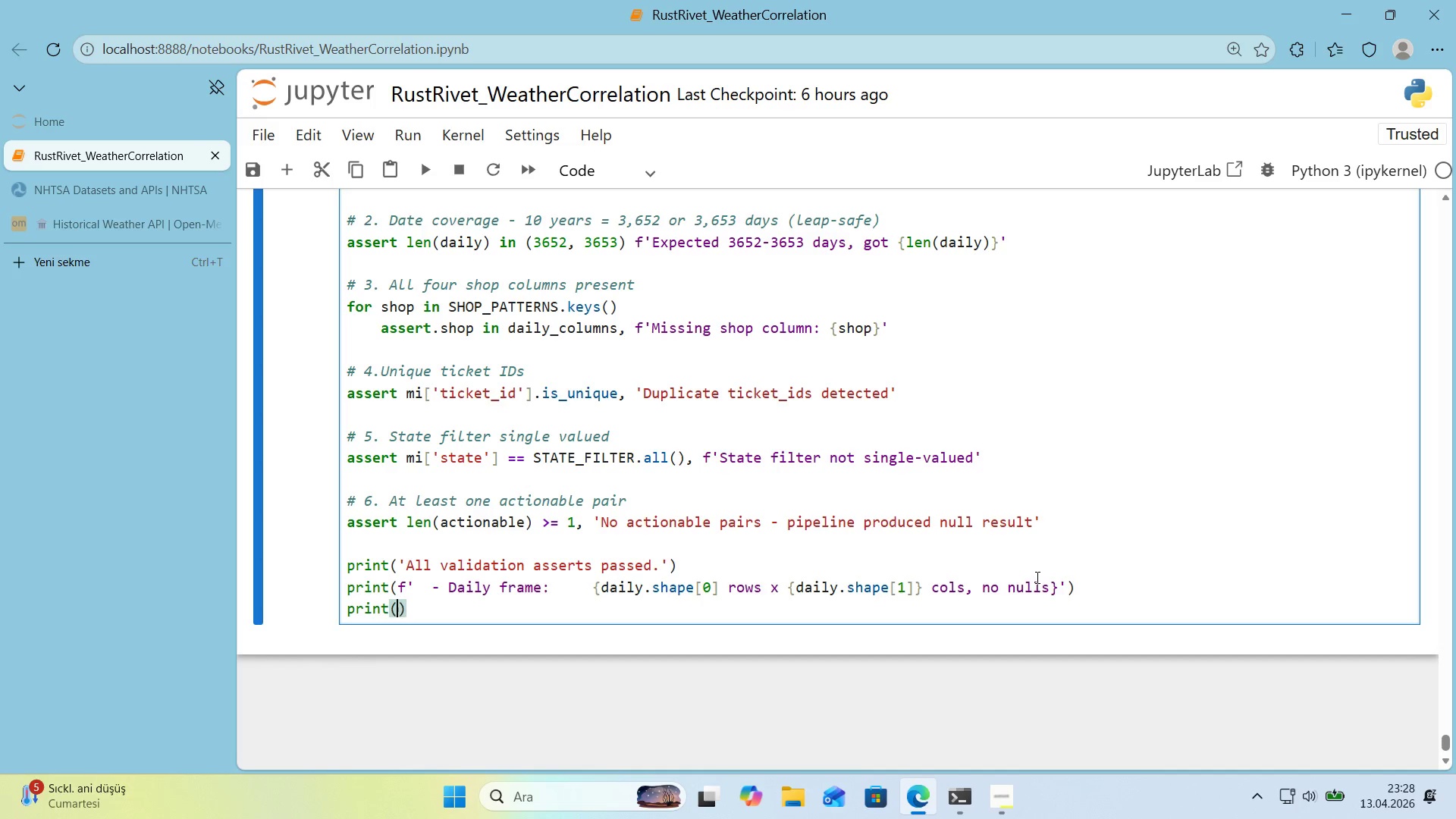 
key(ArrowLeft)
 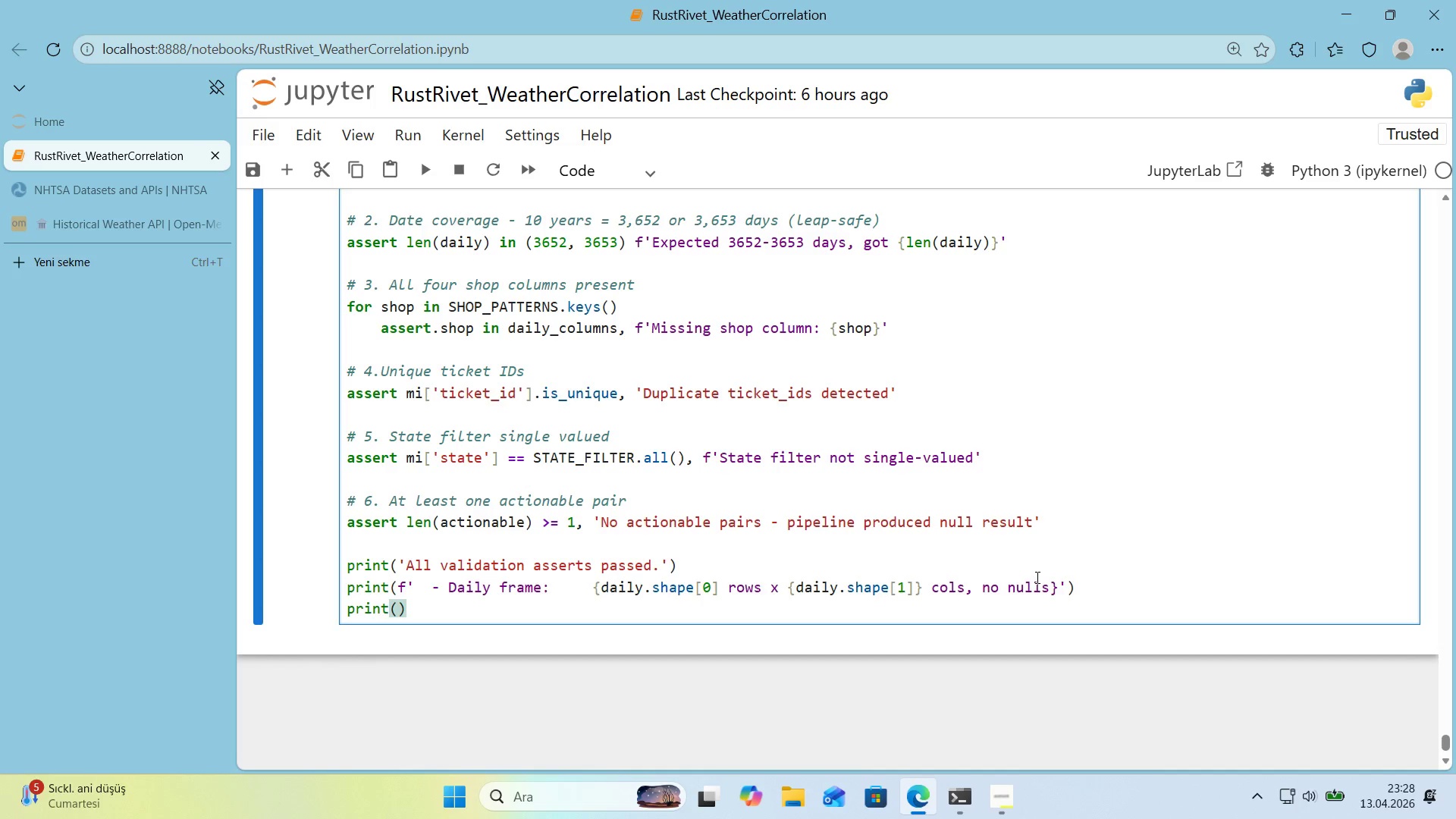 
type(f@@)
 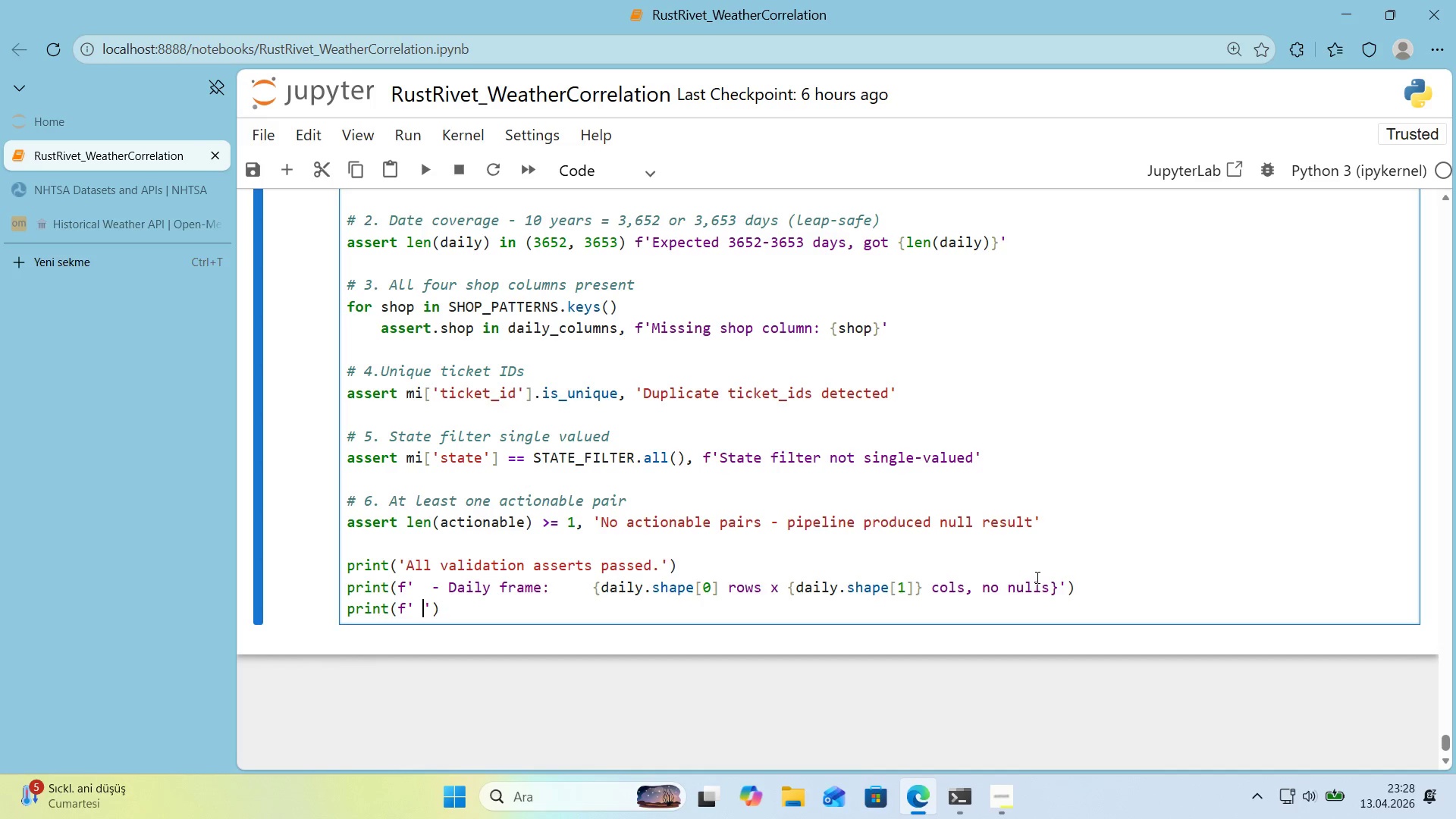 
 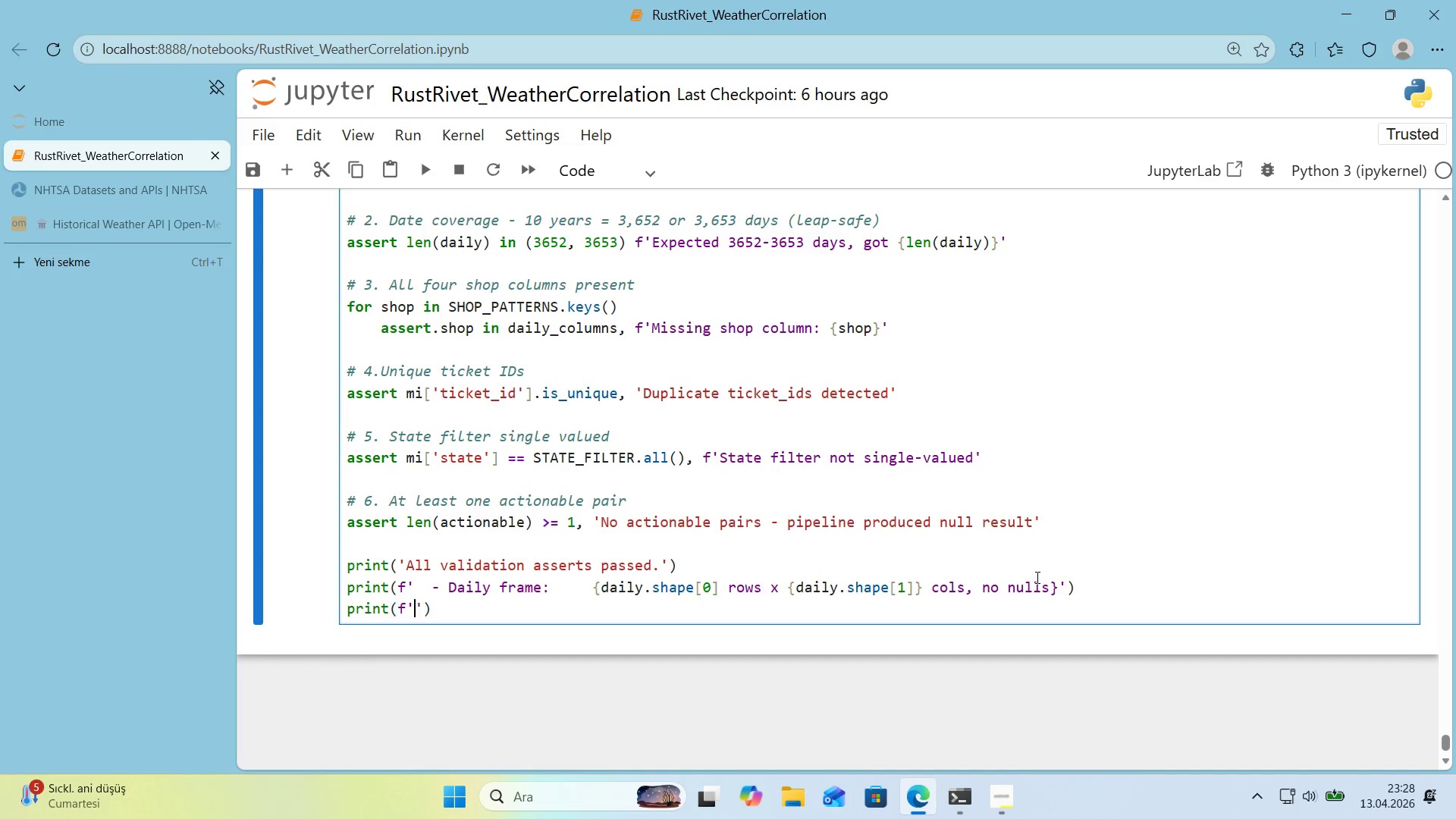 
key(ArrowLeft)
 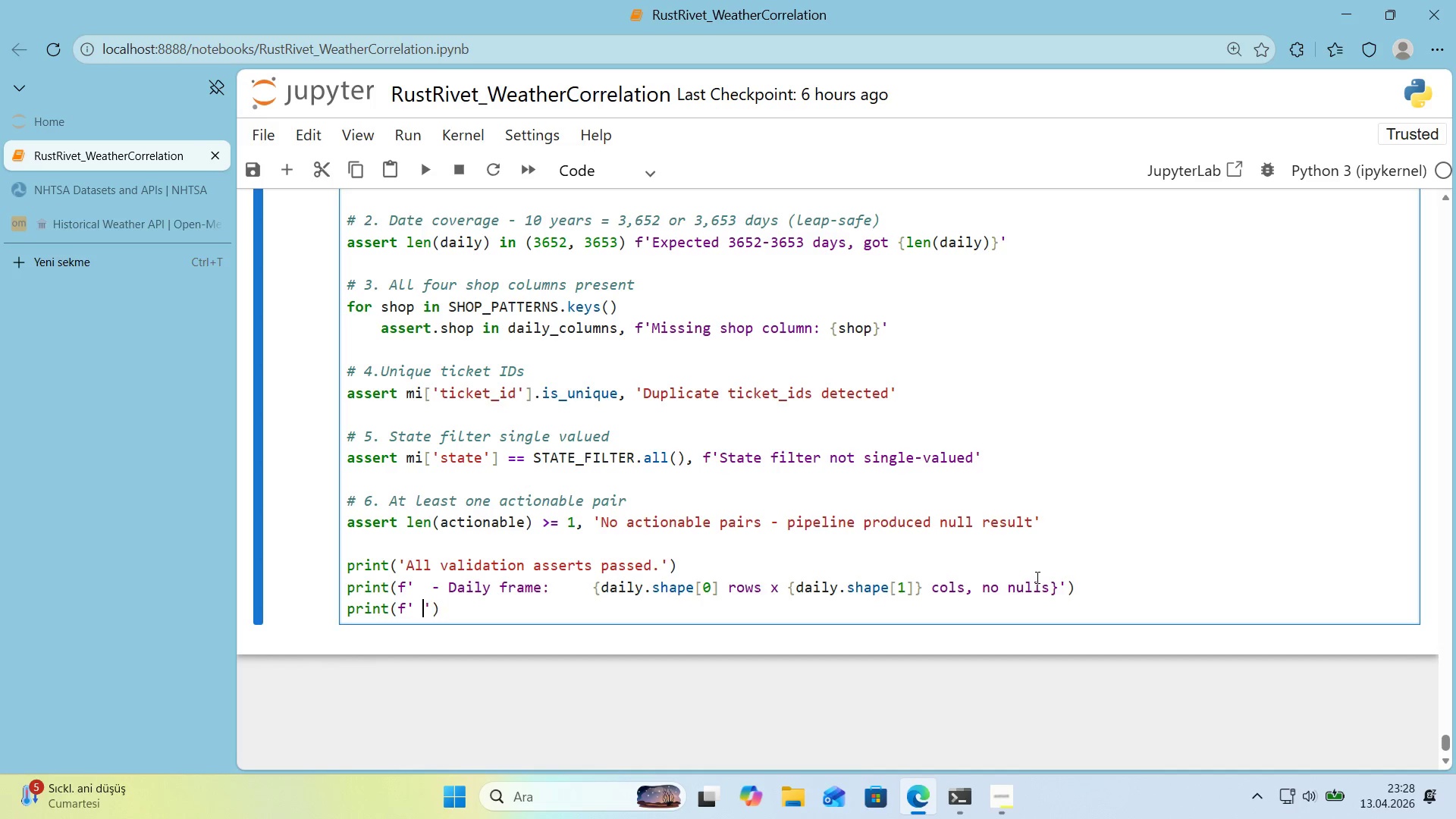 
type(  - T'cket IDS>)
 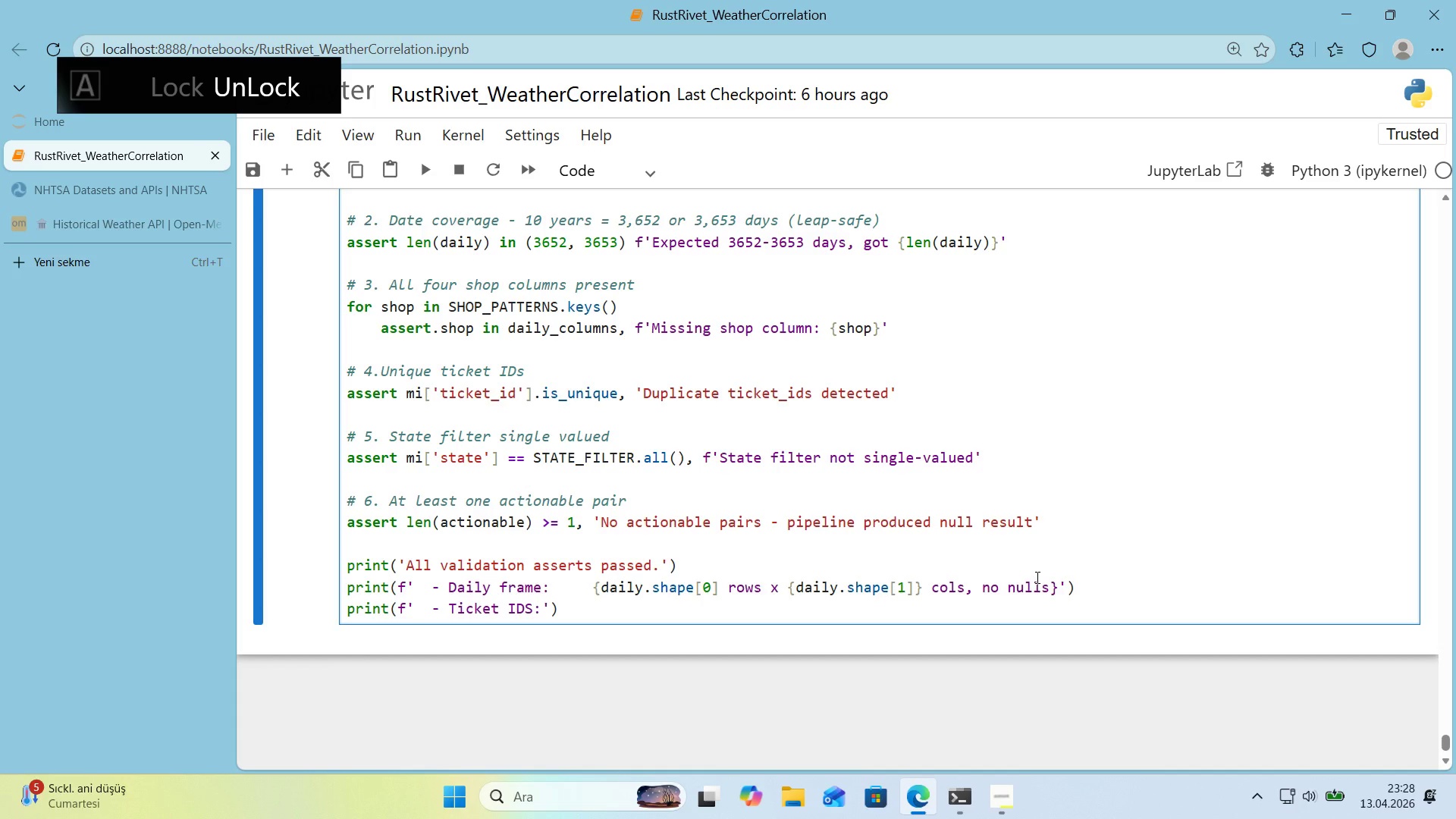 
key(ArrowRight)
 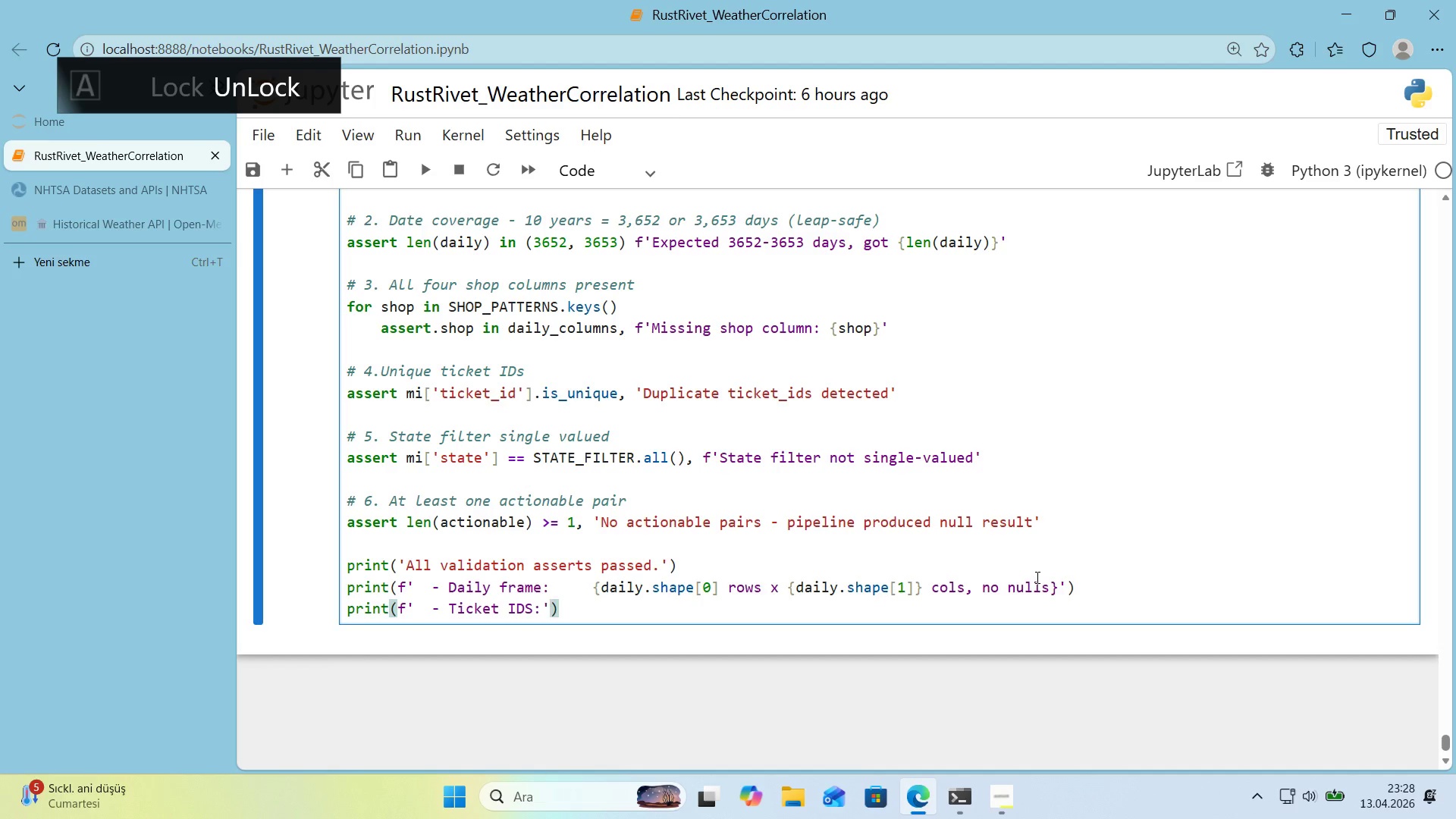 
key(ArrowLeft)
 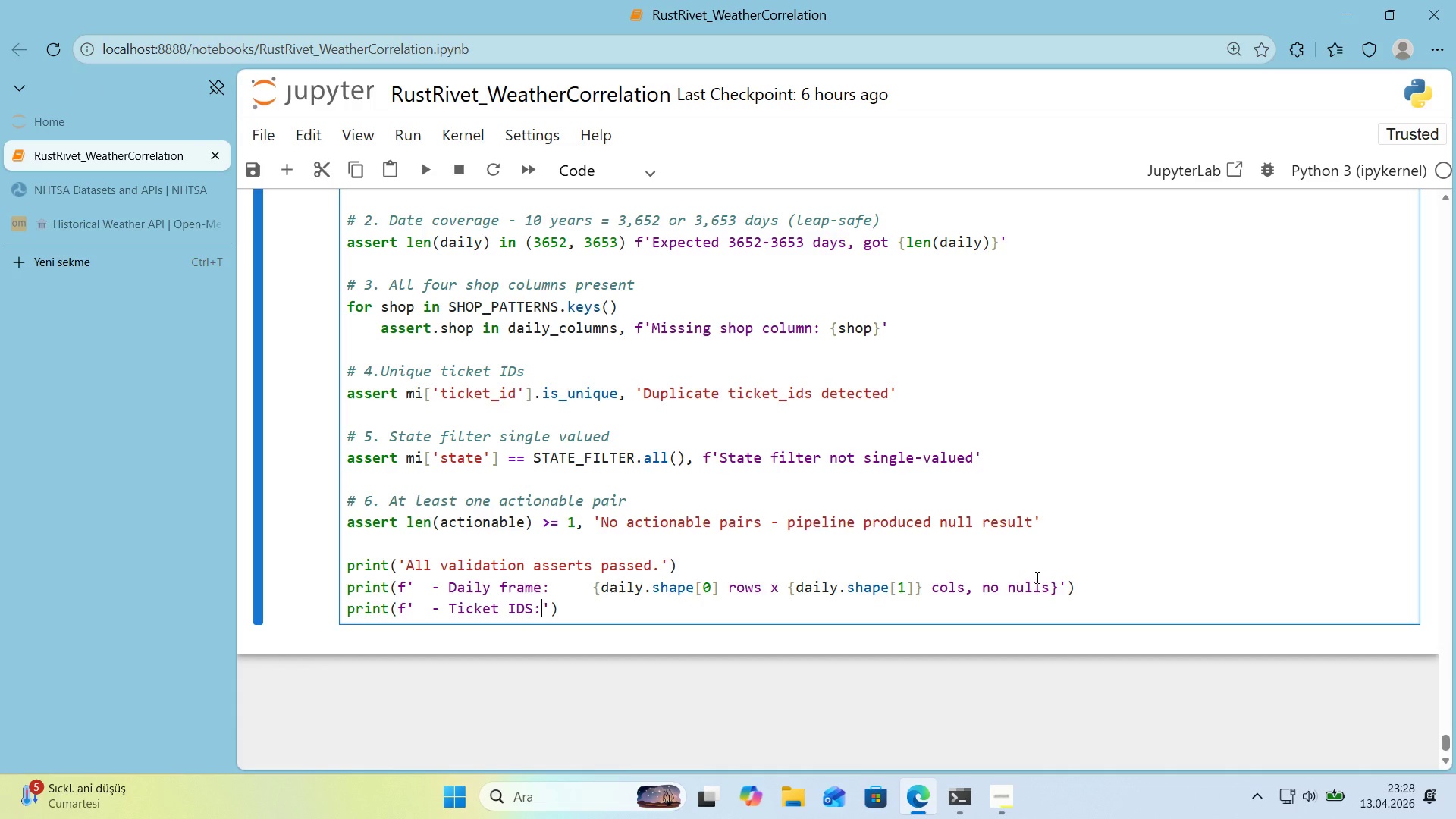 
key(Space)
 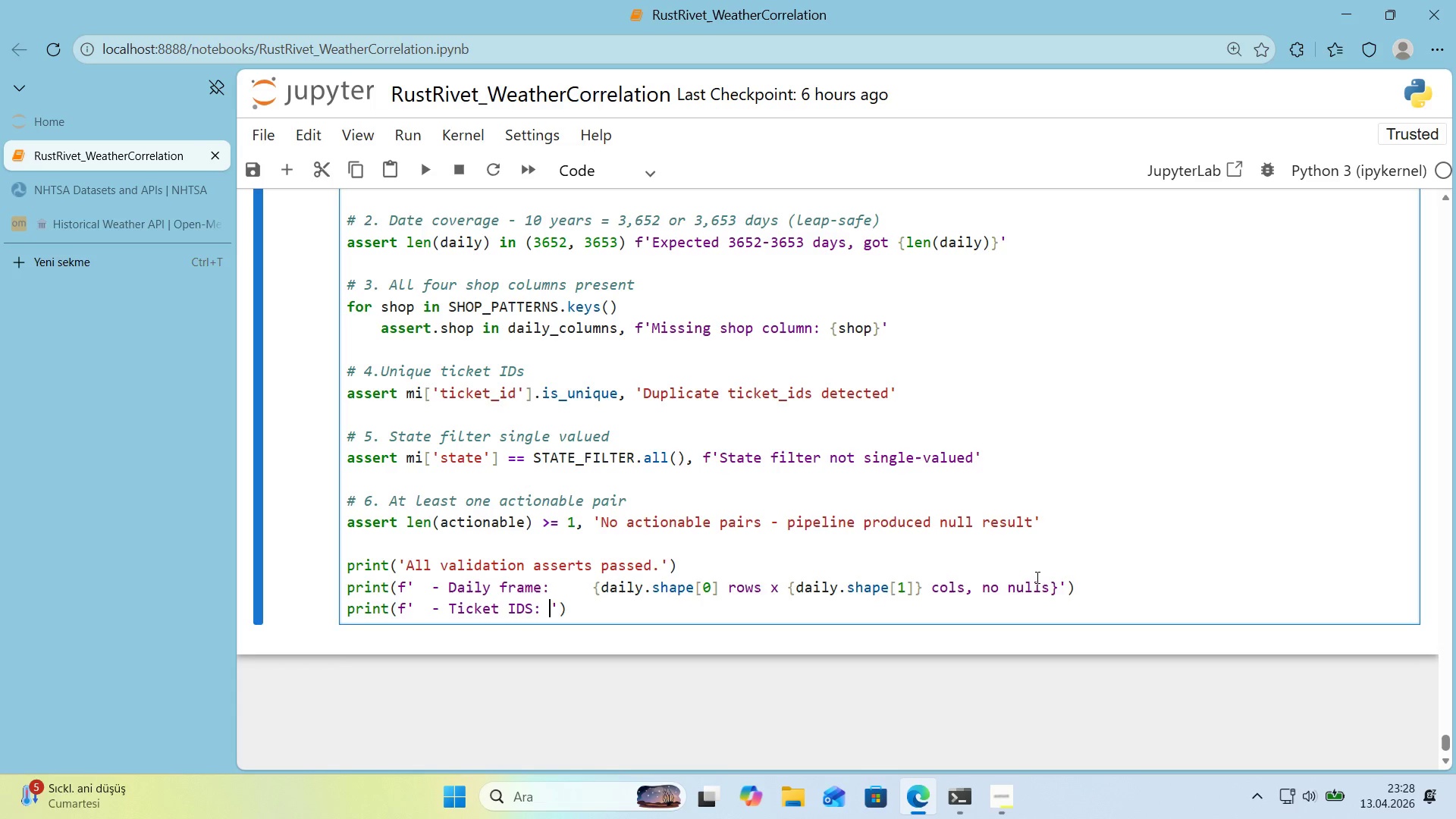 
key(Space)
 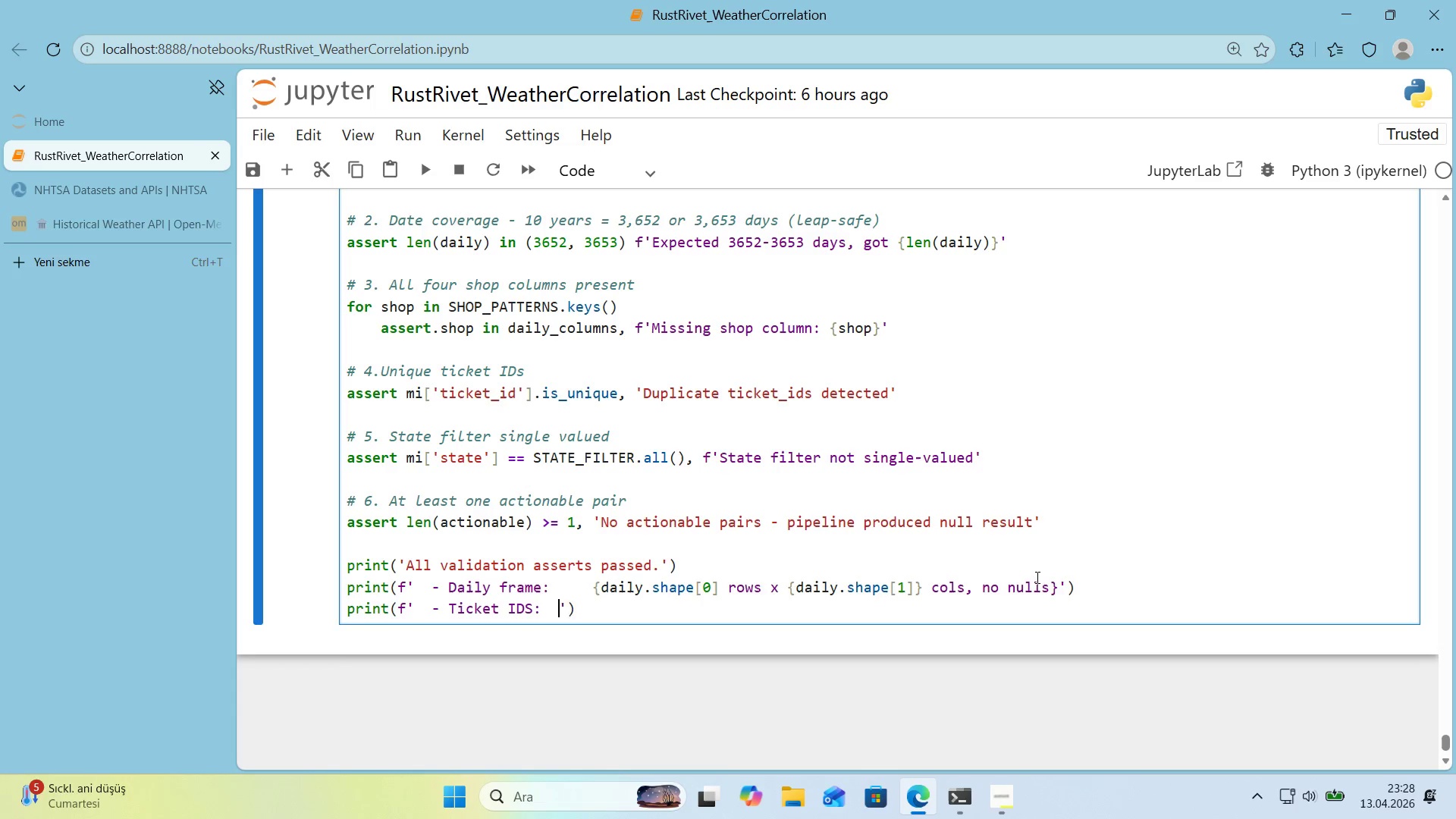 
key(Space)
 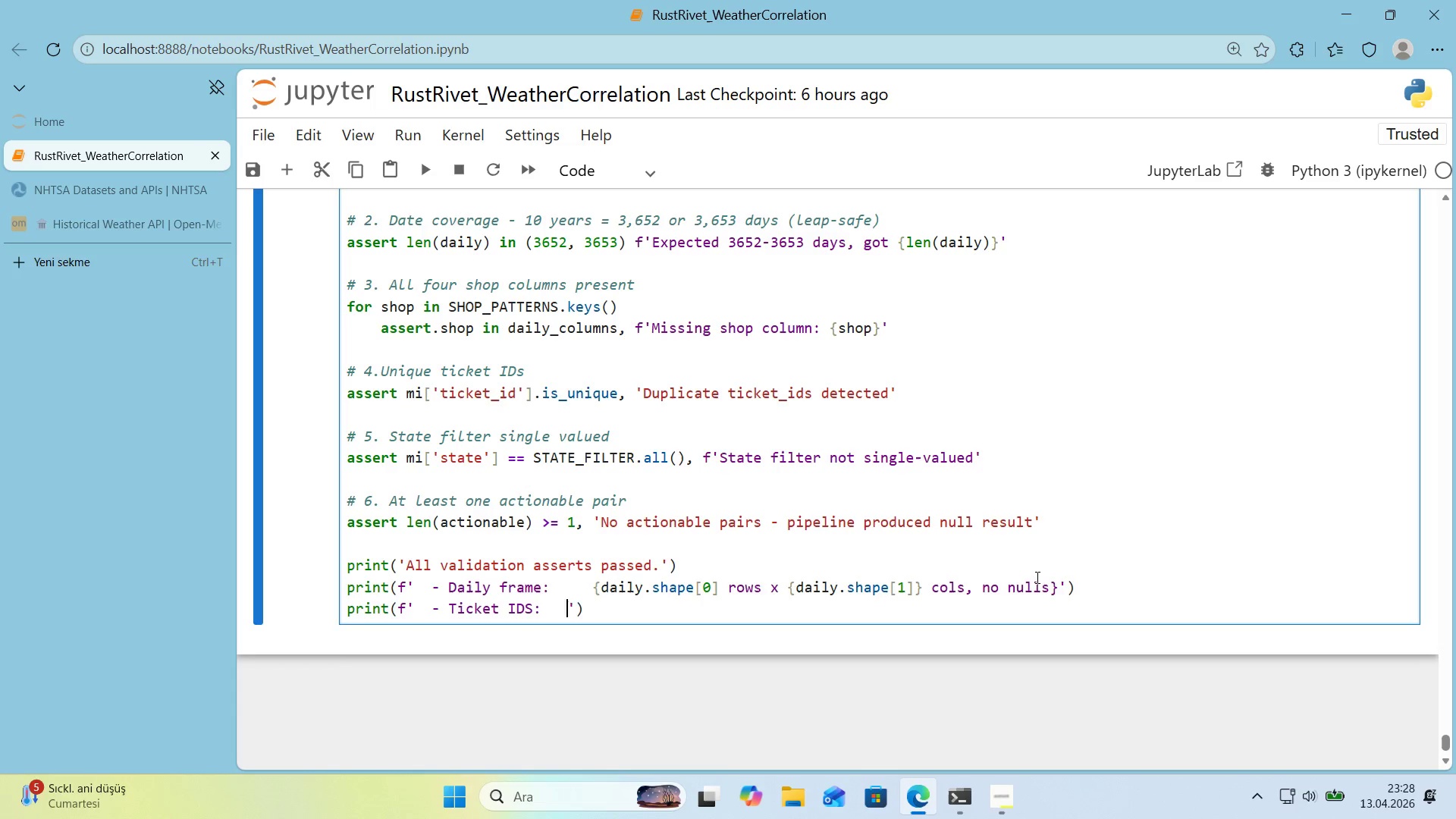 
key(Space)
 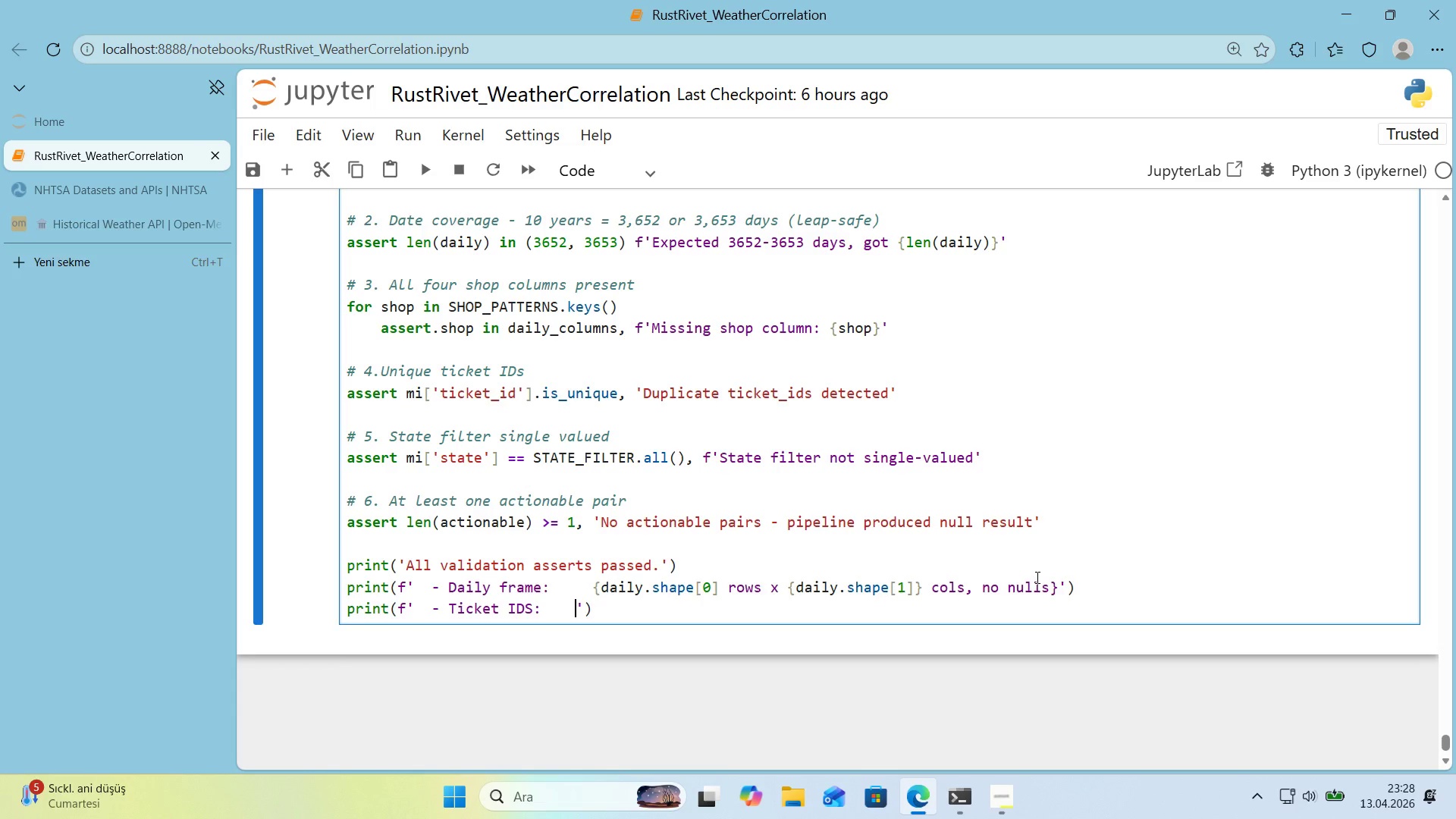 
key(Space)
 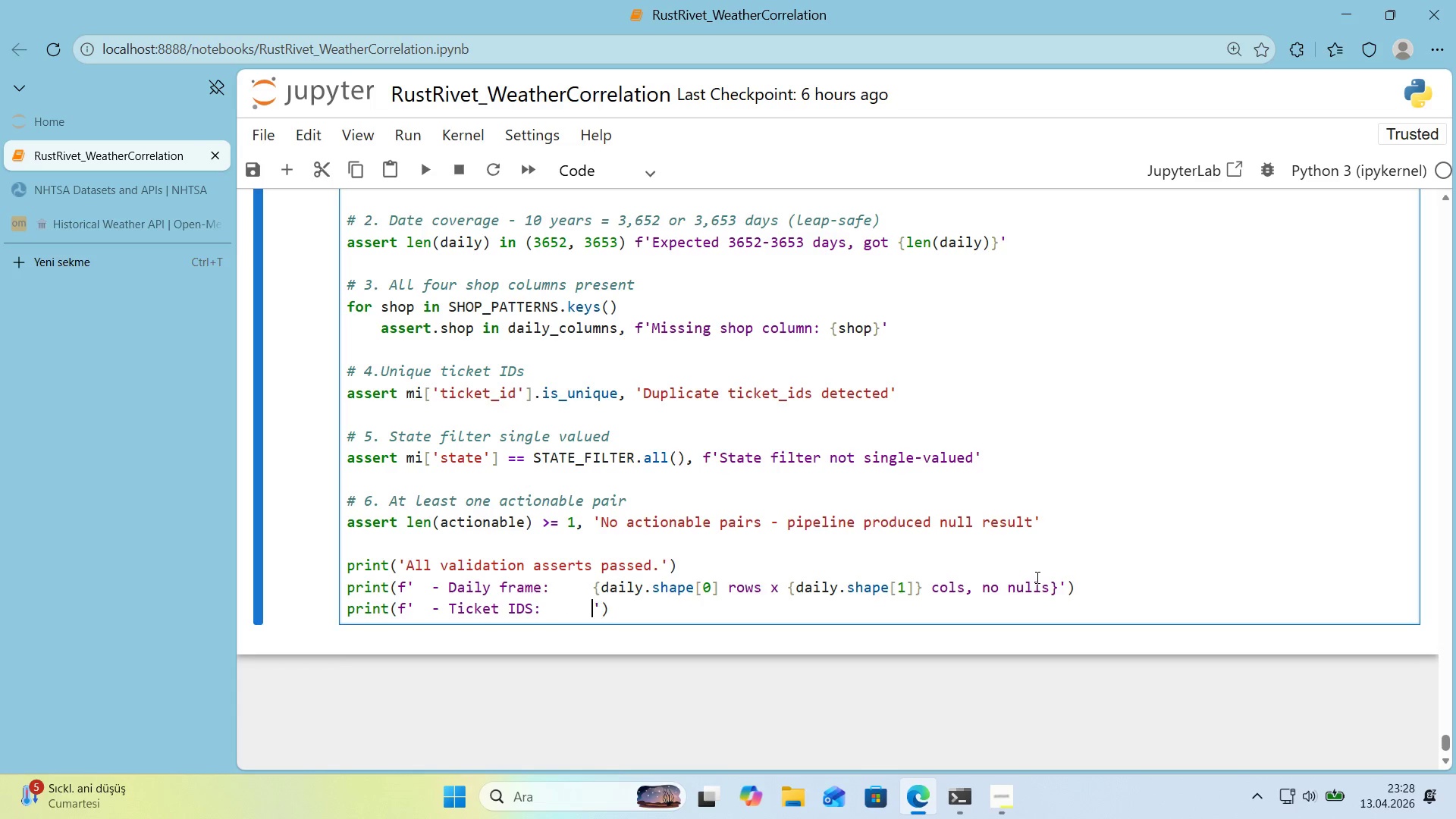 
key(Space)
 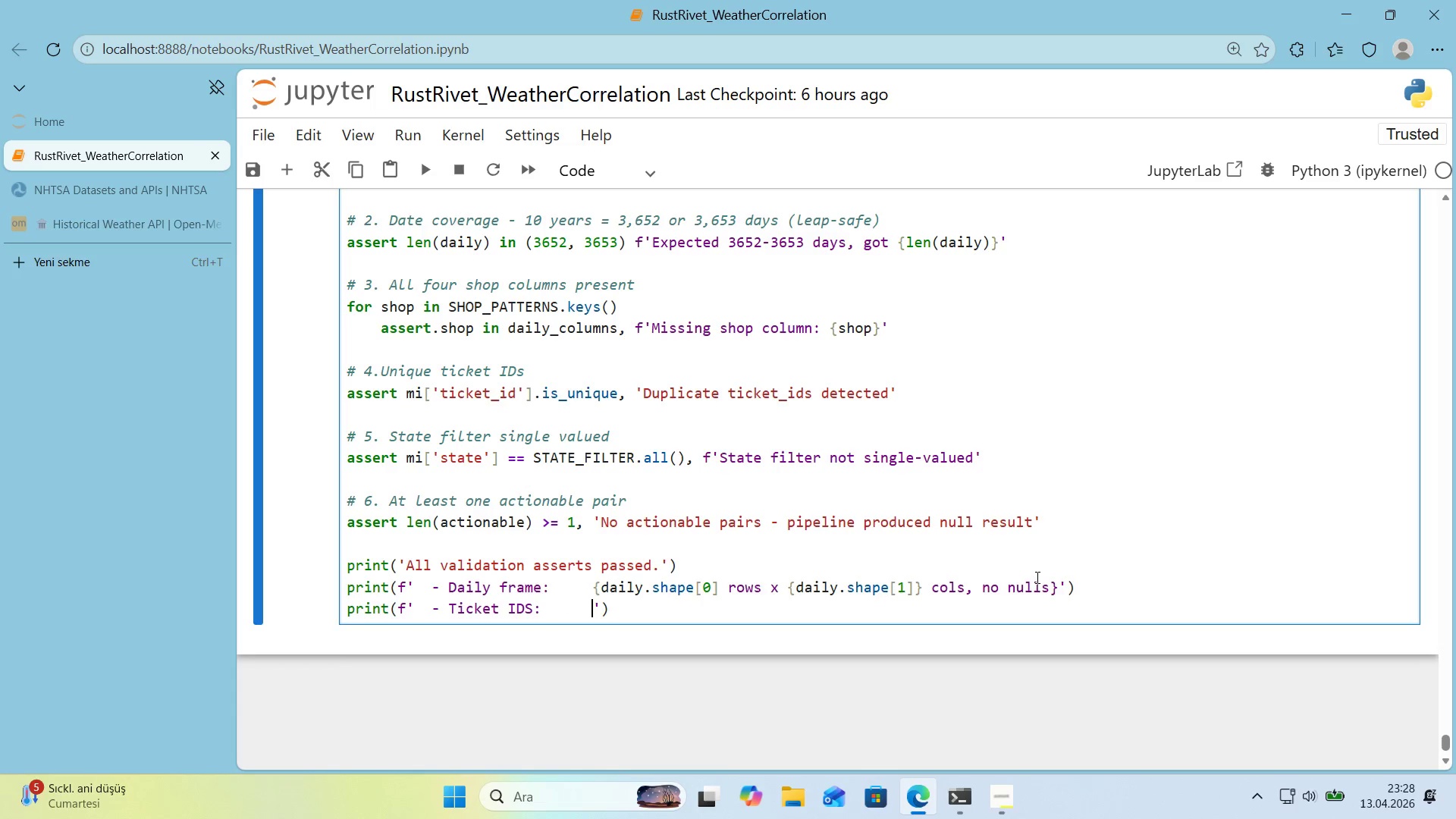 
key(Space)
 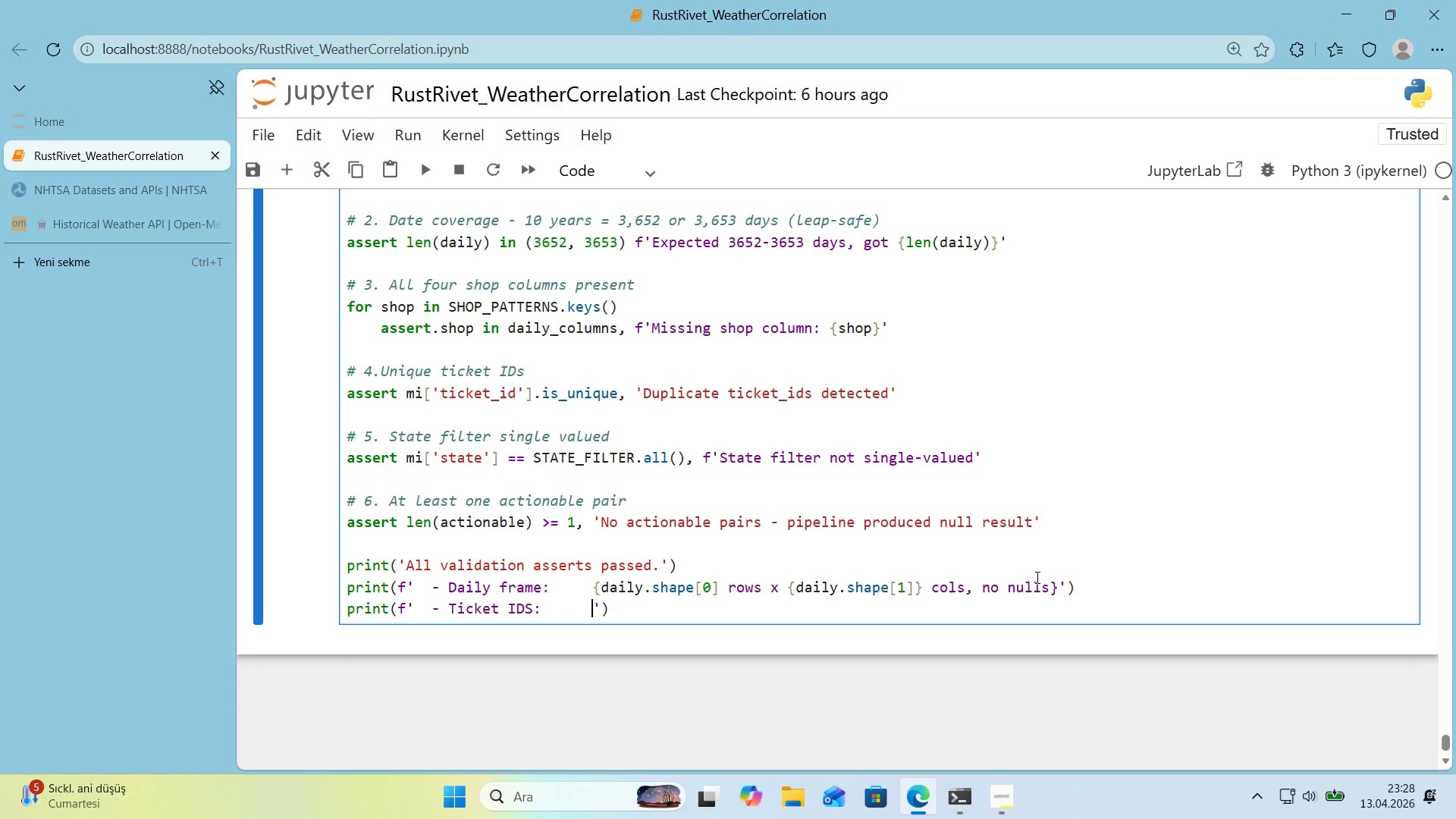 
key(Backspace)
 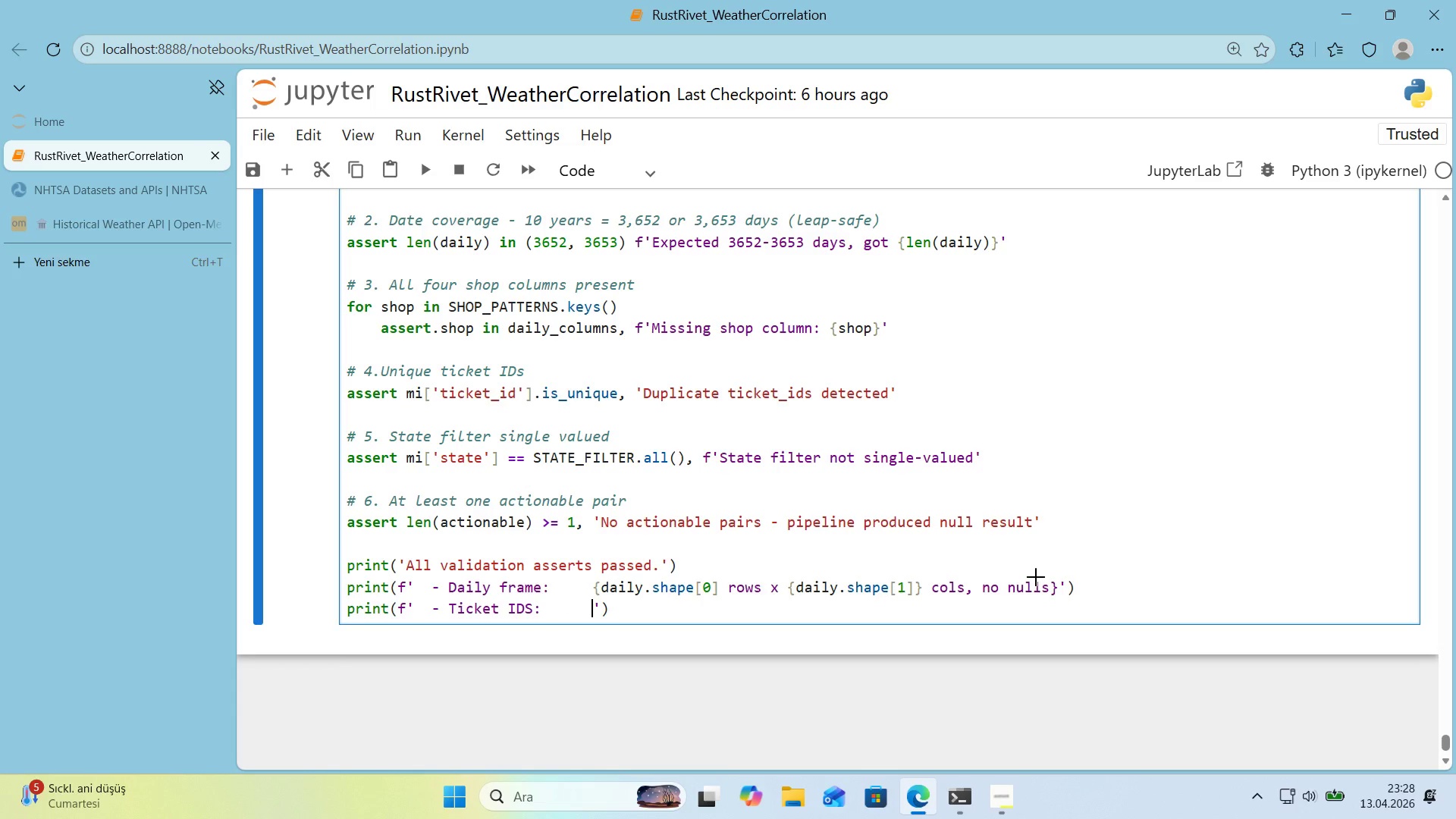 
key(Alt+Control+7)
 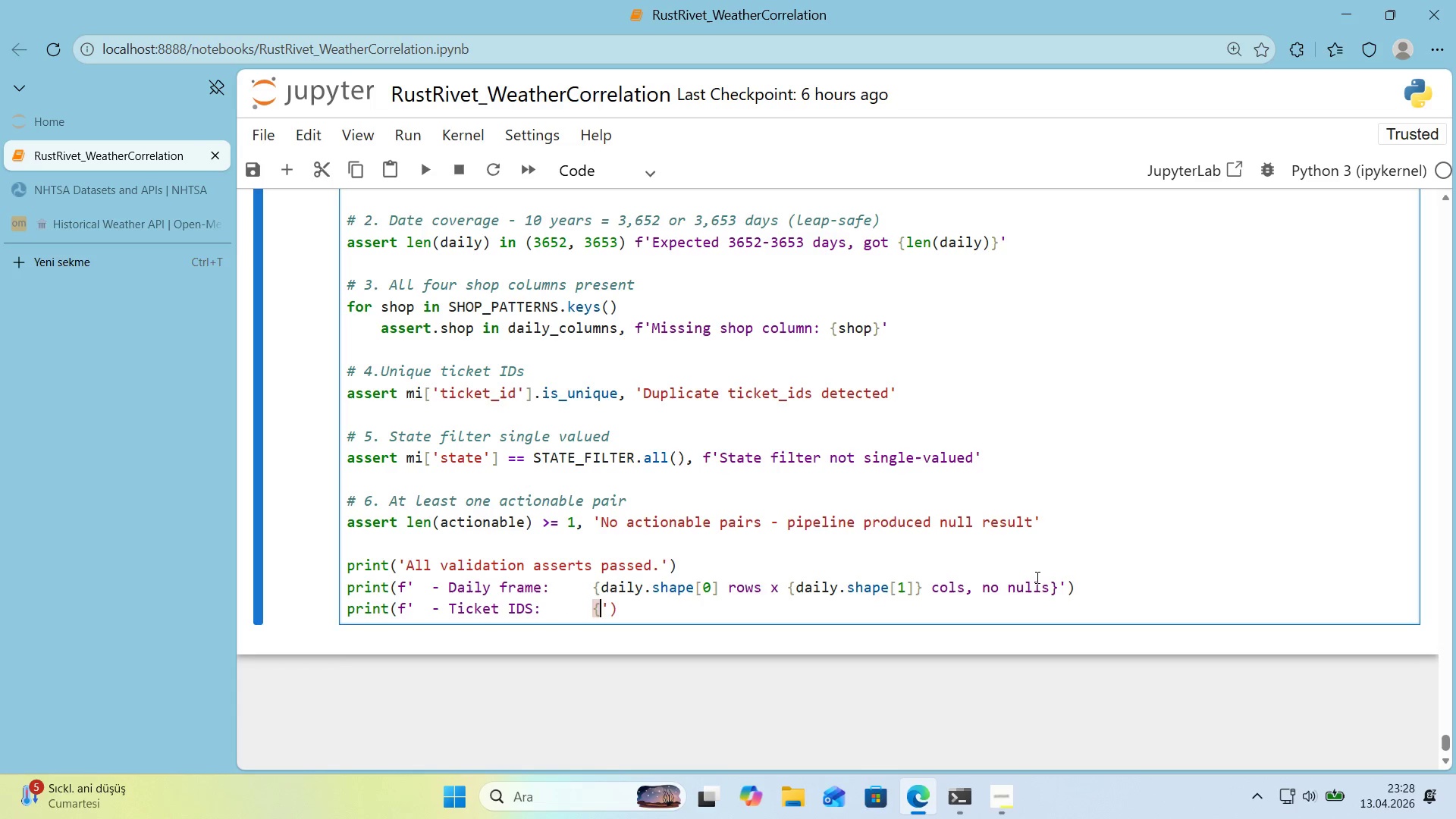 
key(Alt+Control+0)
 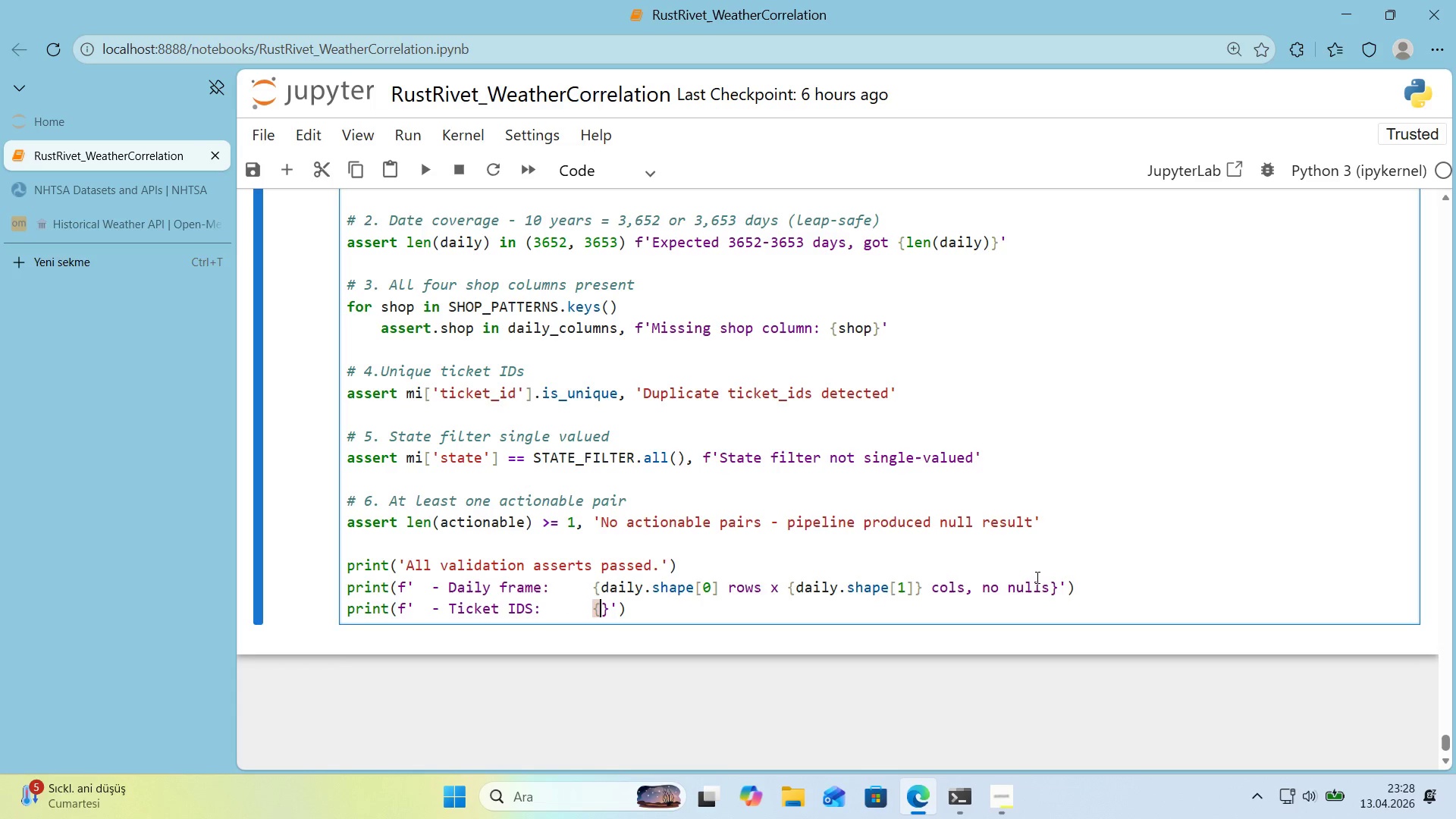 
key(ArrowLeft)
 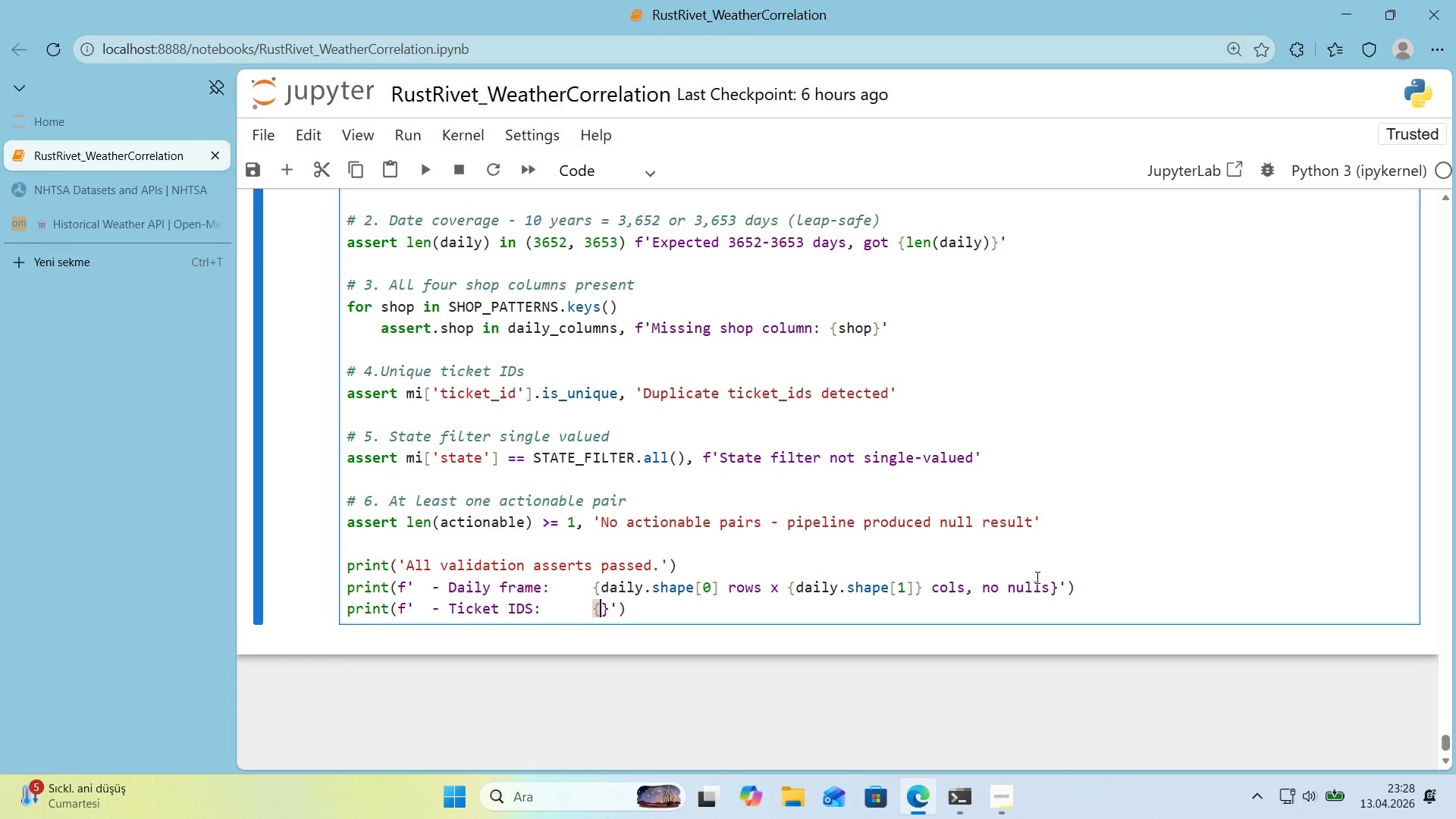 
type(len*()
 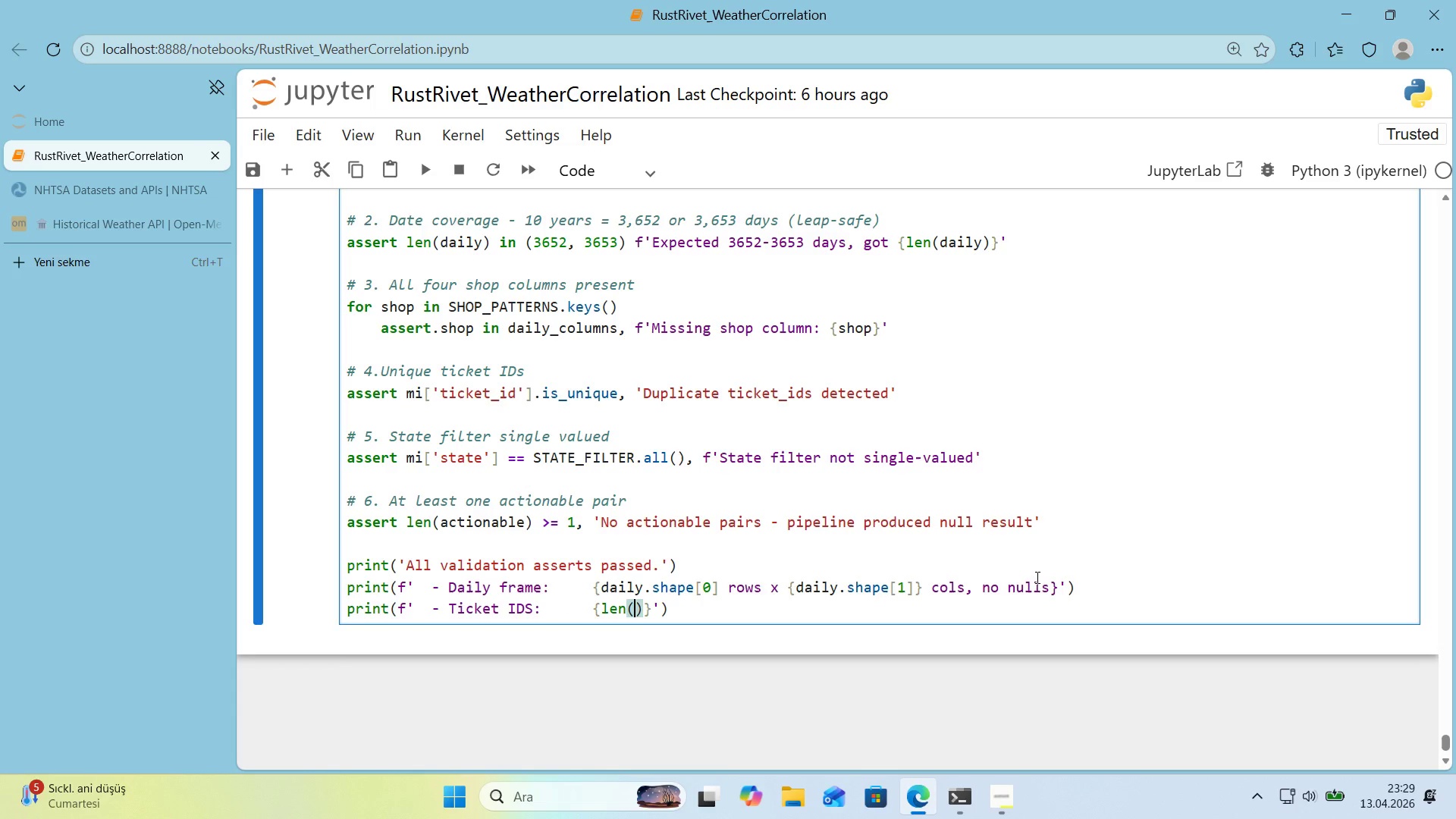 
 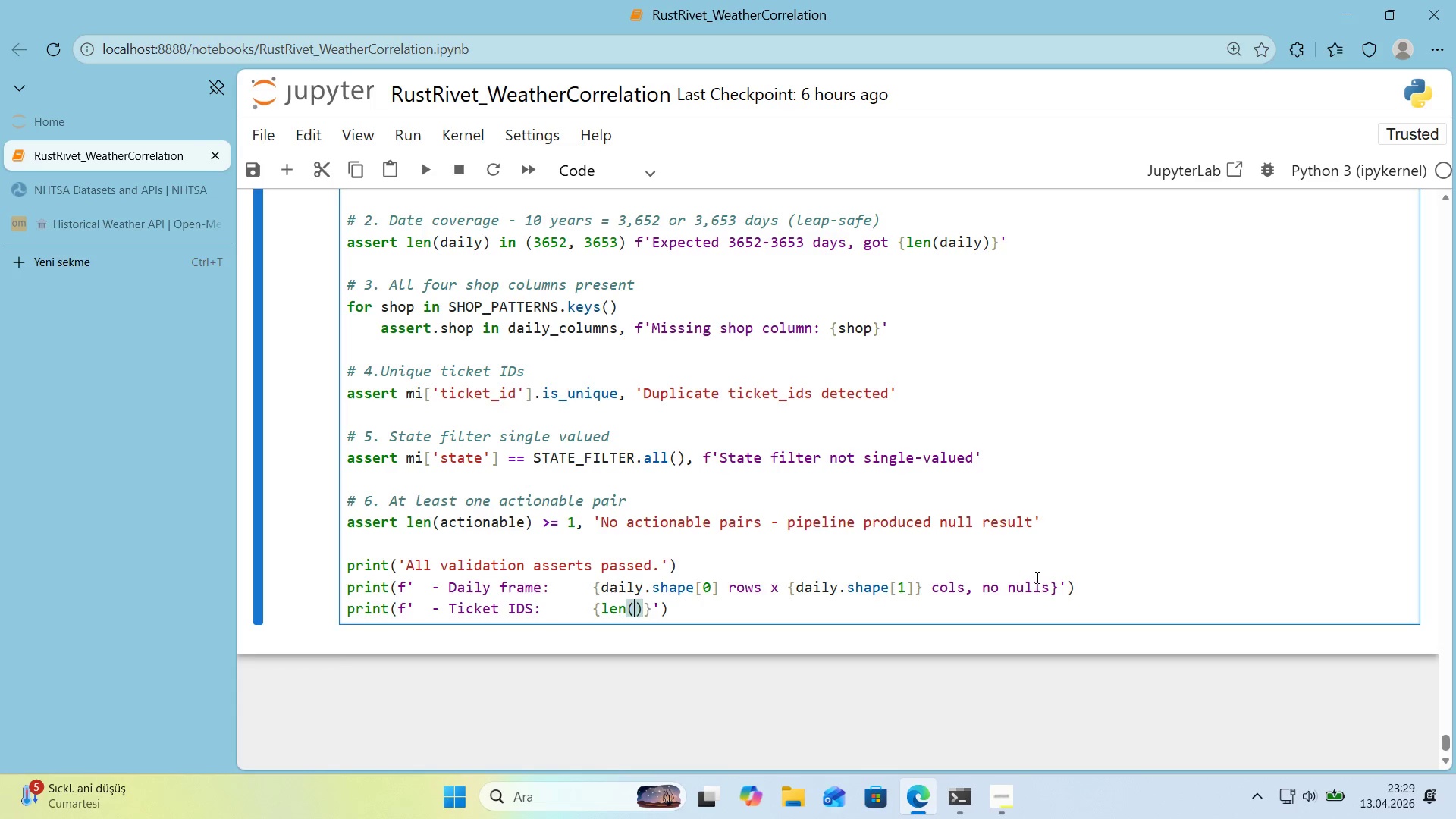 
key(ArrowLeft)
 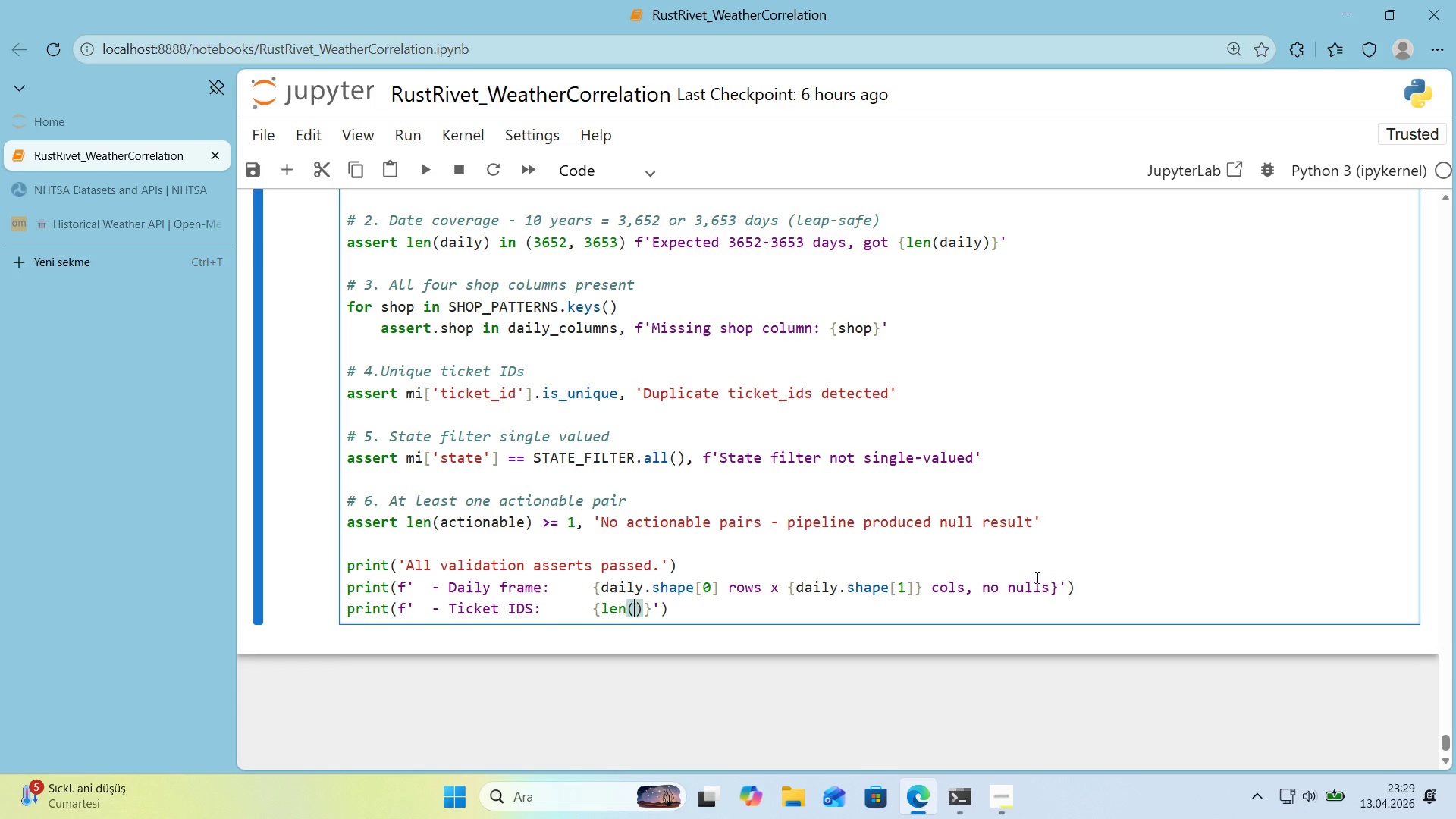 
key(M)
 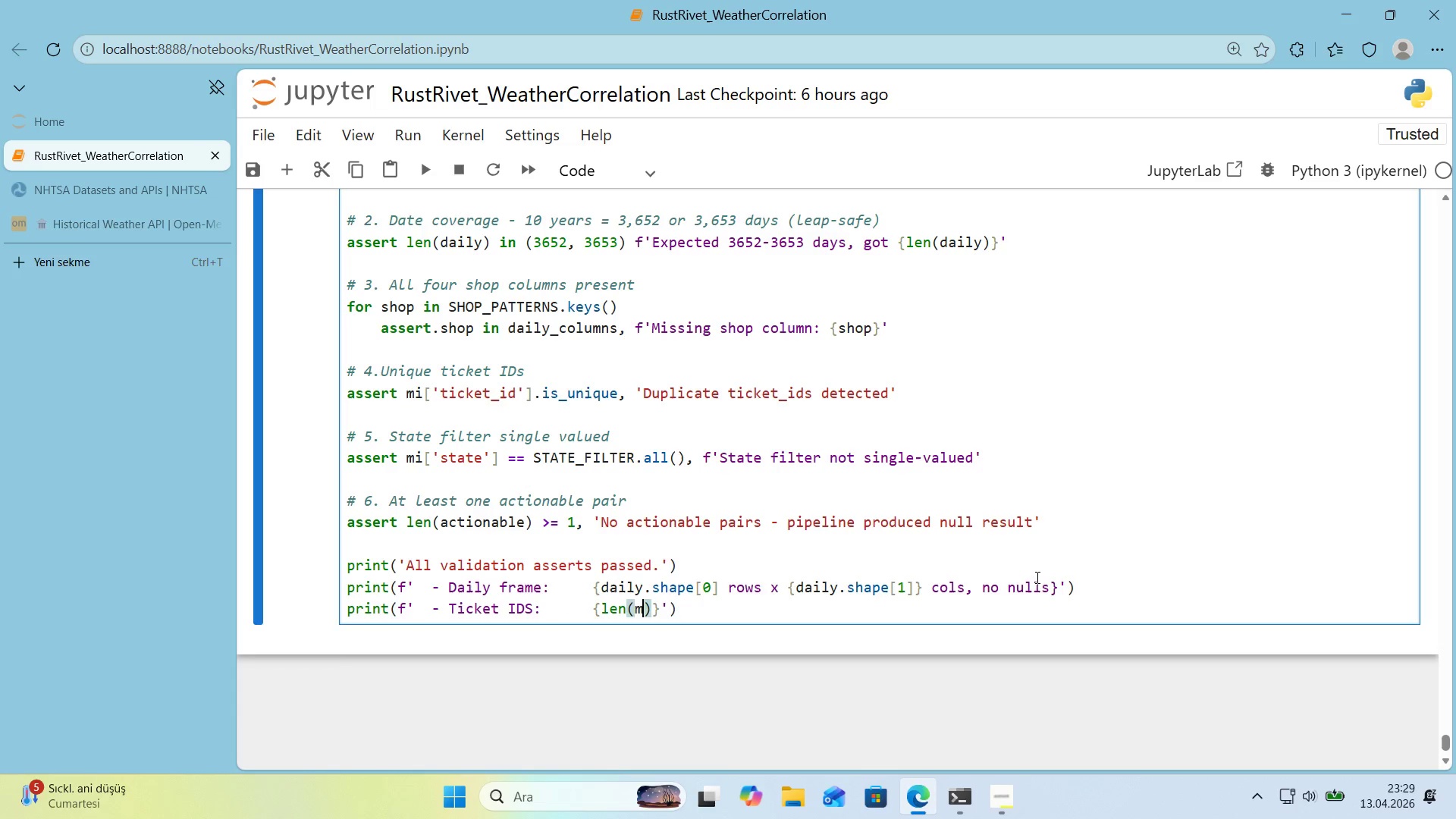 
key(Quote)
 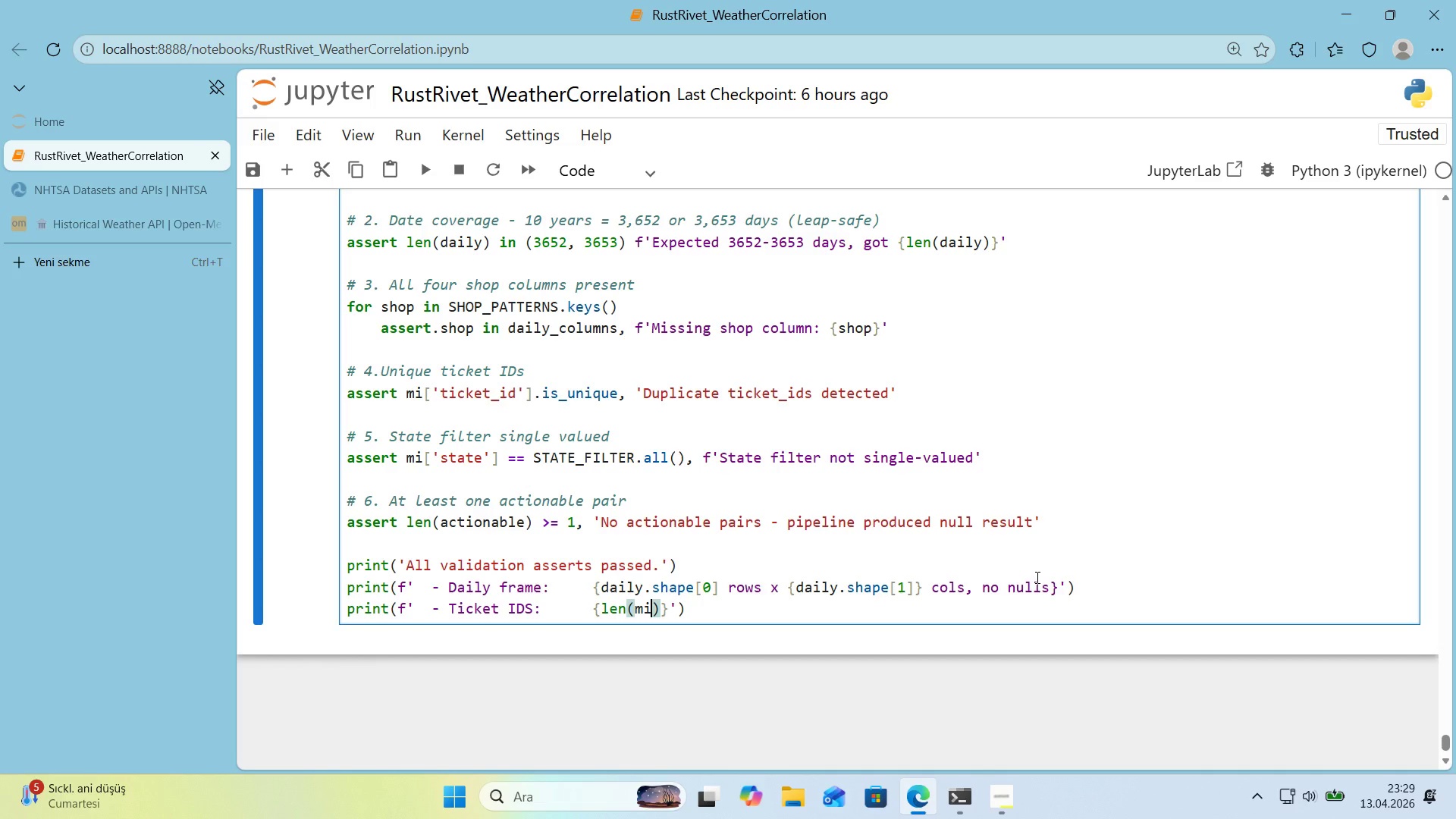 
key(Shift+ShiftRight)
 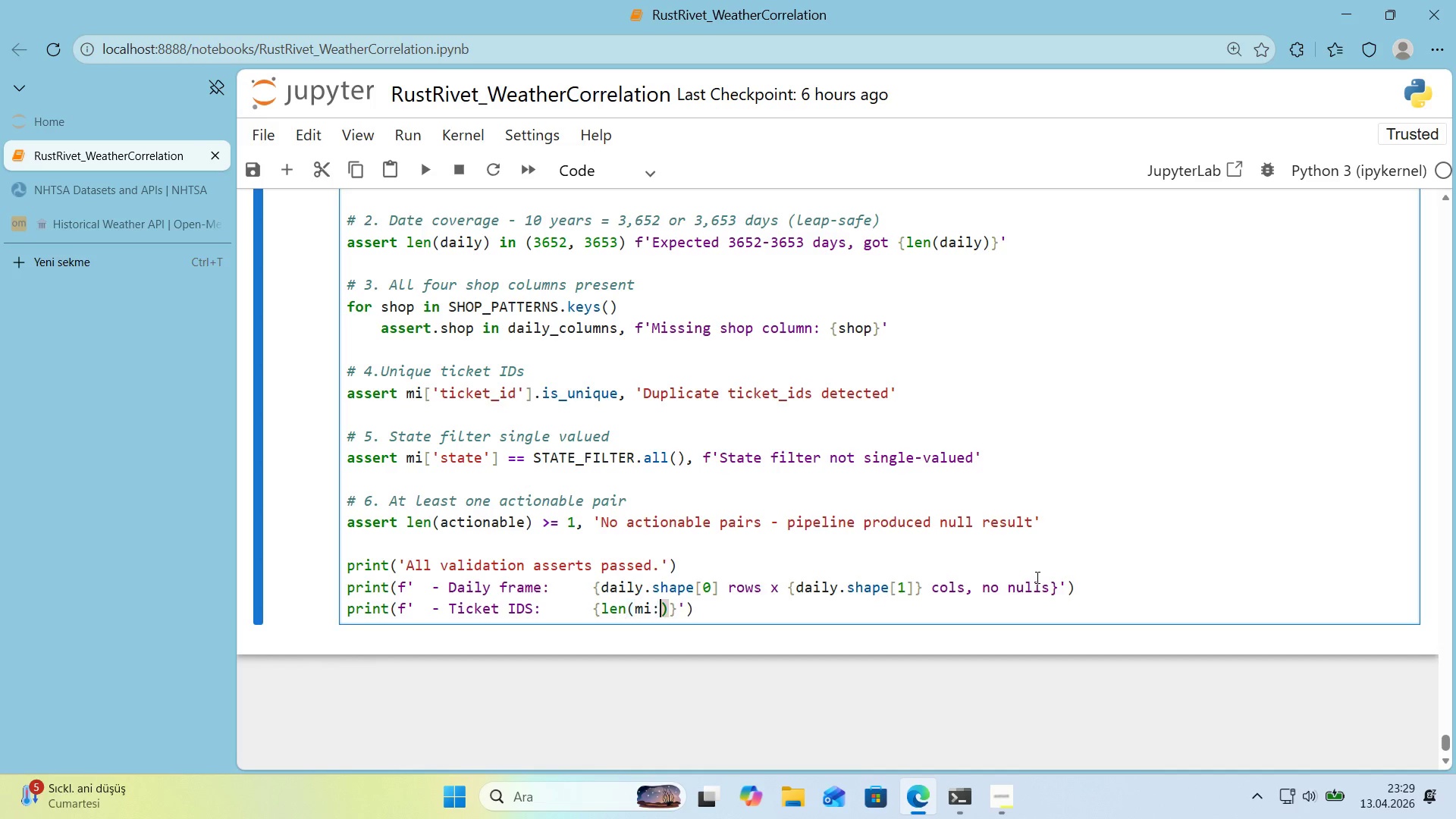 
key(Shift+Period)
 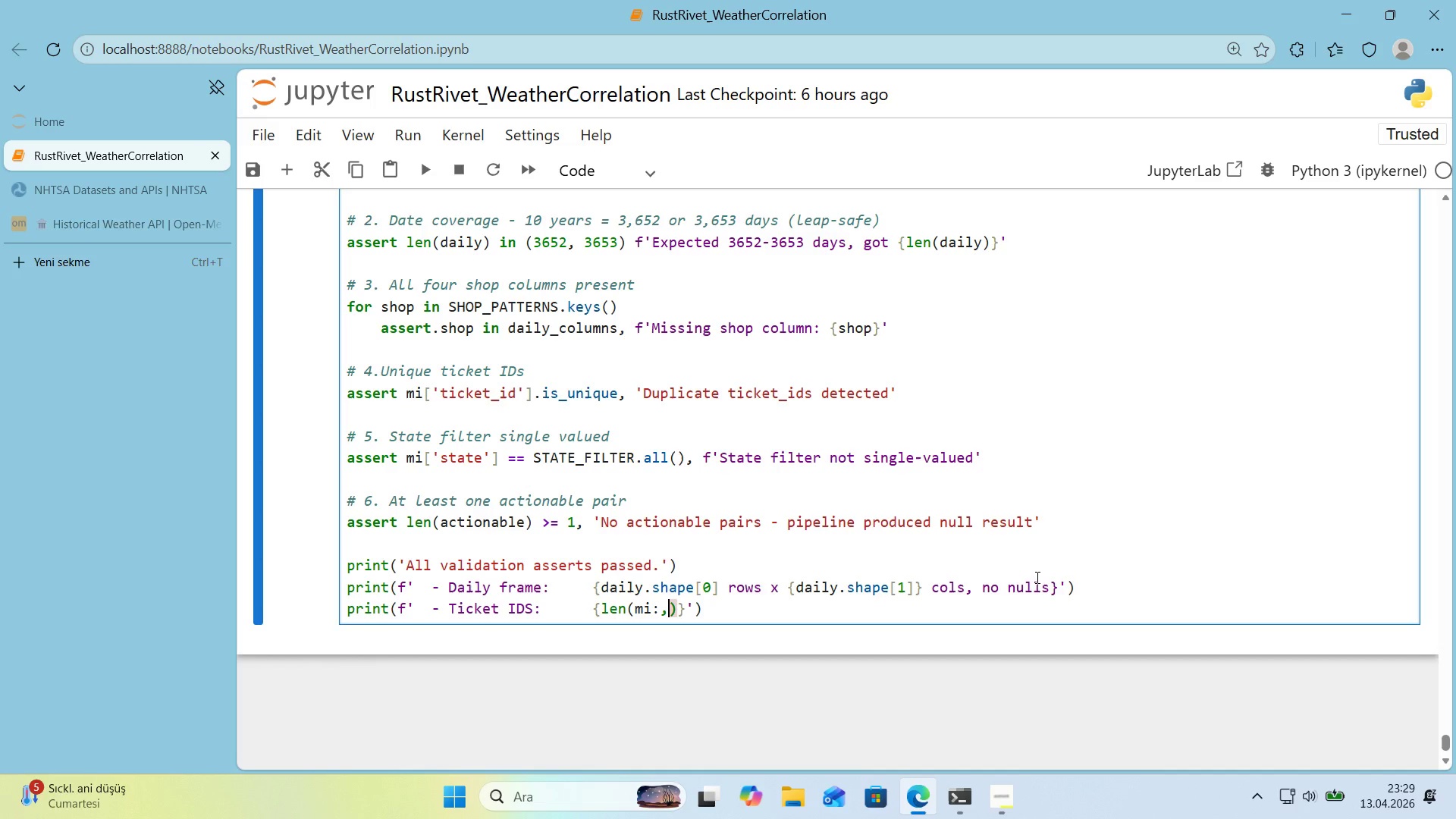 
key(Comma)
 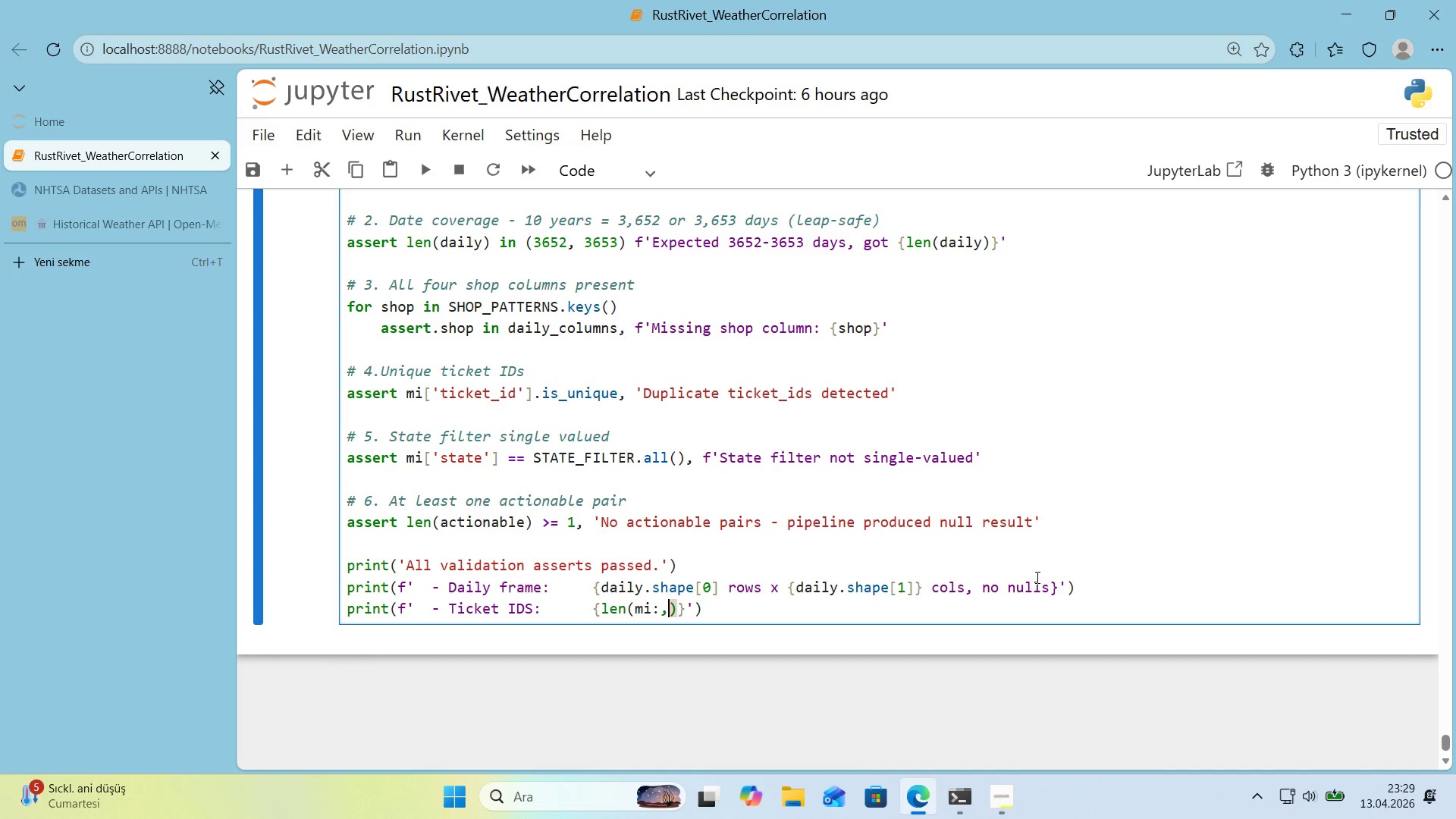 
key(ArrowRight)
 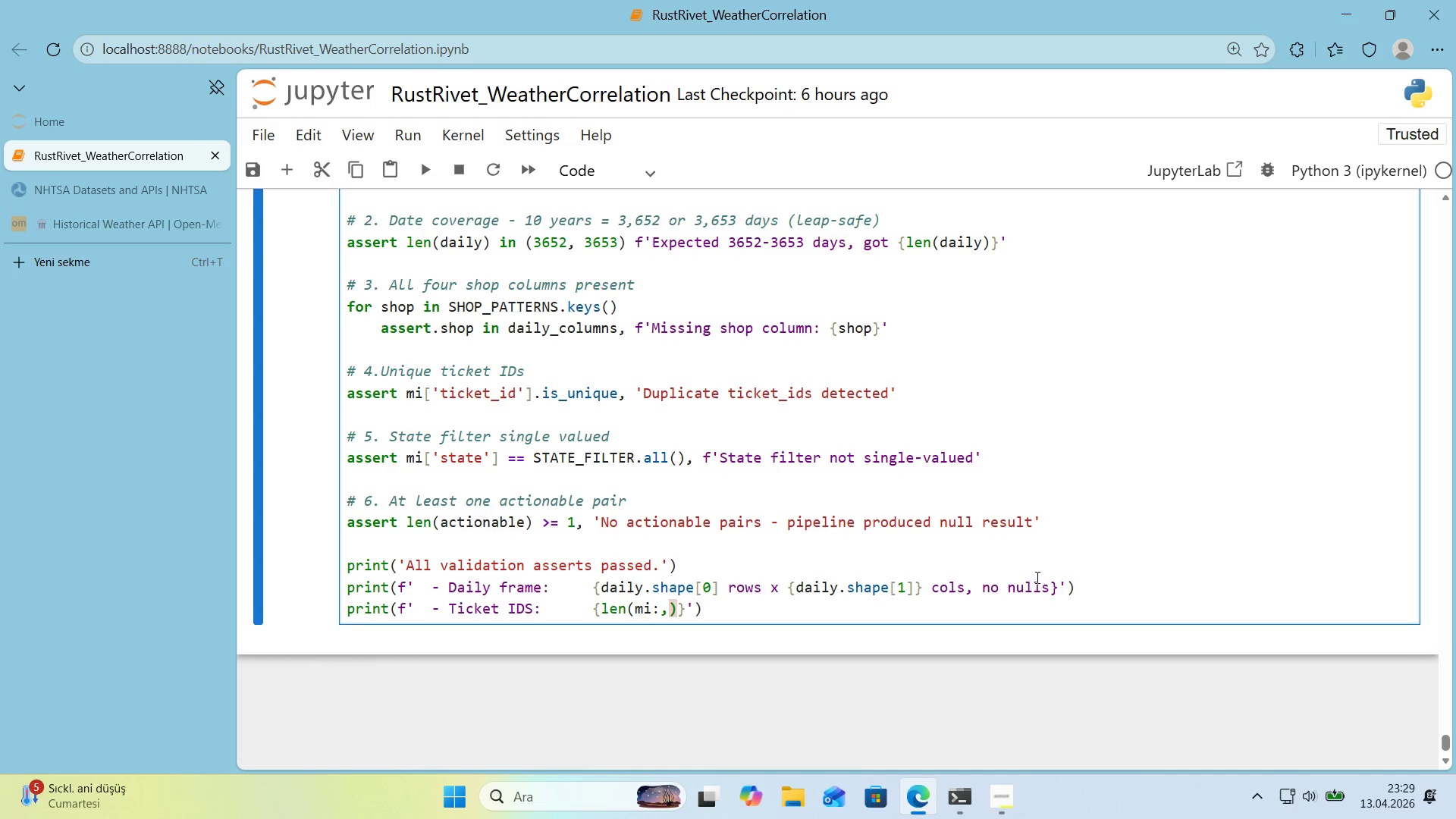 
key(ArrowRight)
 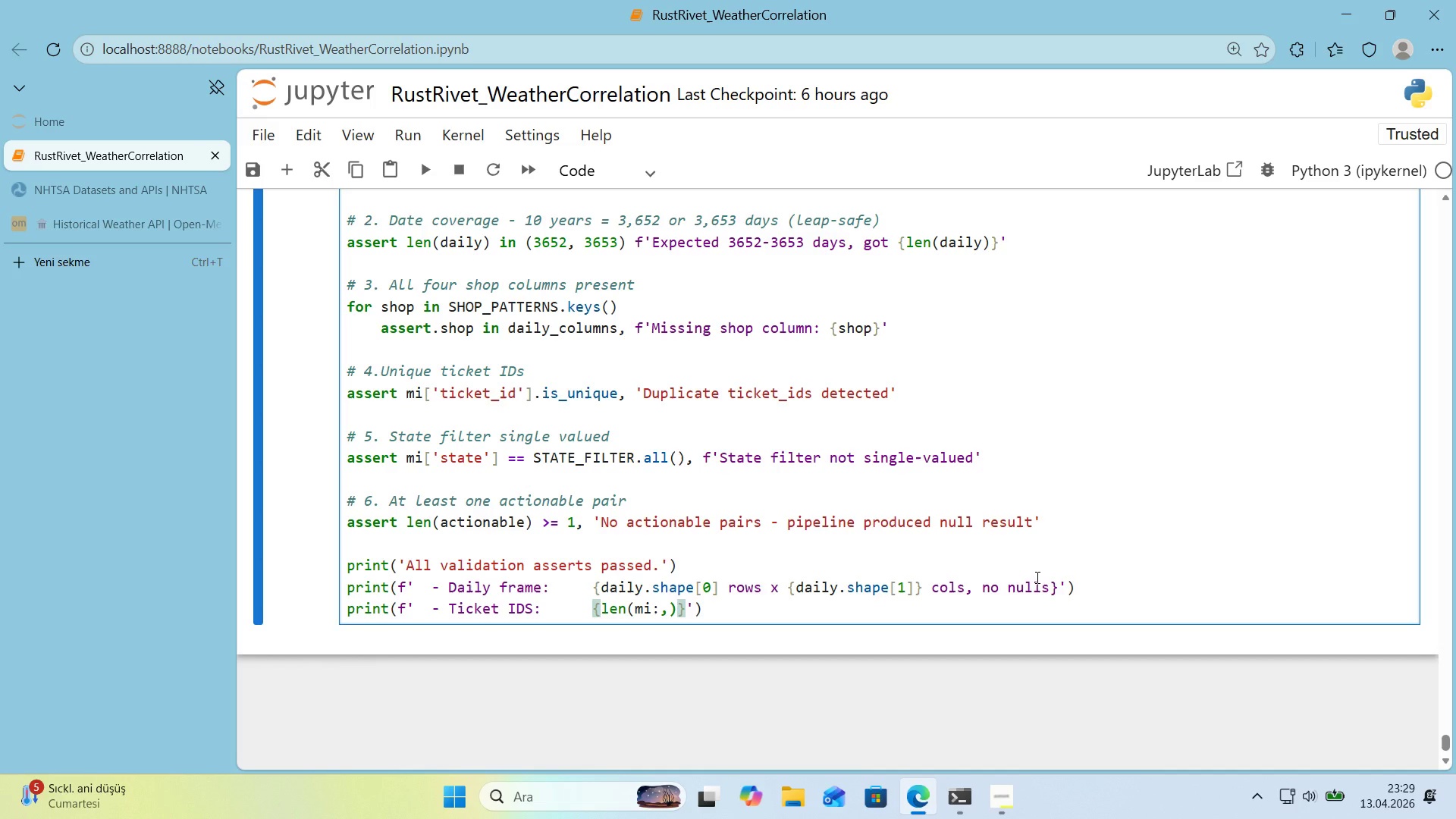 
type( un'que compla'nts)
 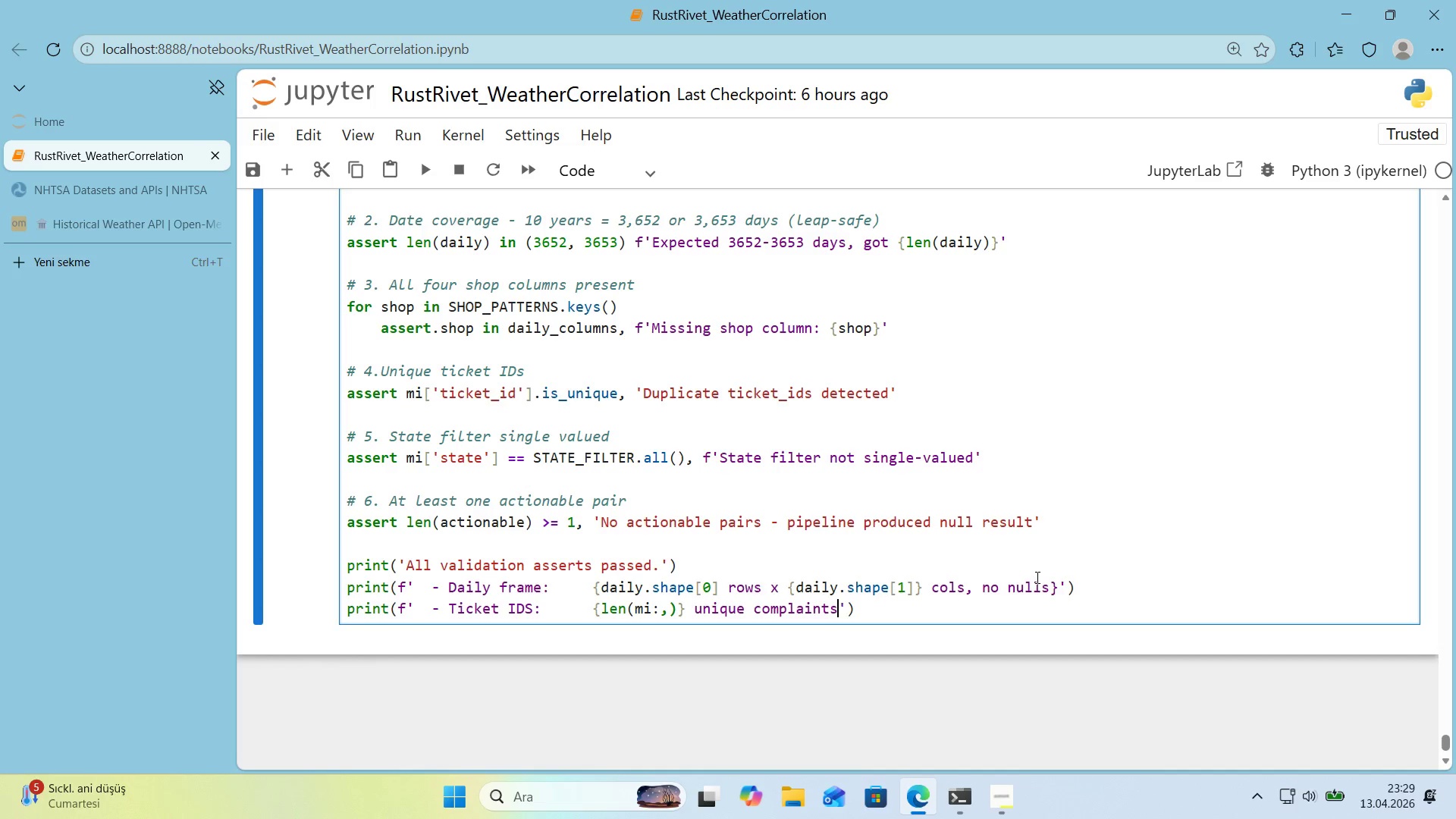 
key(ArrowRight)
 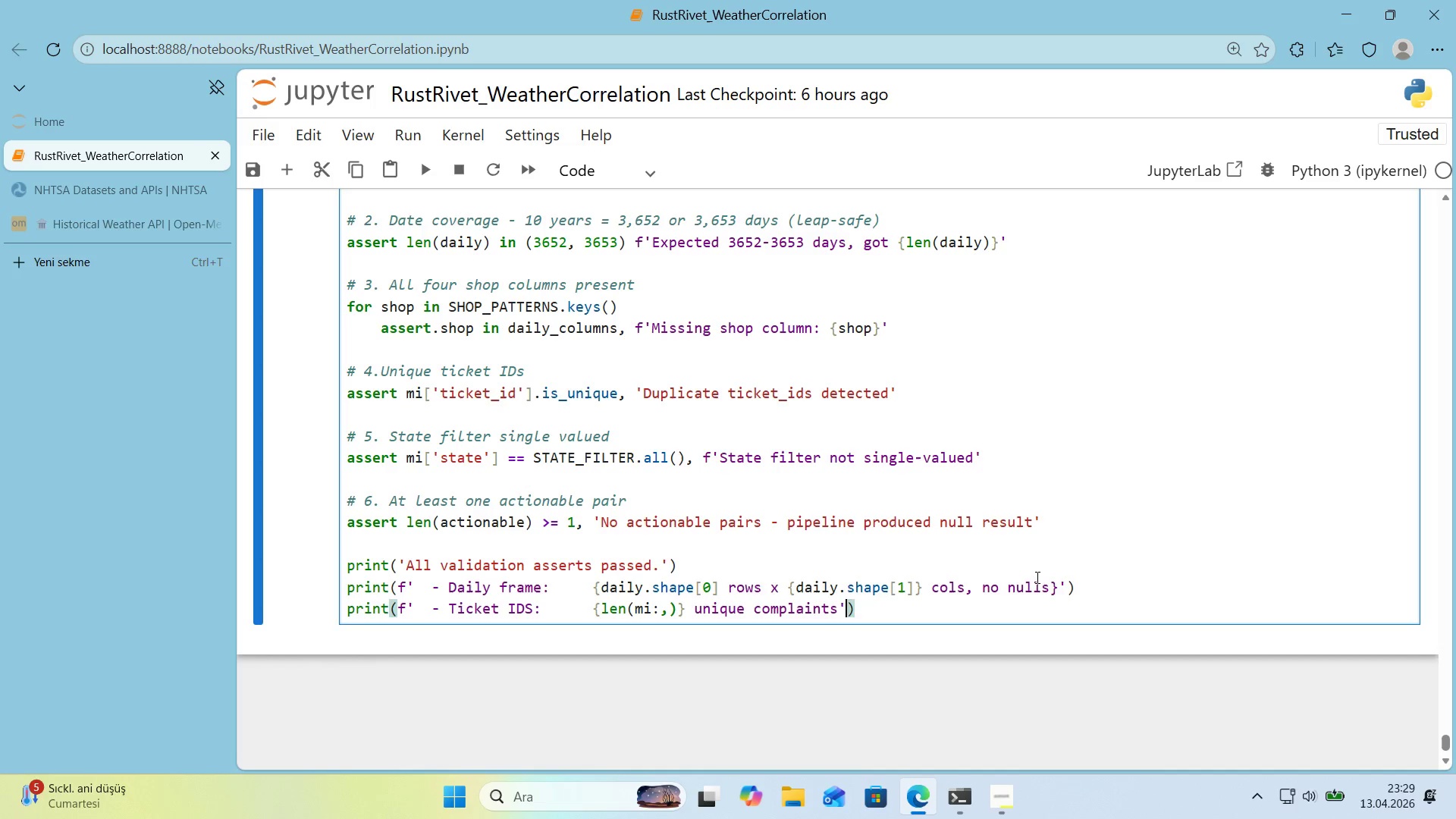 
key(ArrowRight)
 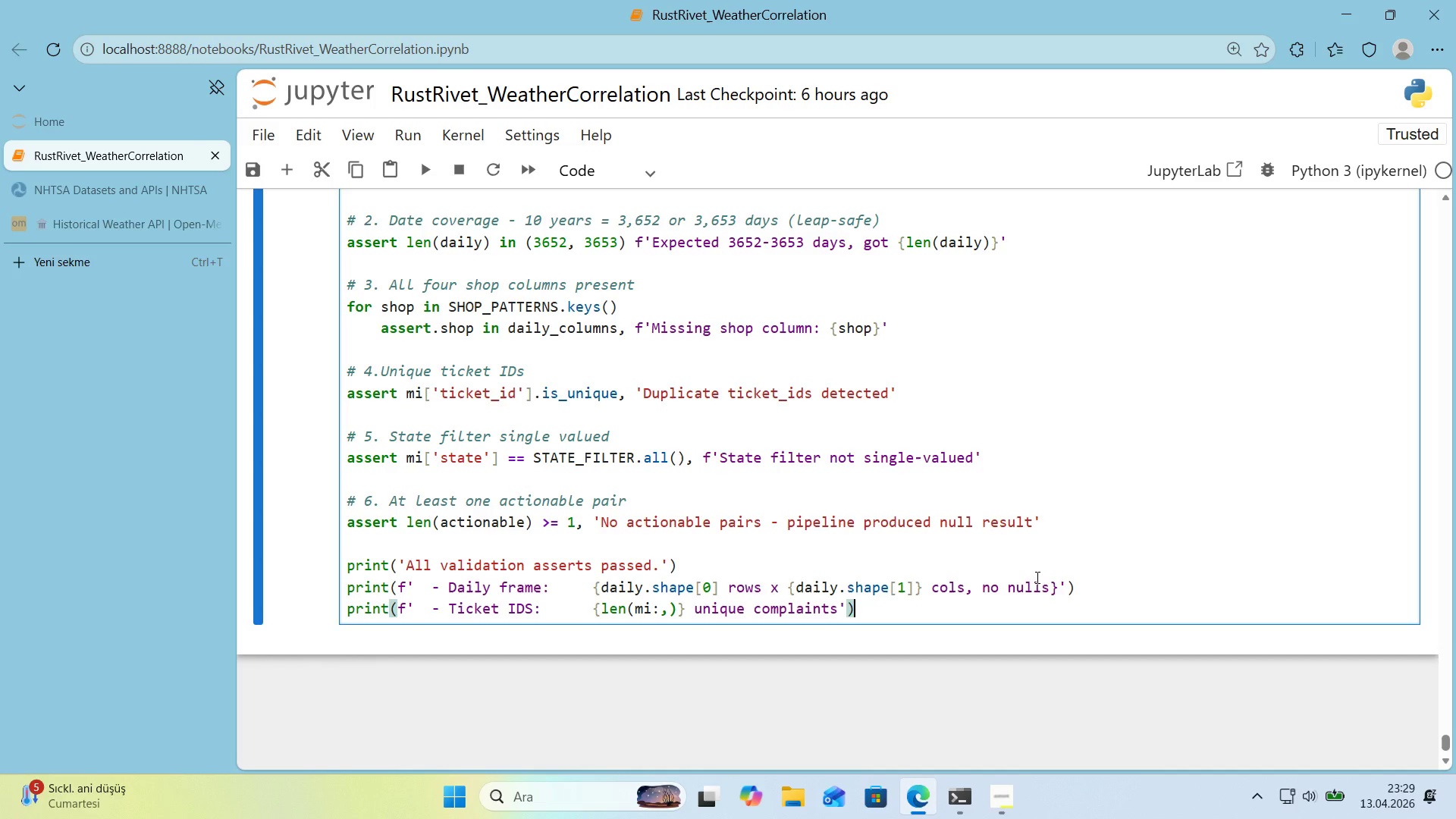 
key(ArrowRight)
 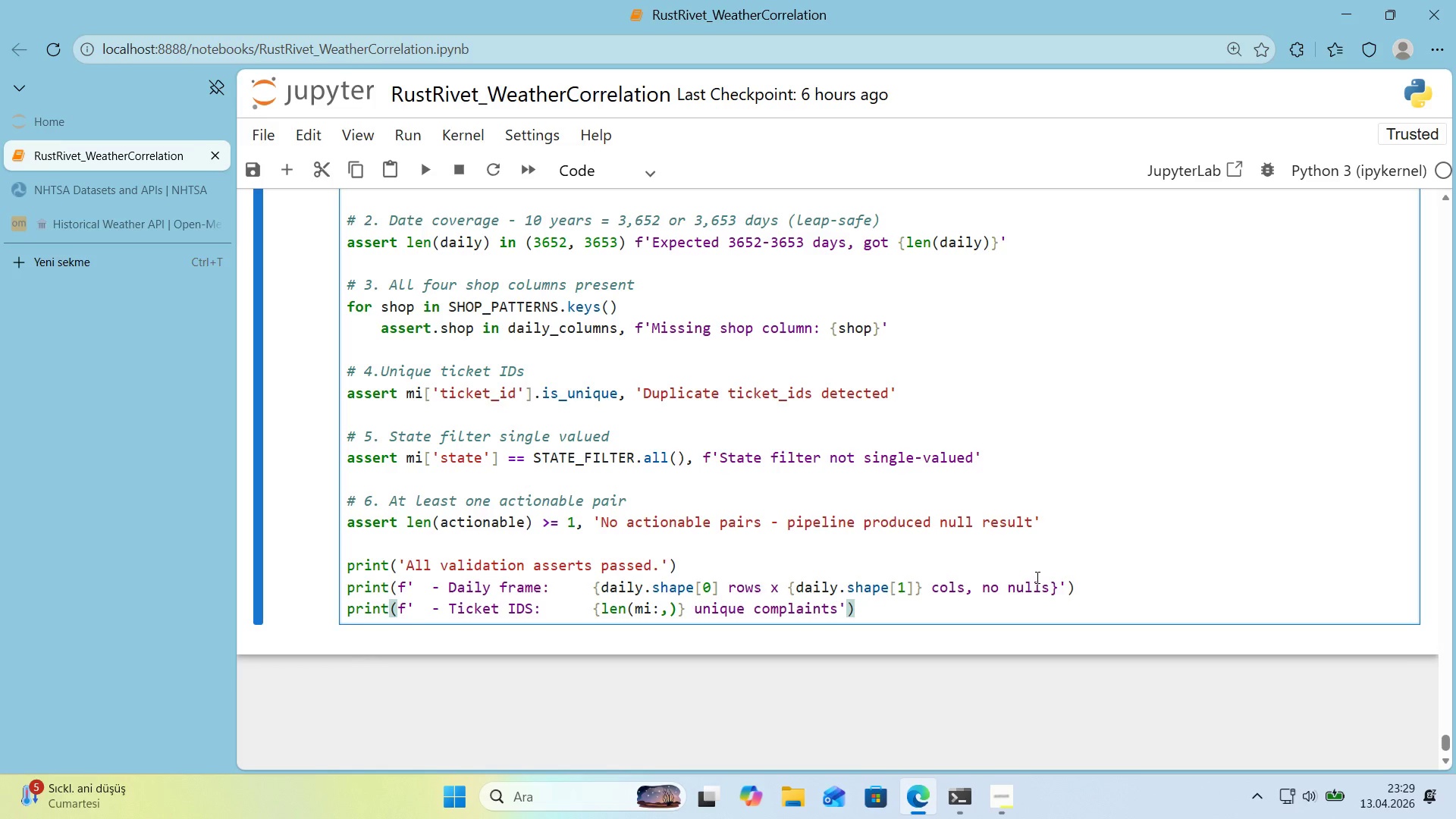 
key(Enter)
 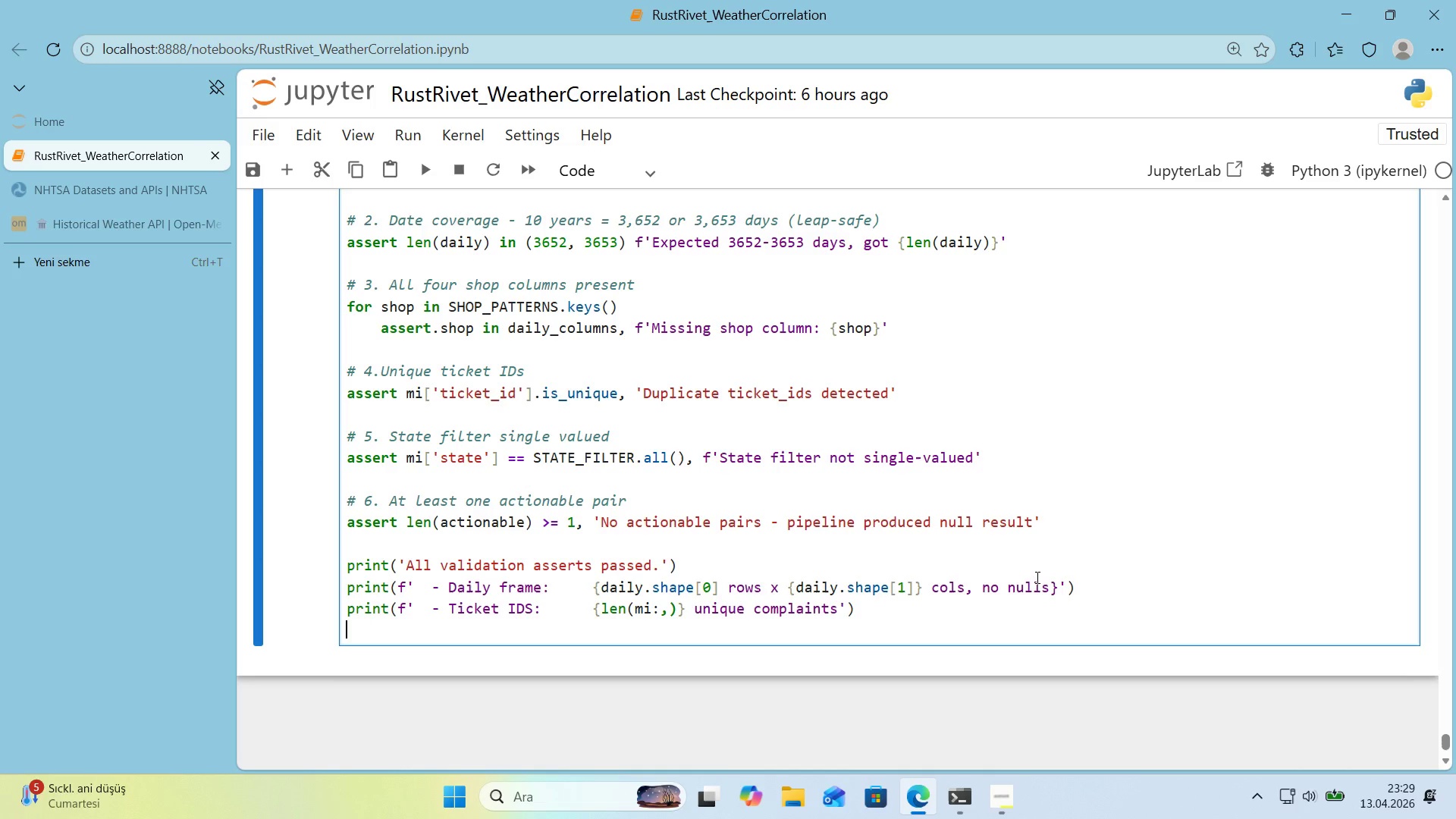 
type(pr'nt*()
 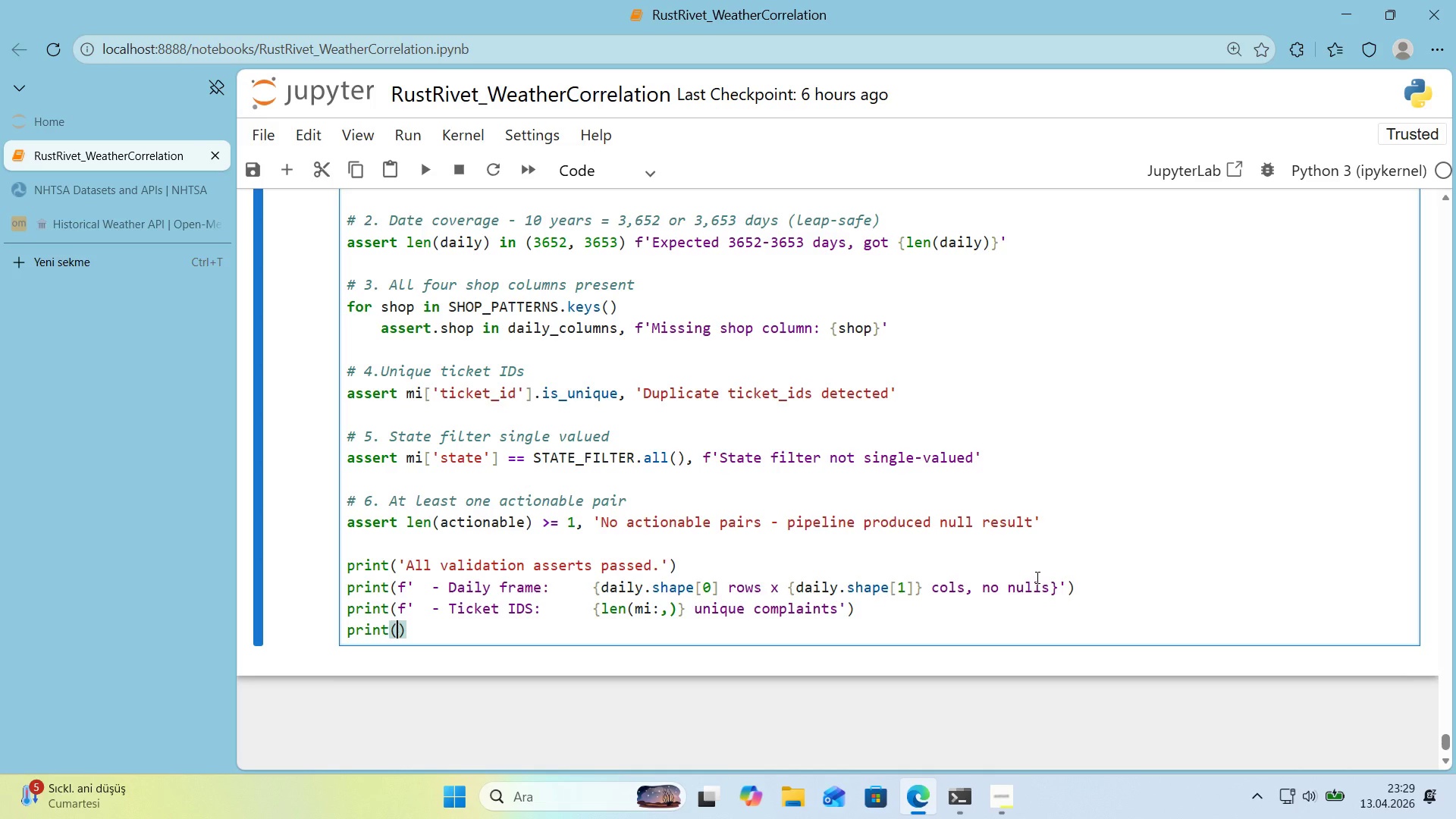 
 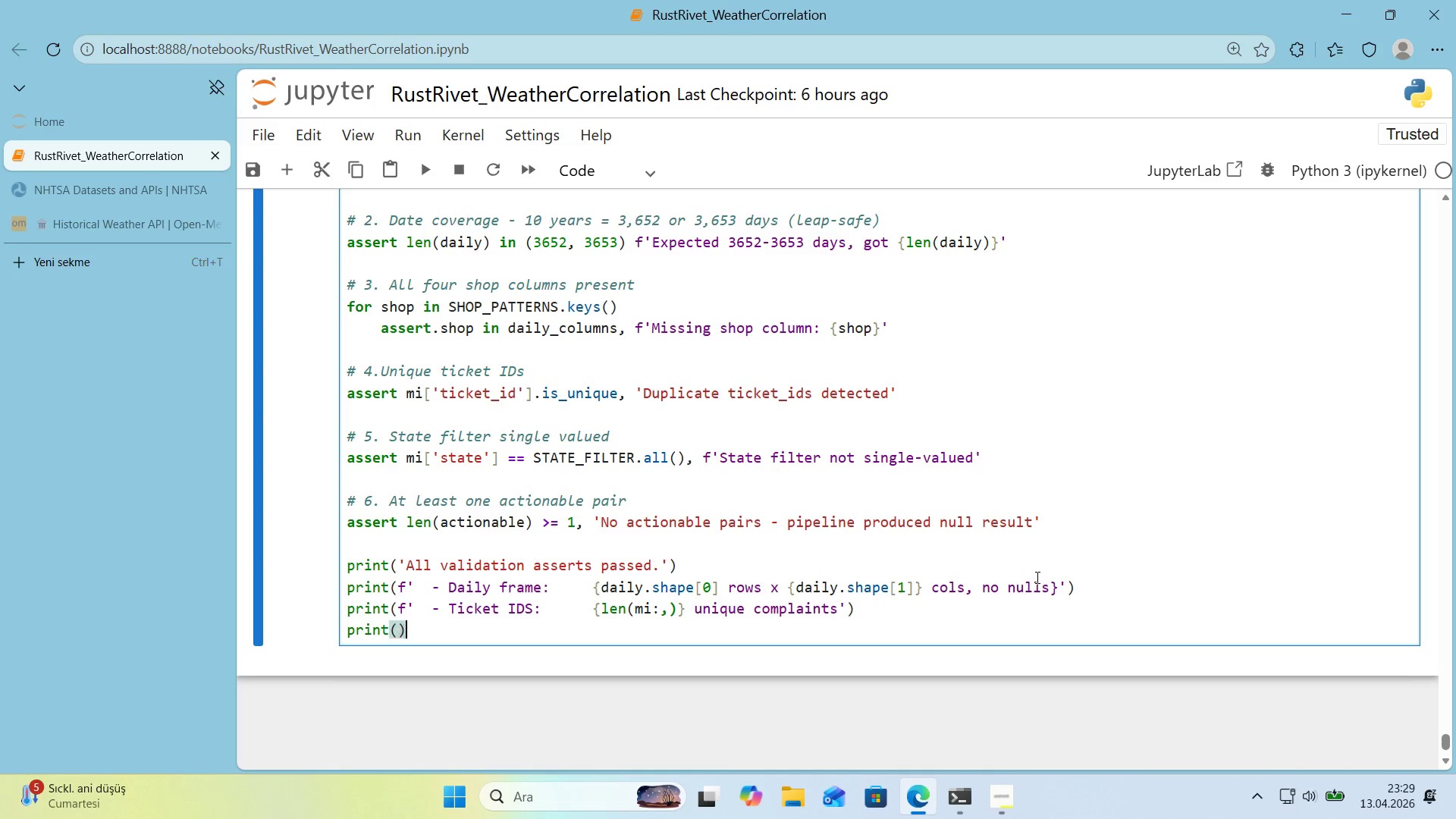 
key(ArrowLeft)
 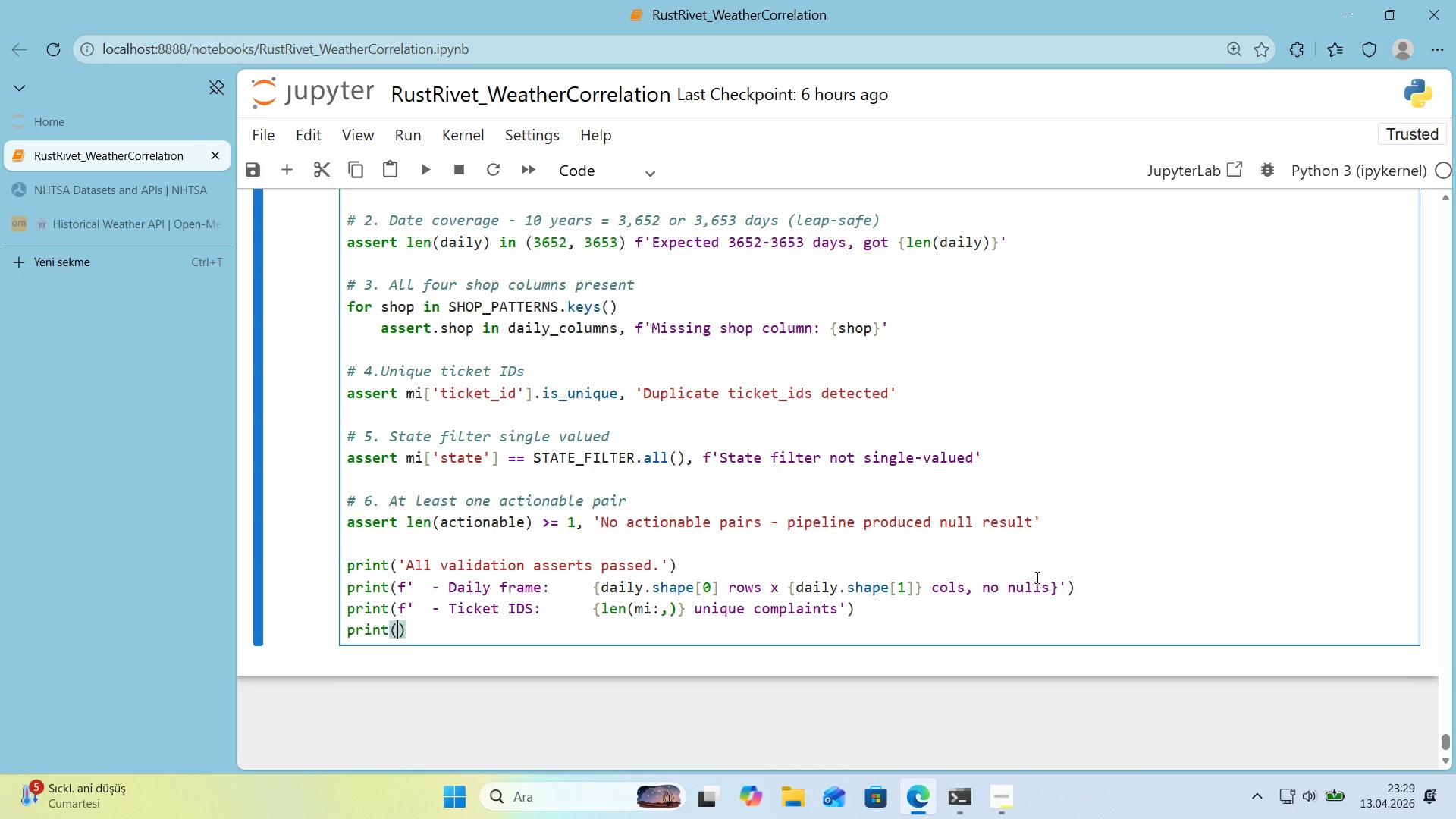 
type(f@@)
 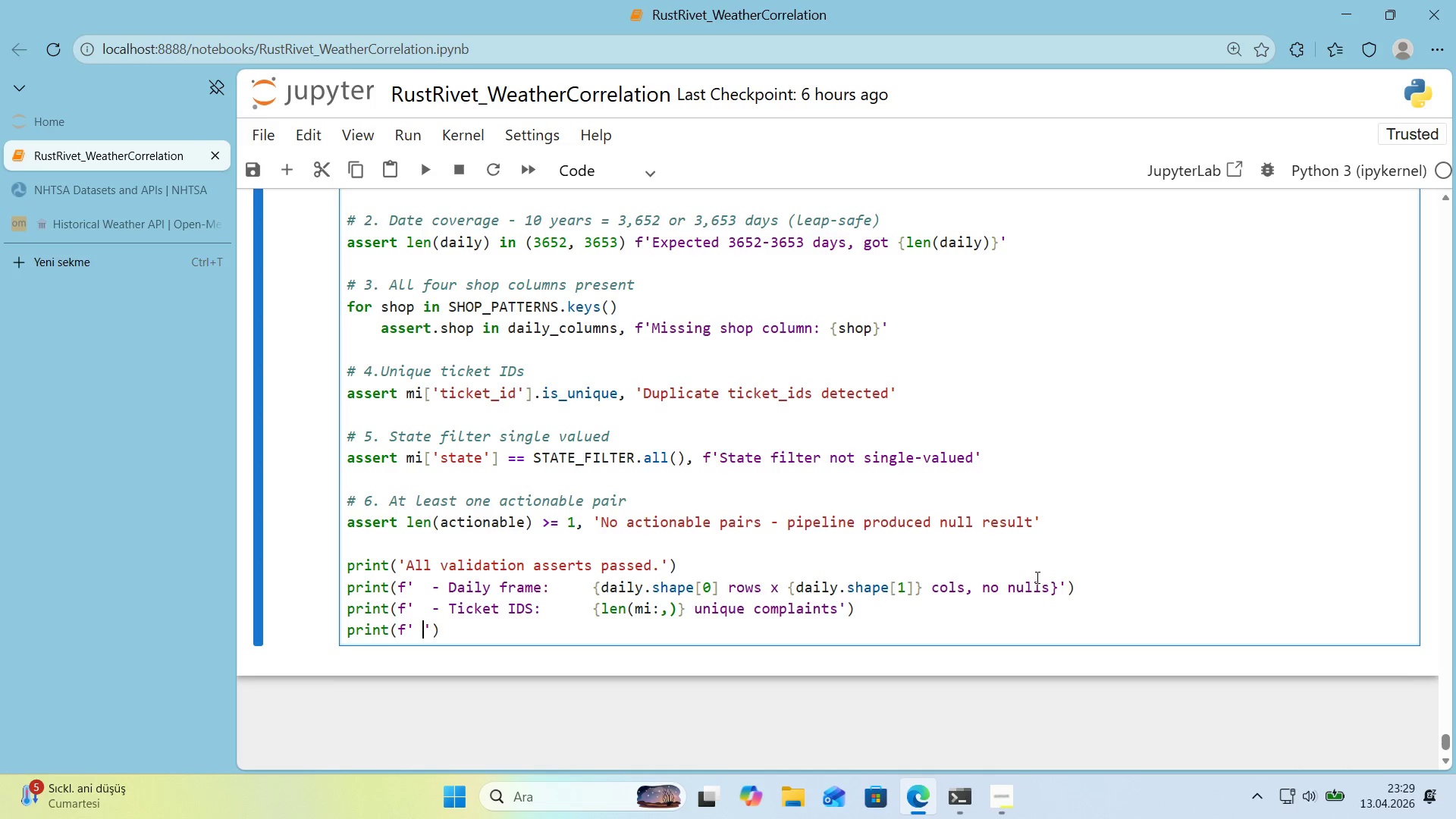 
 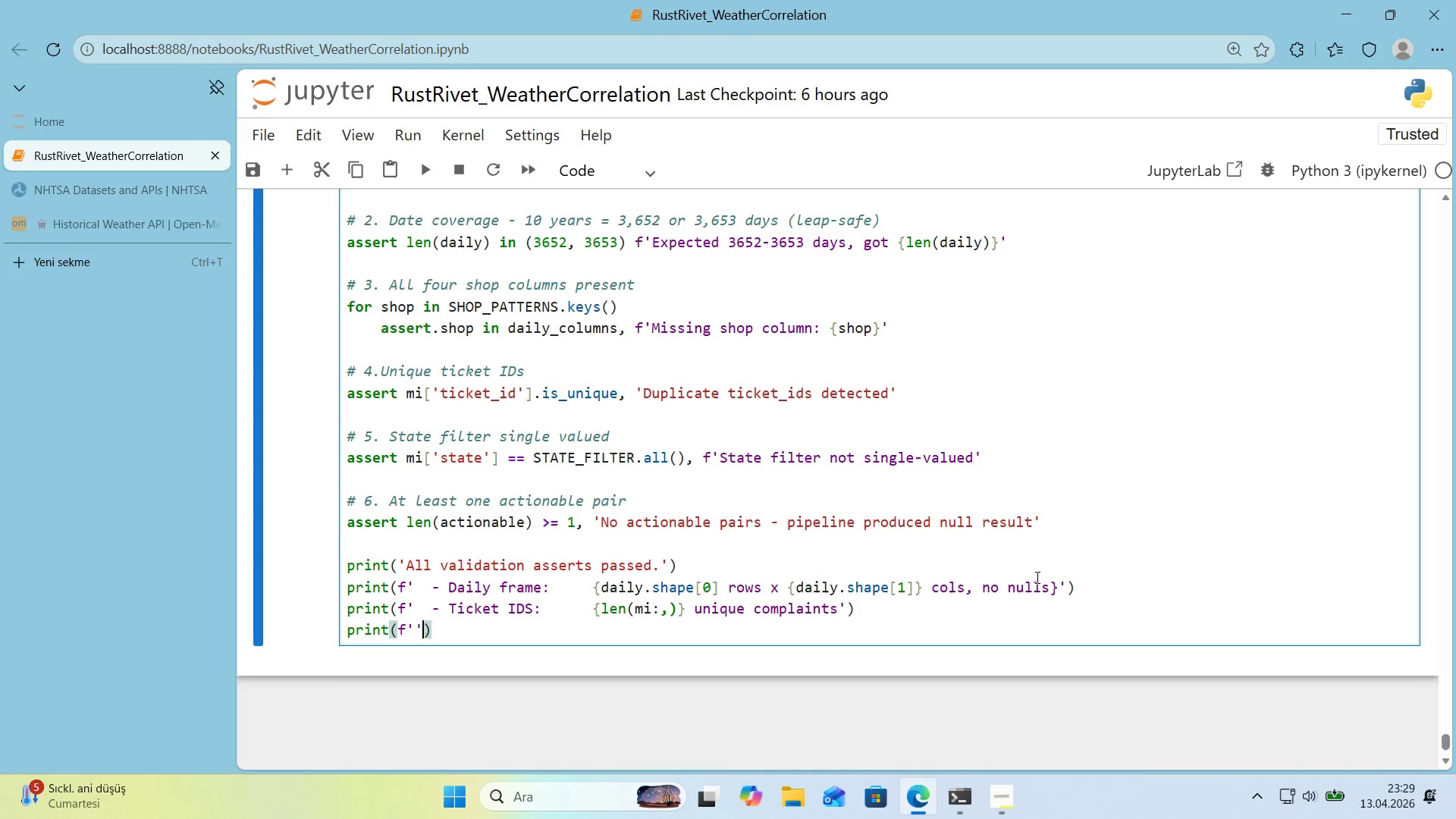 
key(ArrowLeft)
 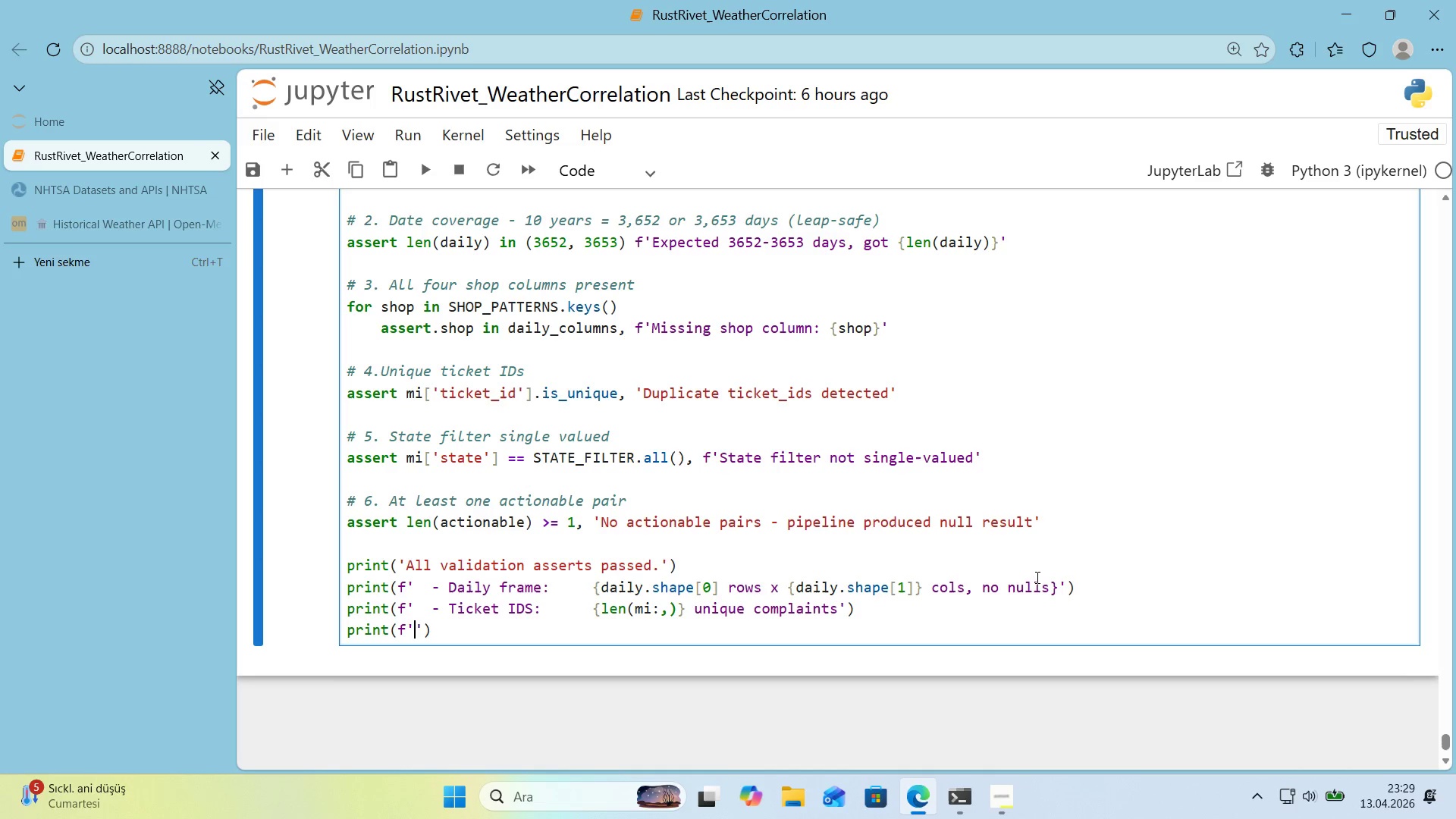 
type(  - Act'onable pa'rs )
 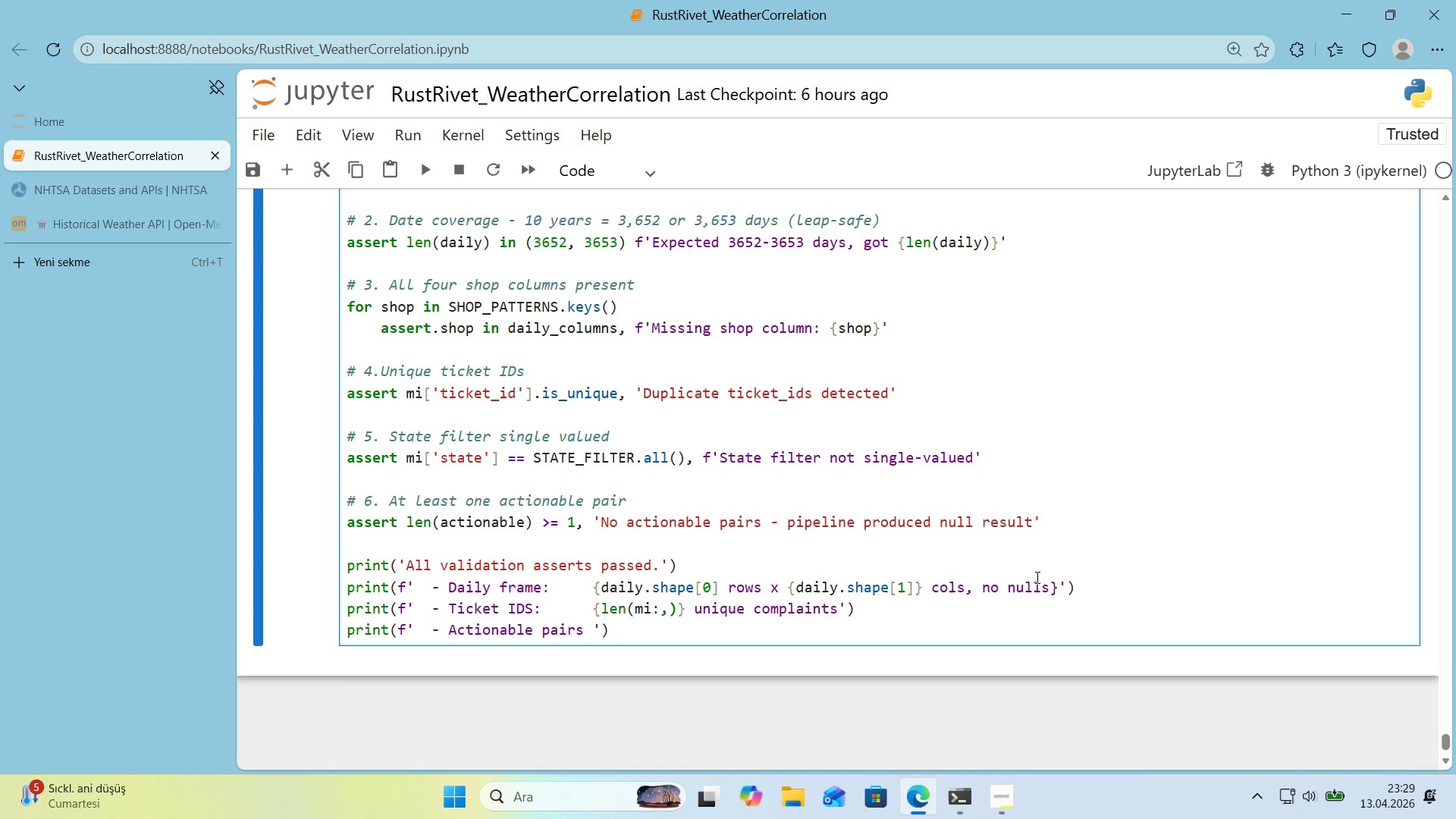 
key(Alt+Control+7)
 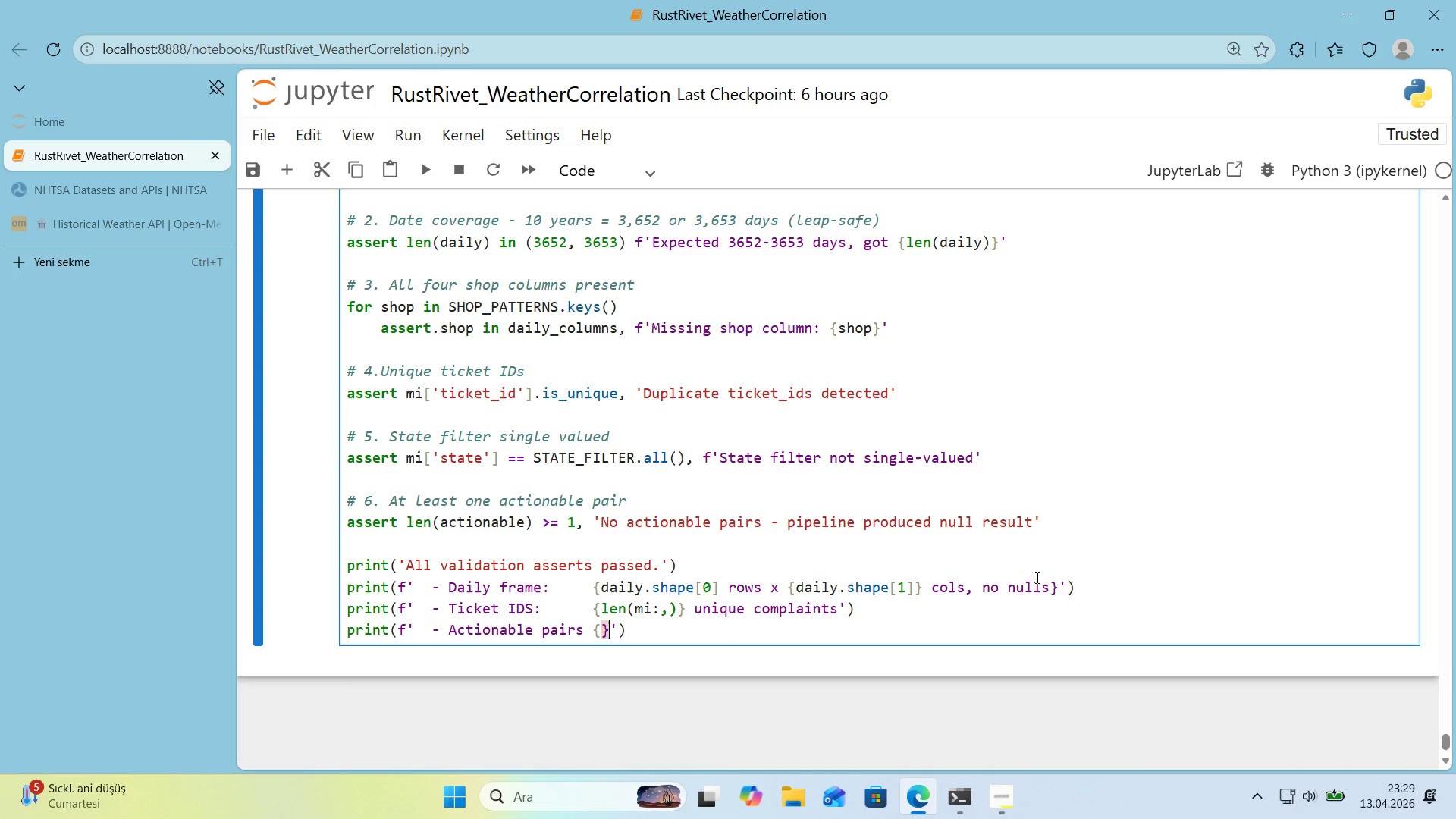 
key(Alt+Control+0)
 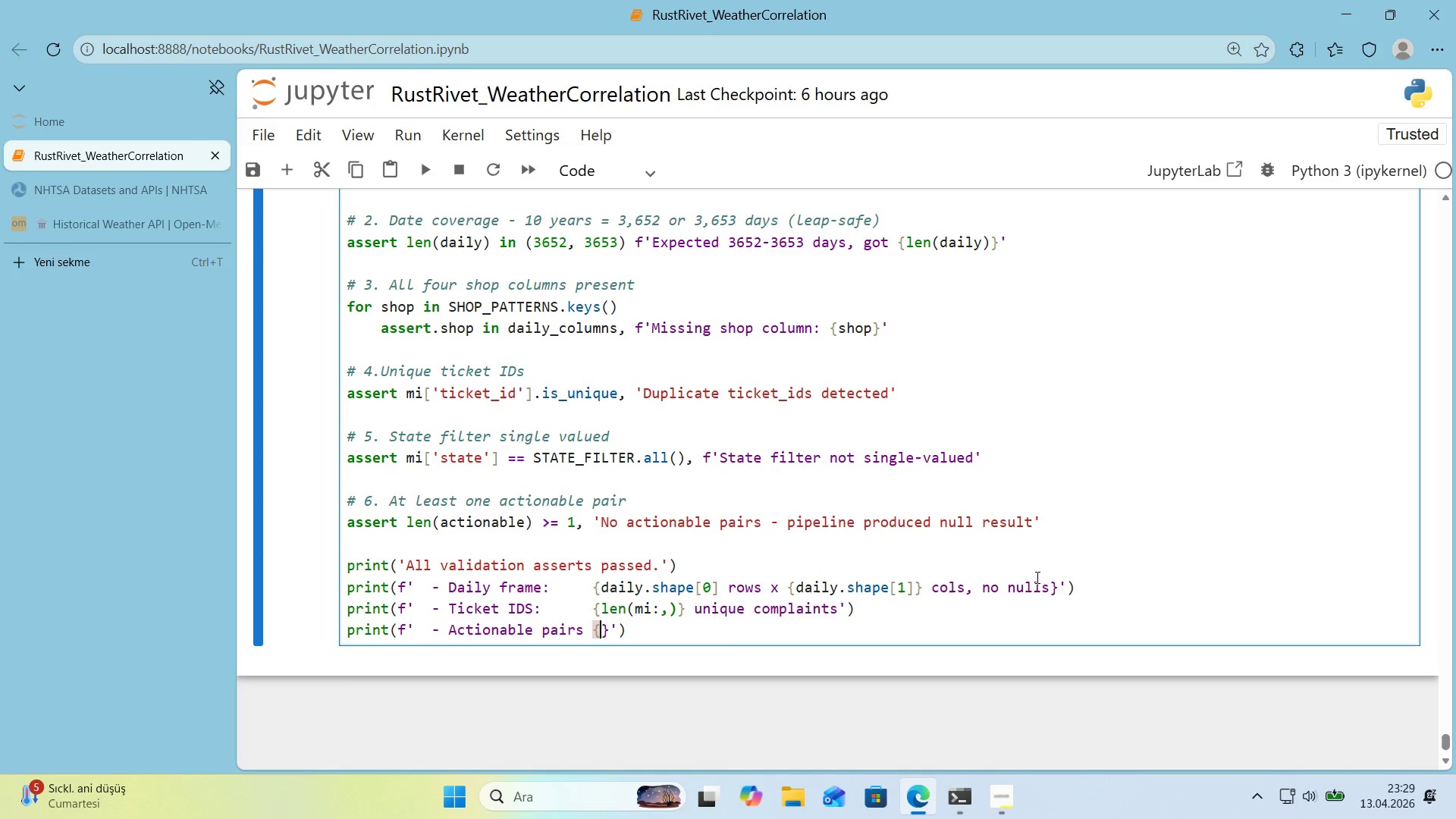 
key(ArrowLeft)
 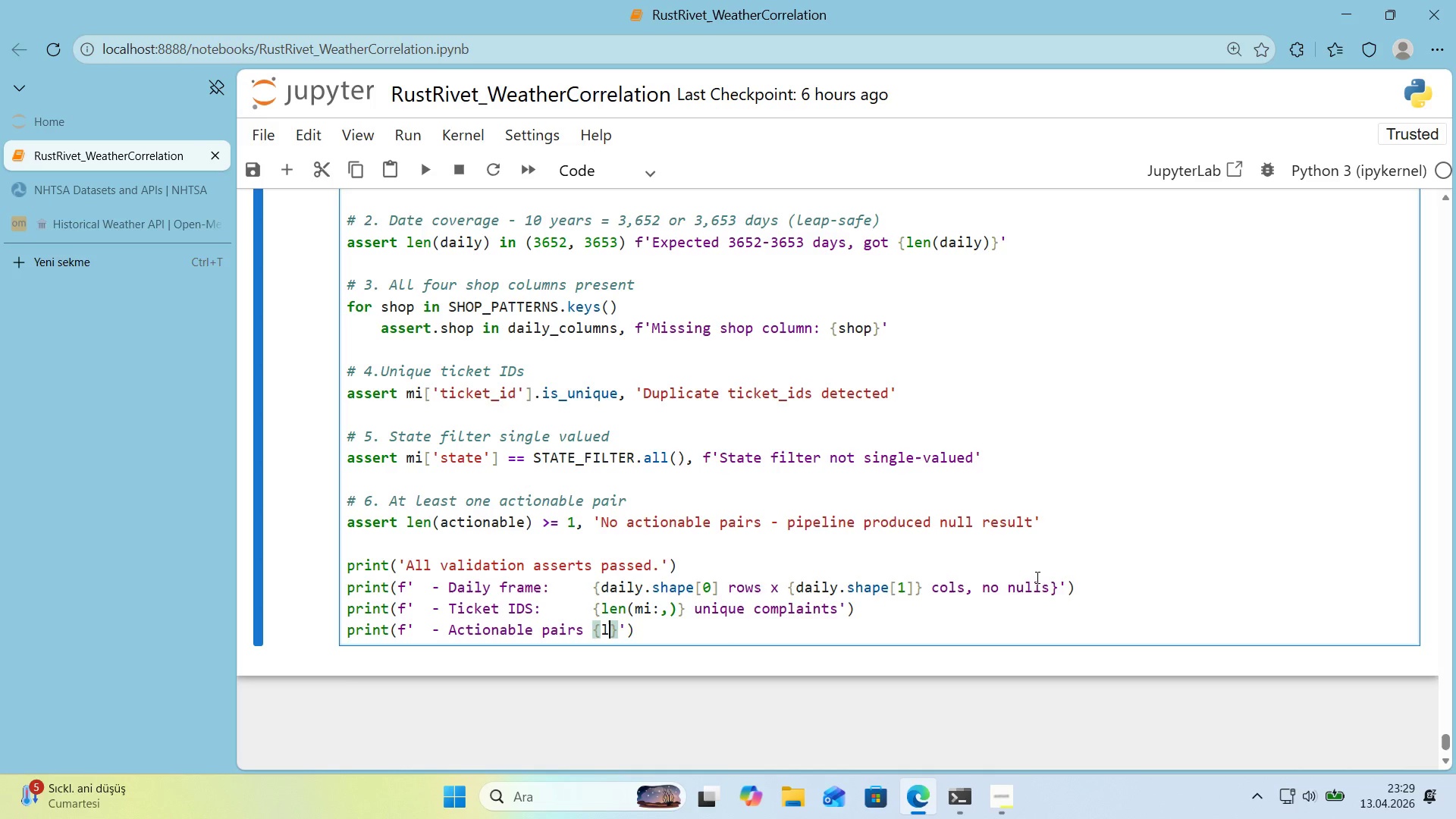 
type(len*()
 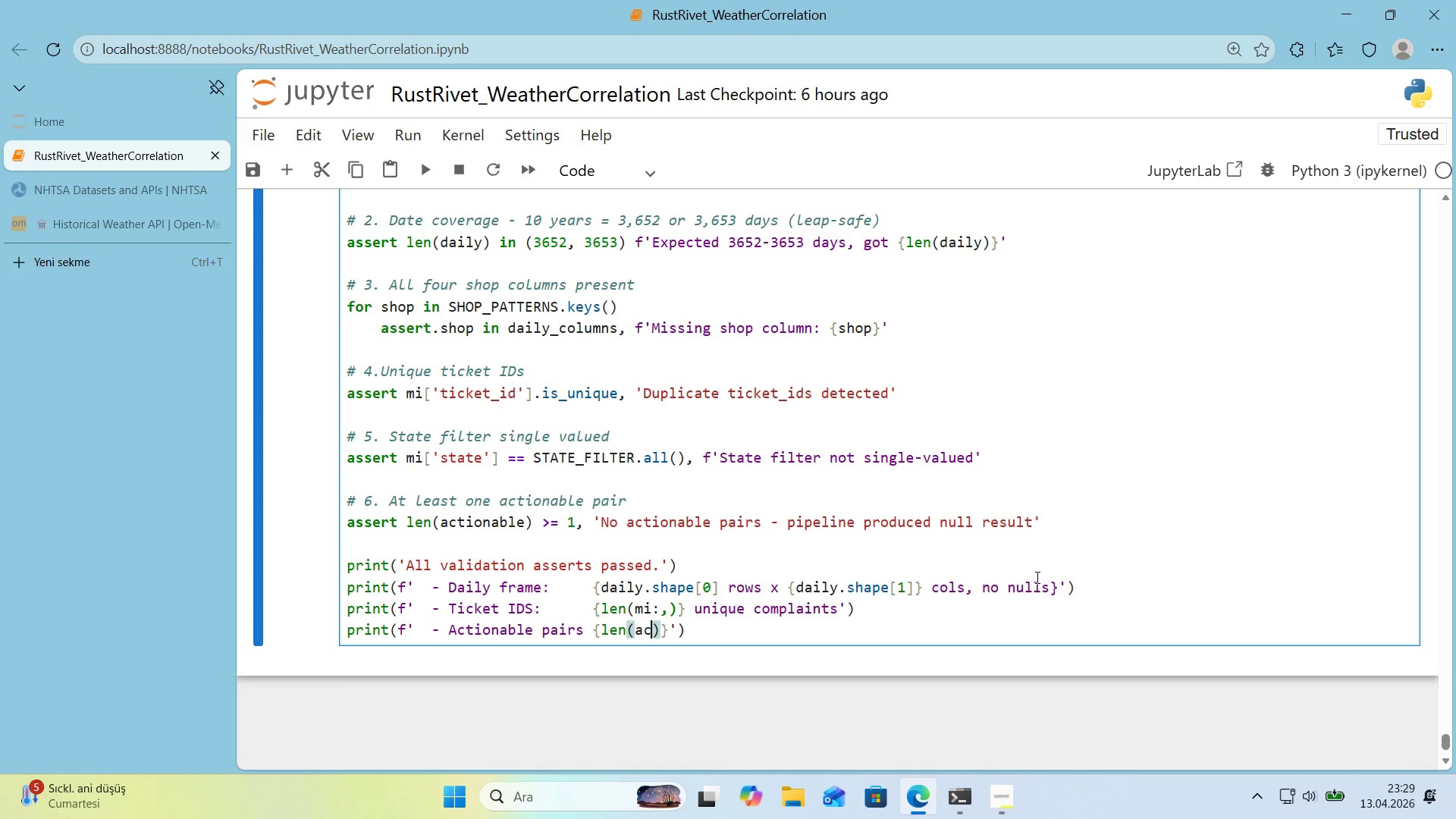 
 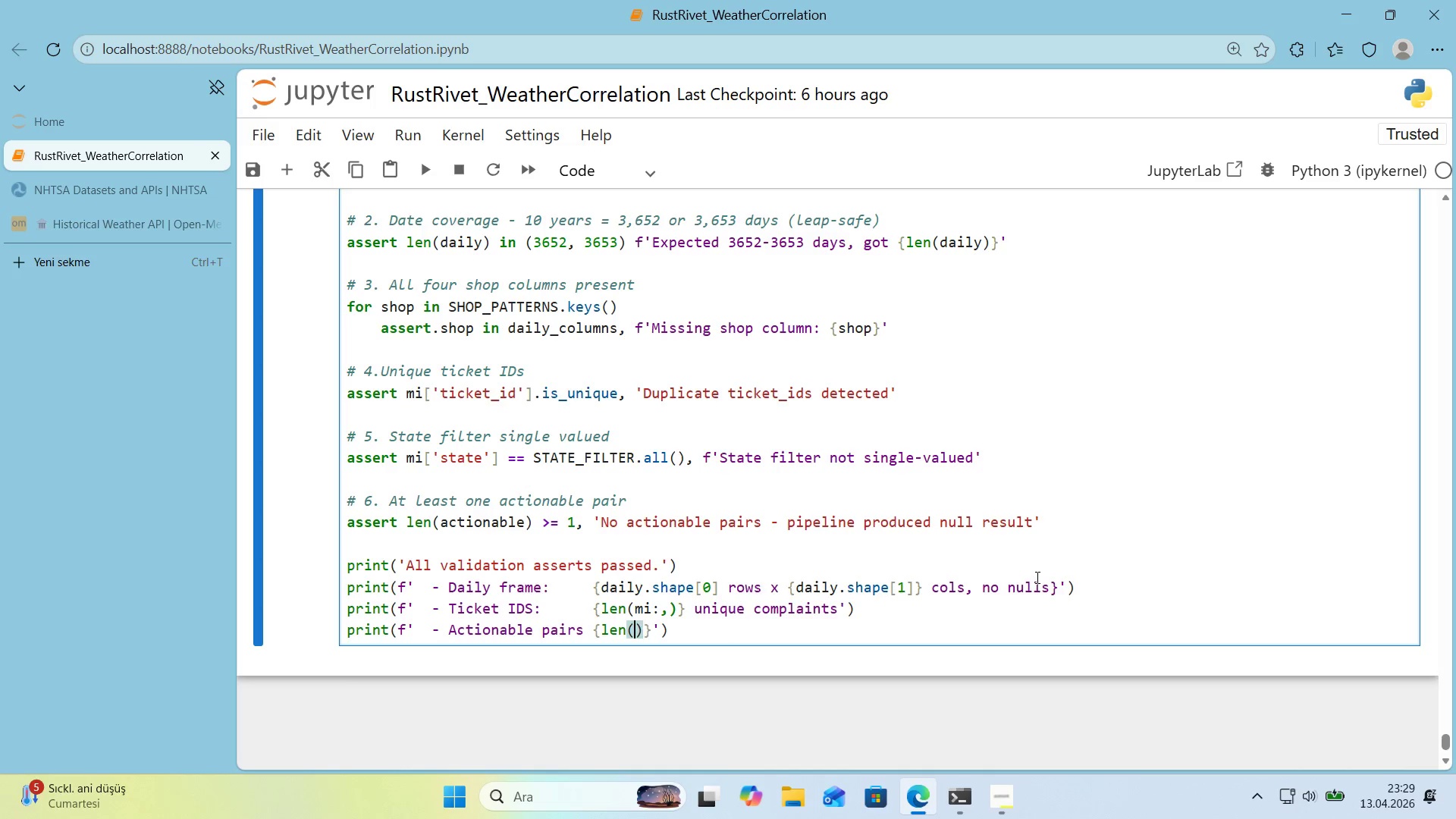 
key(ArrowLeft)
 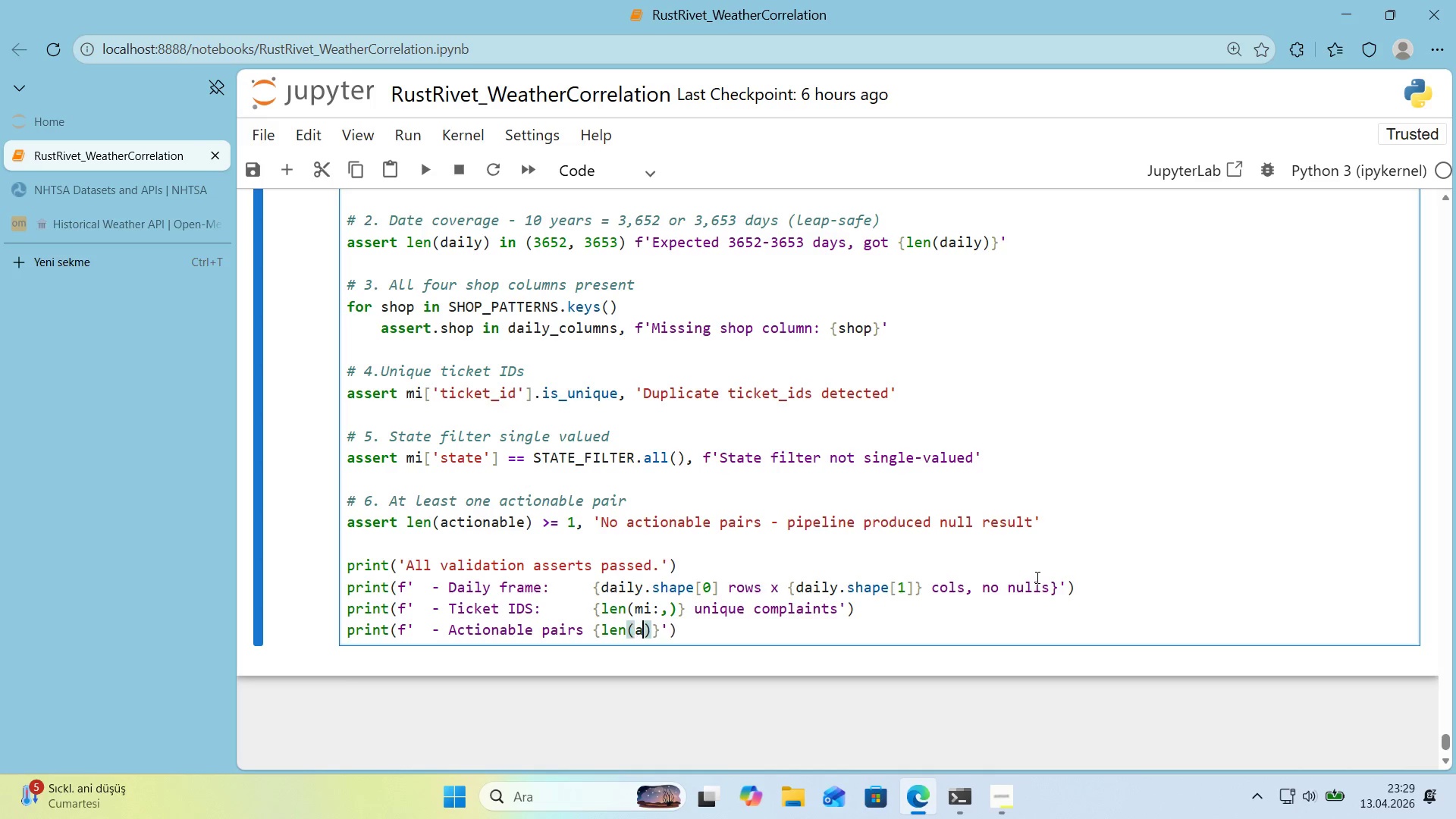 
type(act'onable)
 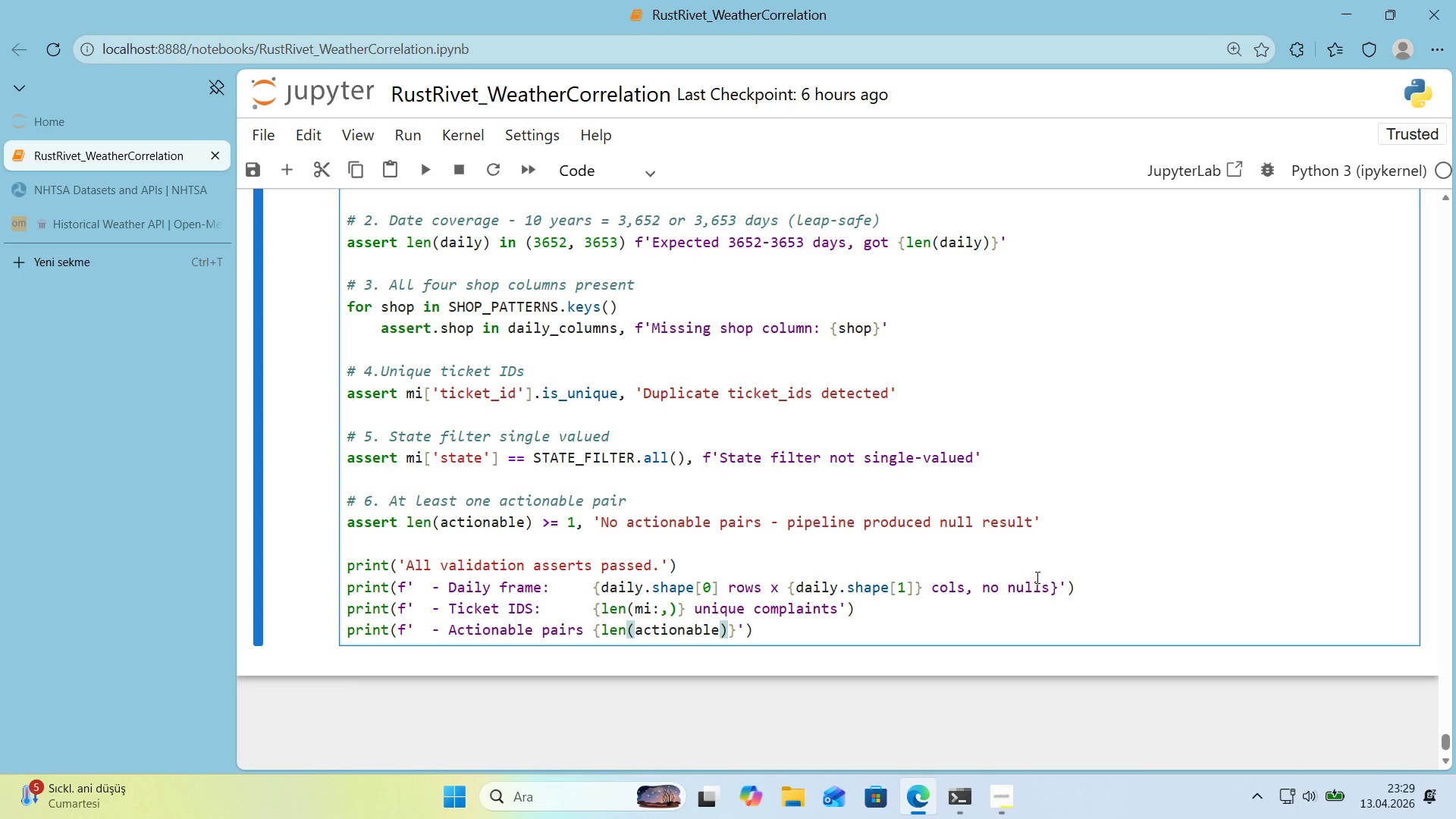 
key(ArrowRight)
 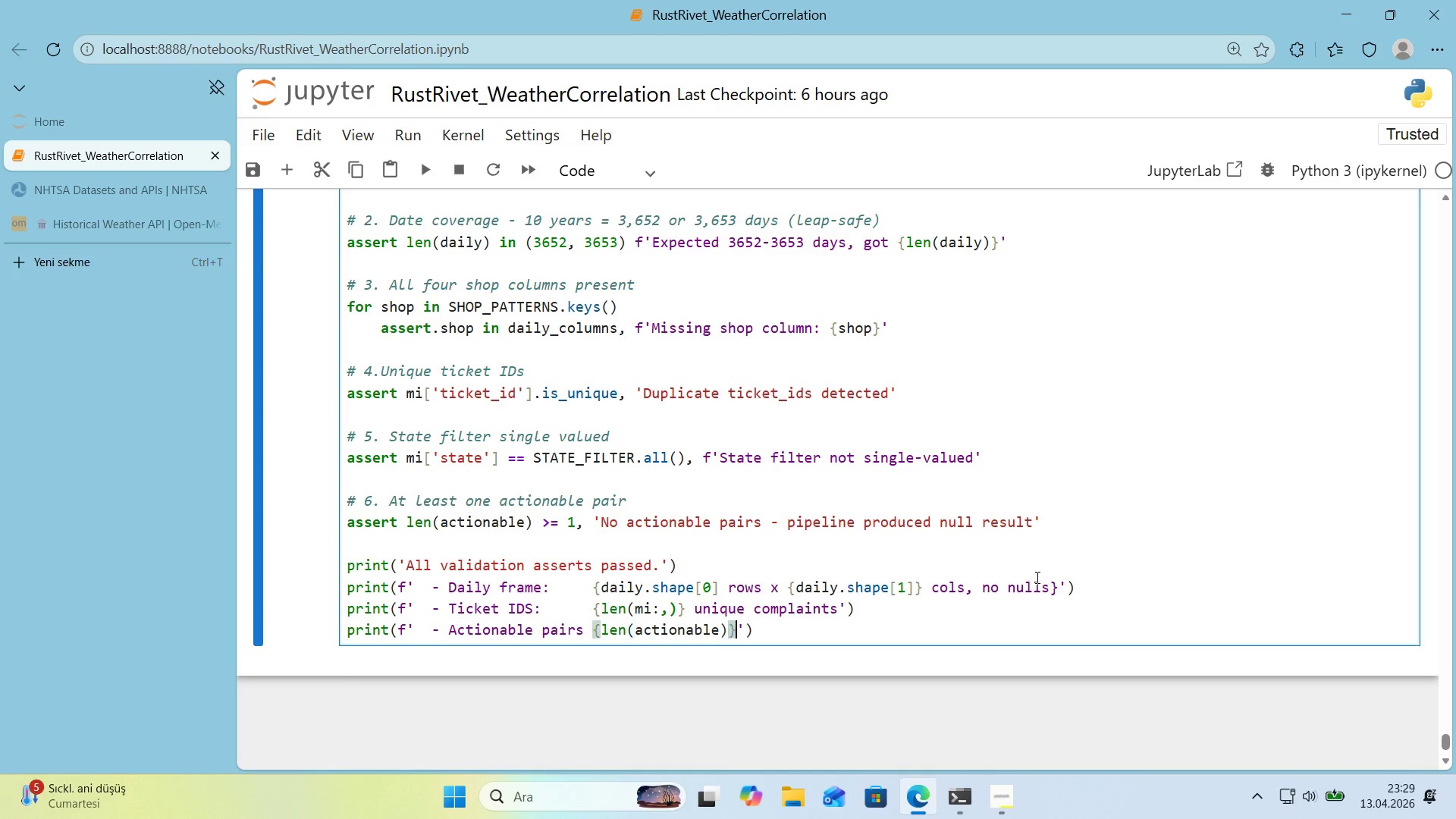 
key(ArrowRight)
 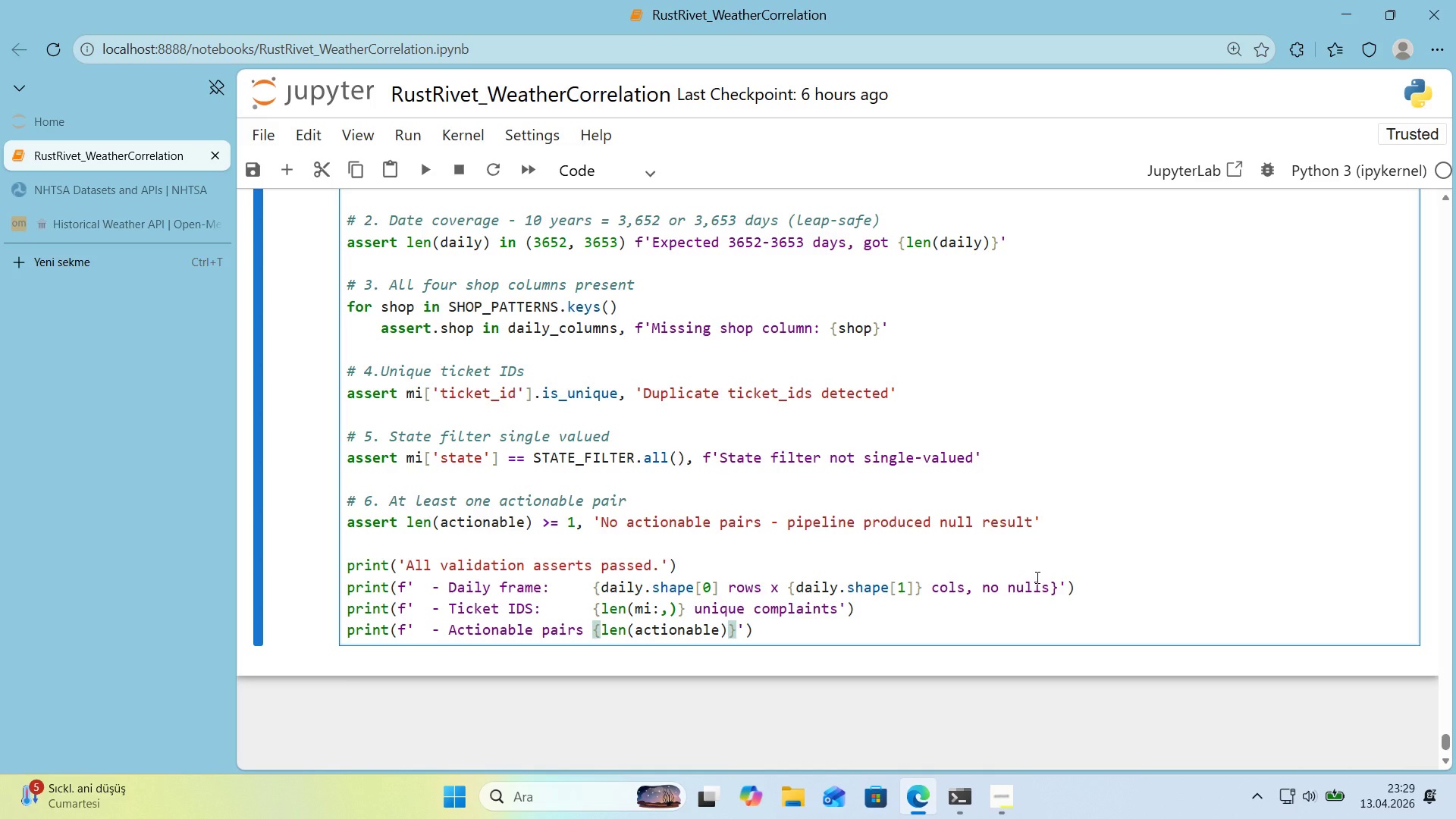 
type( *()
 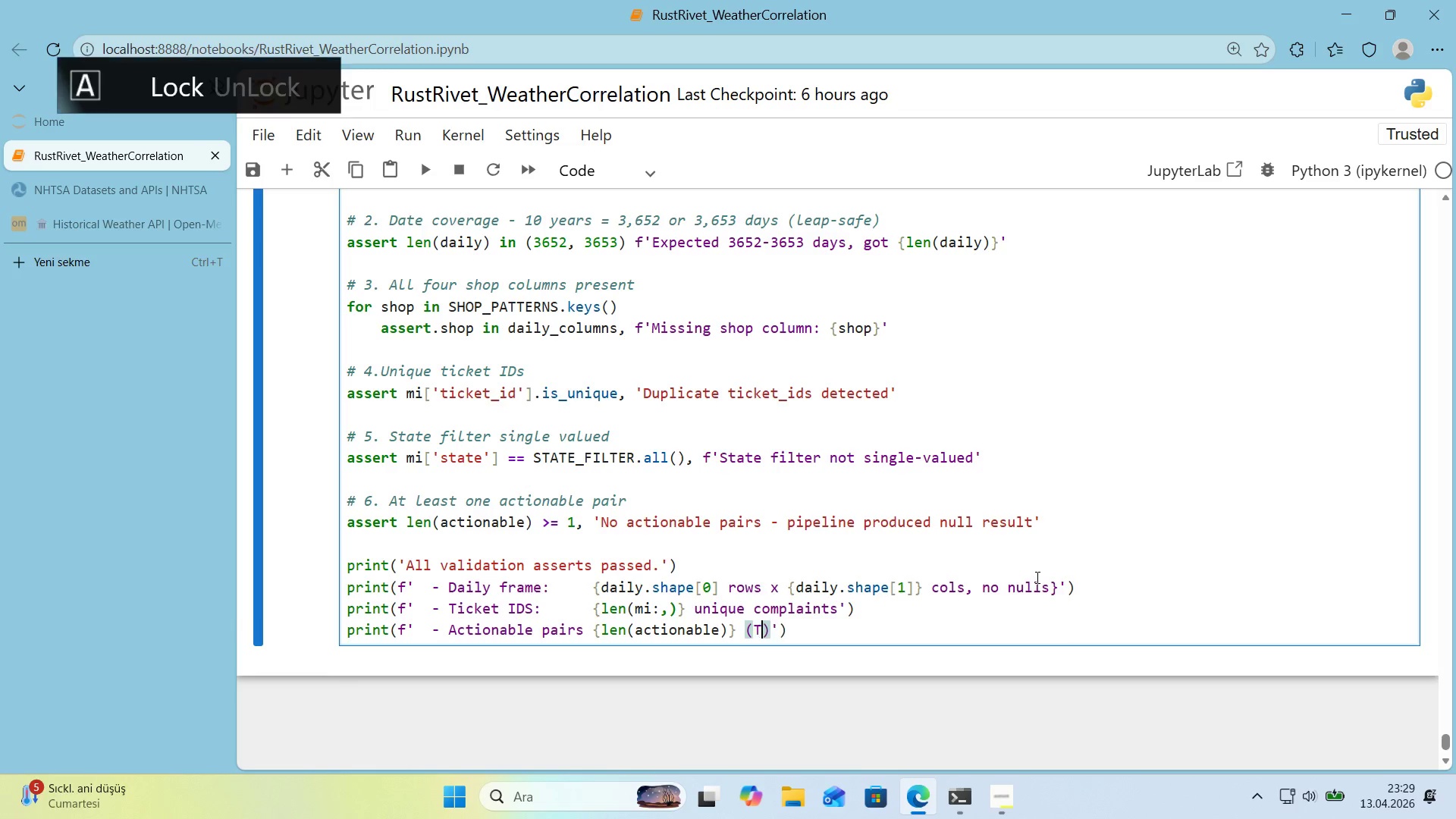 
 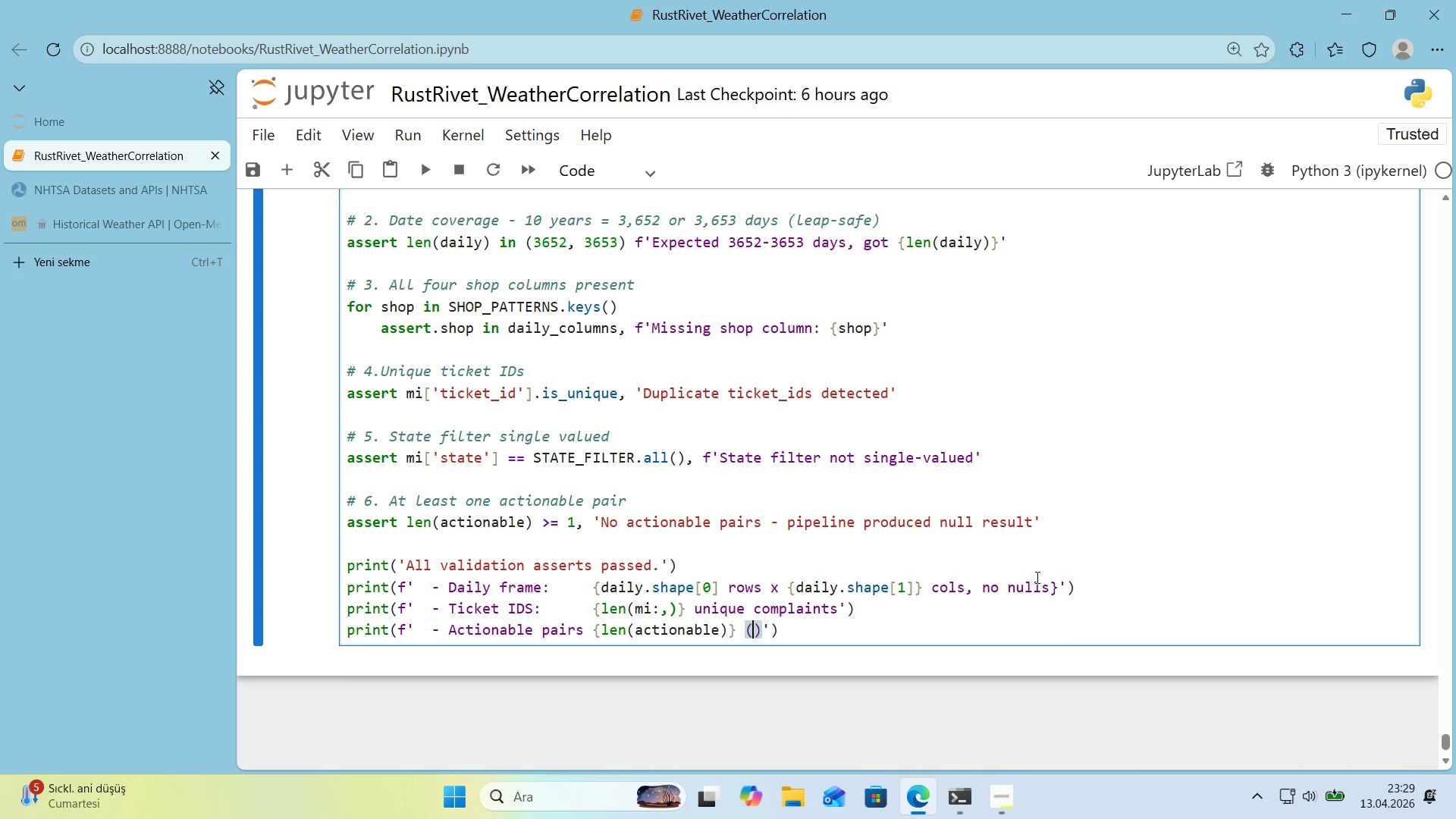 
key(ArrowLeft)
 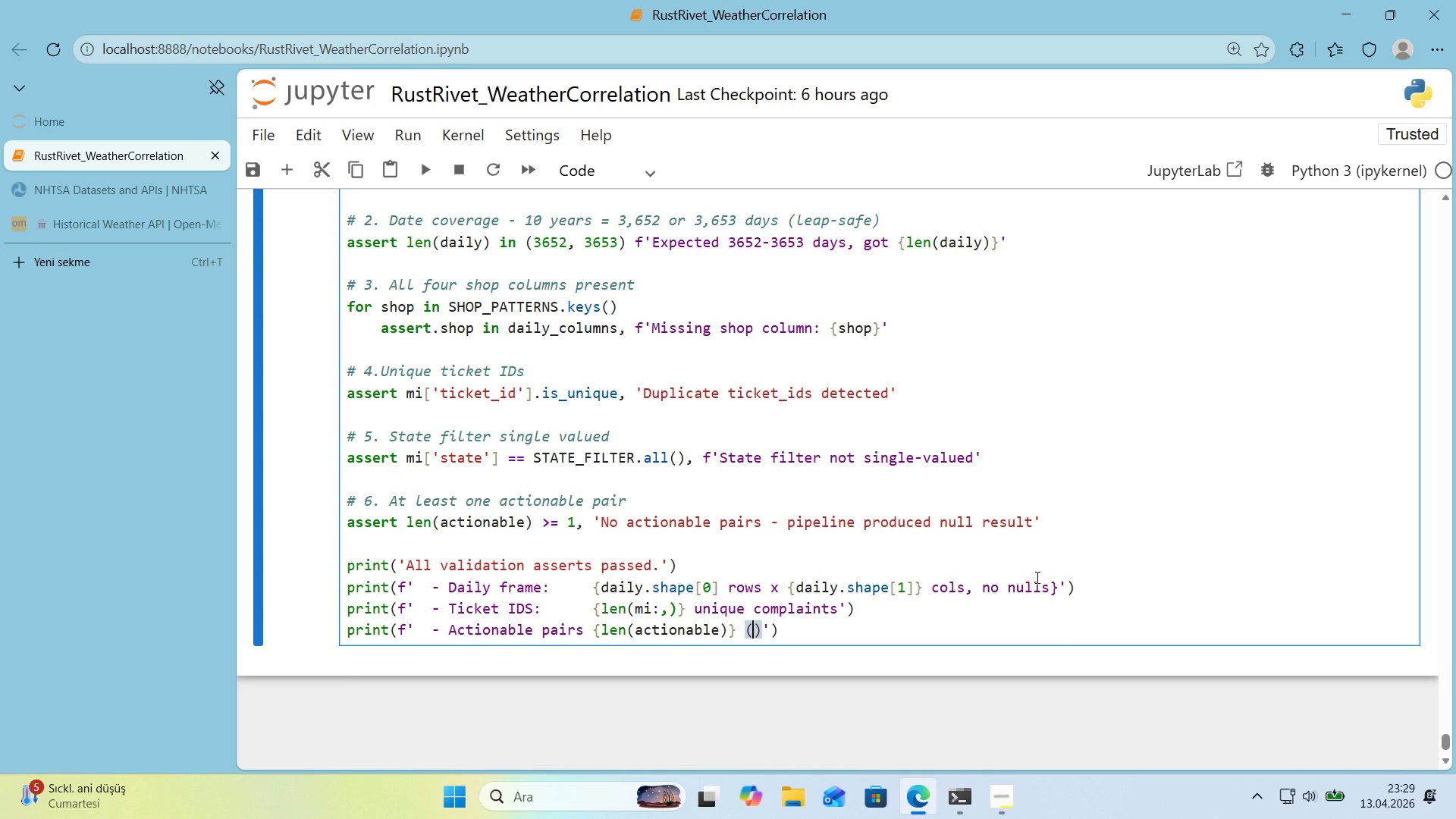 
type(T'er- 1)
 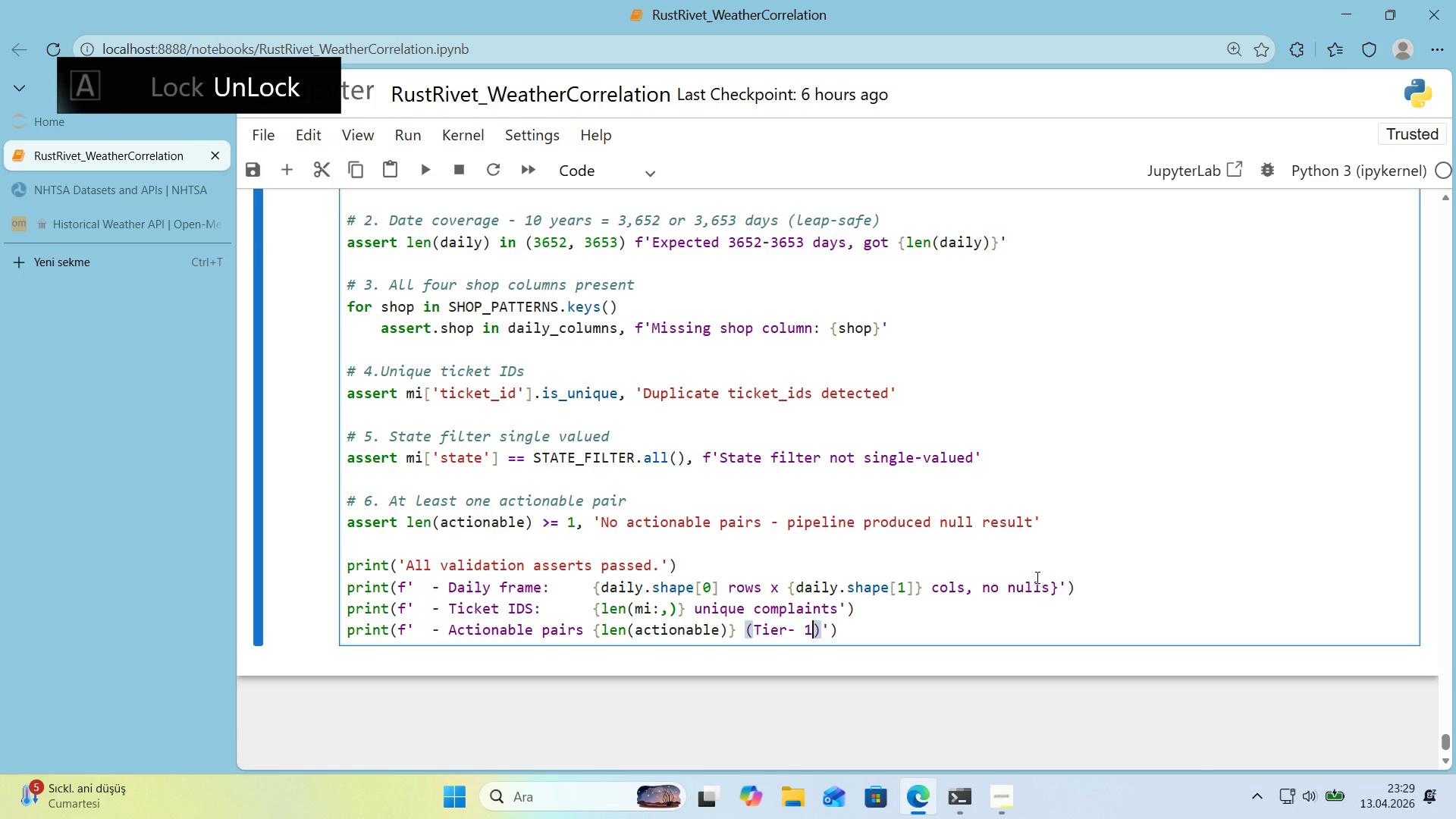 
key(ArrowLeft)
 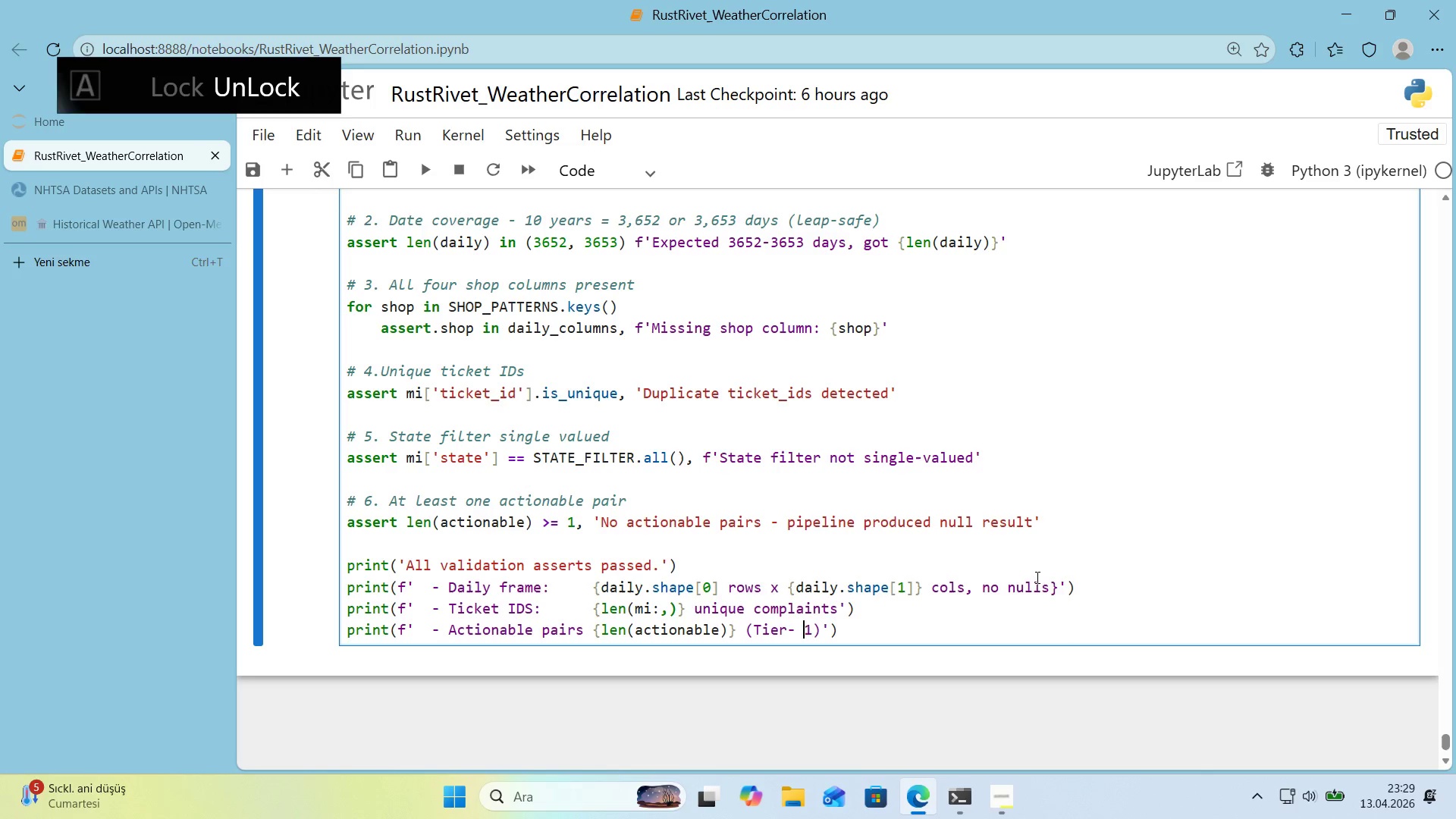 
key(ArrowLeft)
 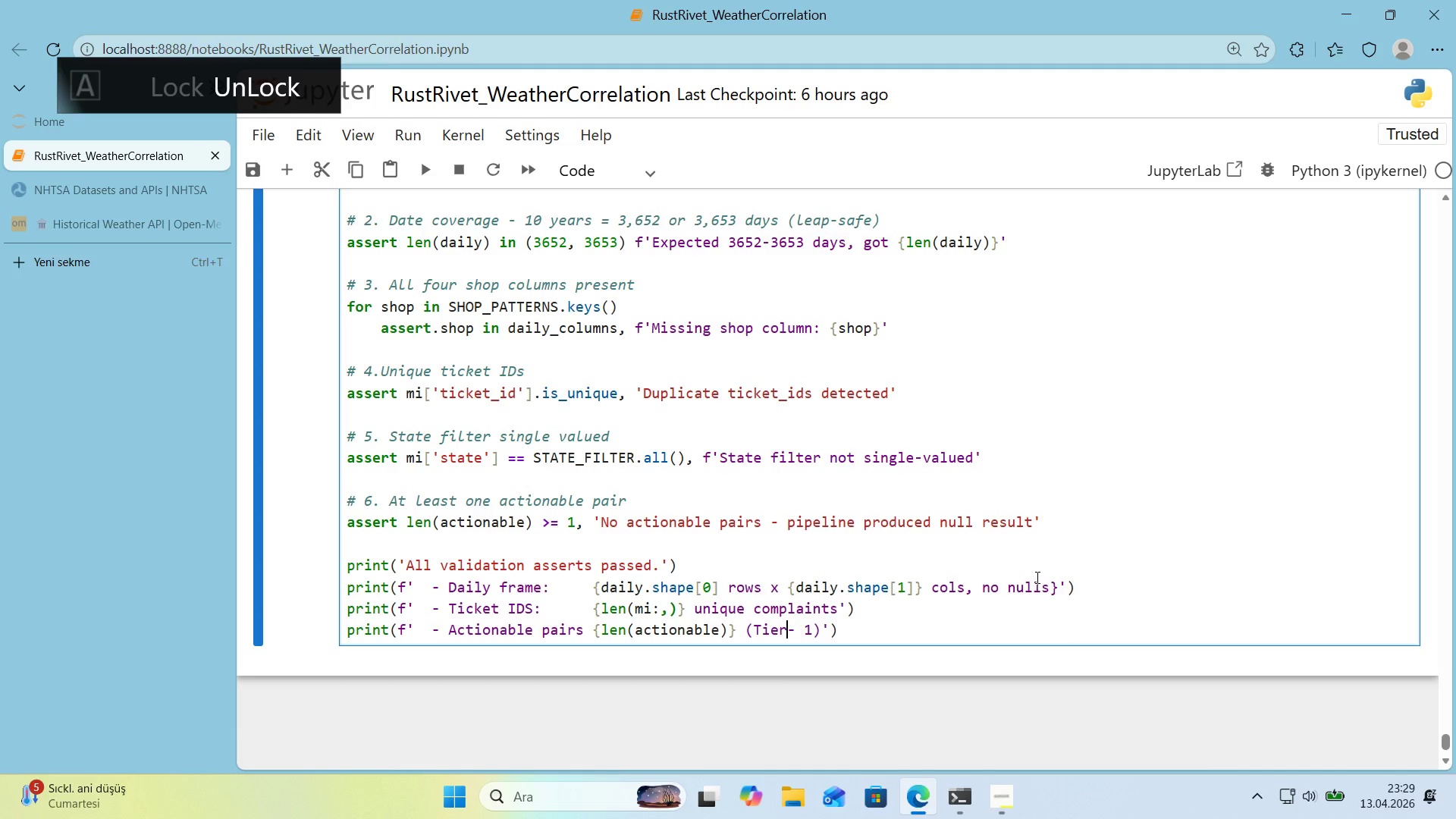 
key(ArrowLeft)
 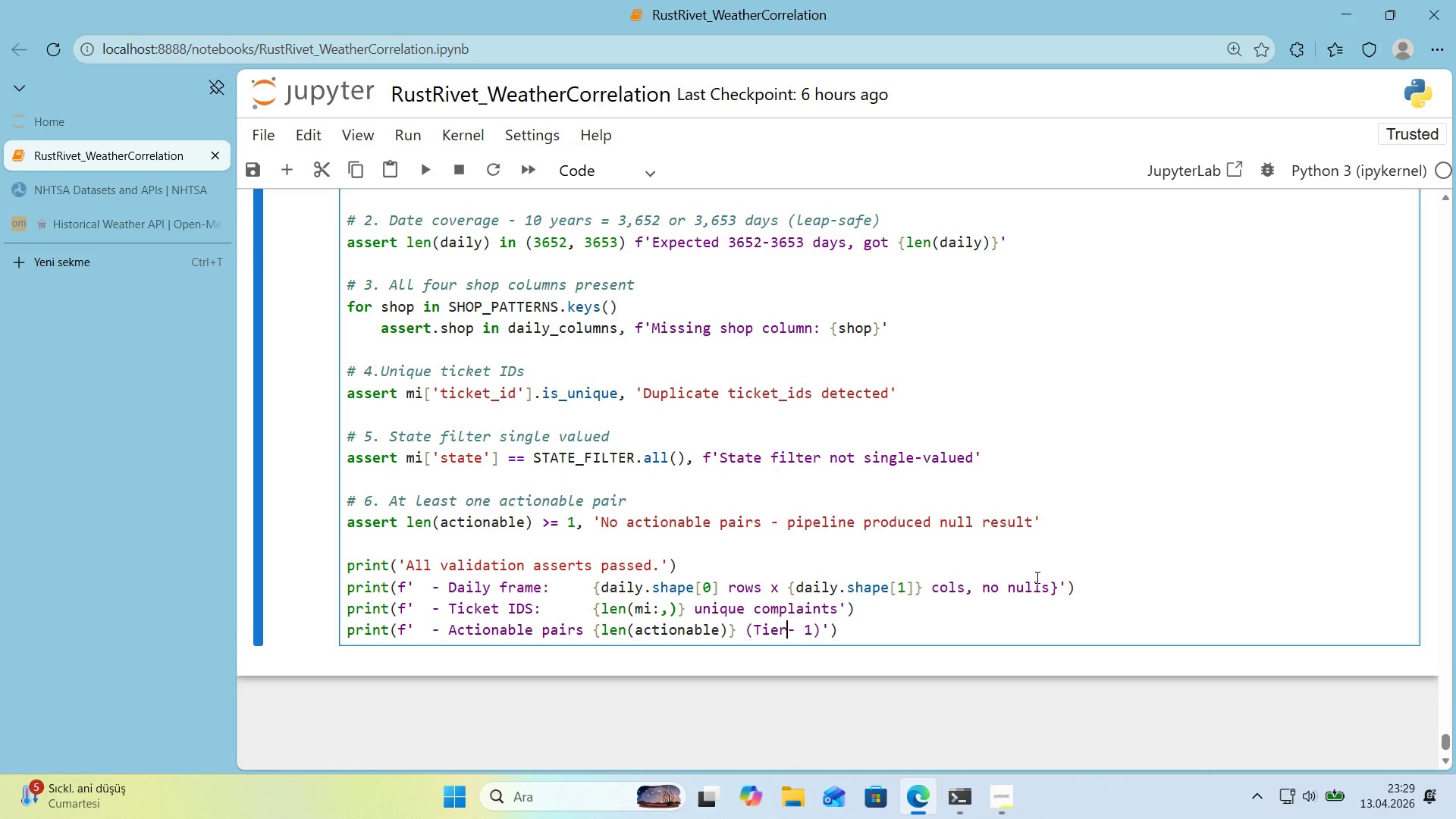 
key(Space)
 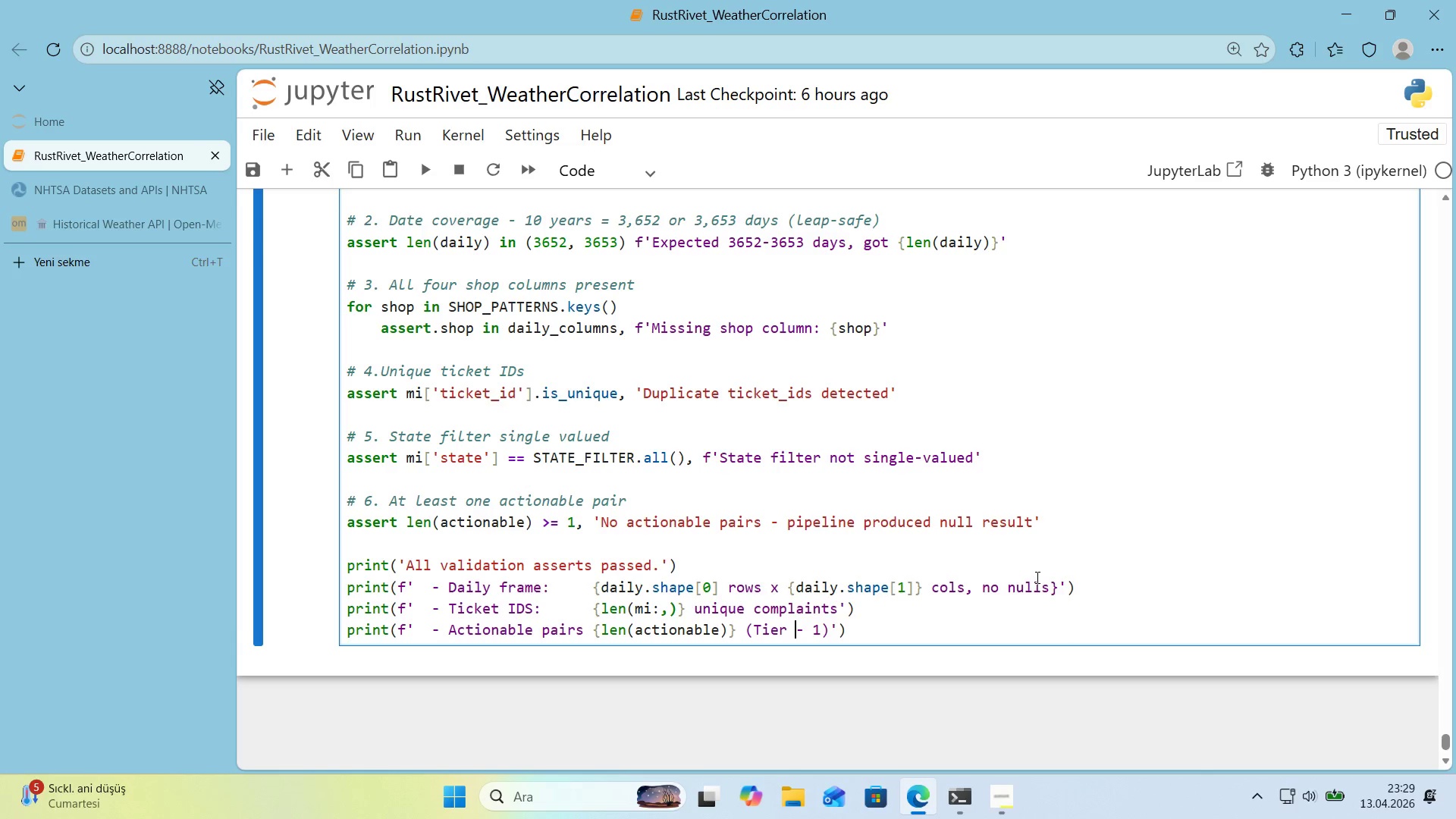 
key(ArrowRight)
 